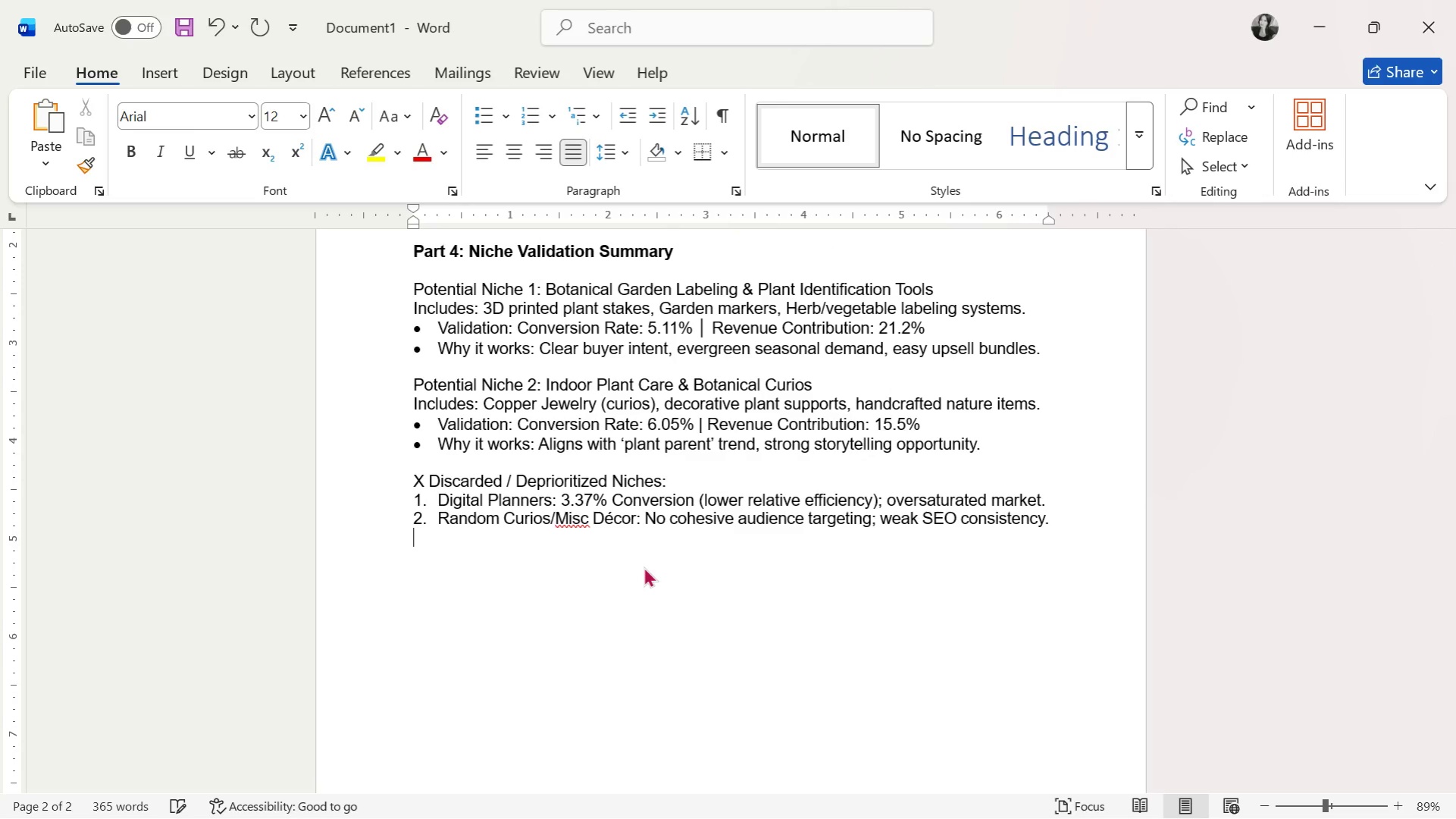 
key(Enter)
 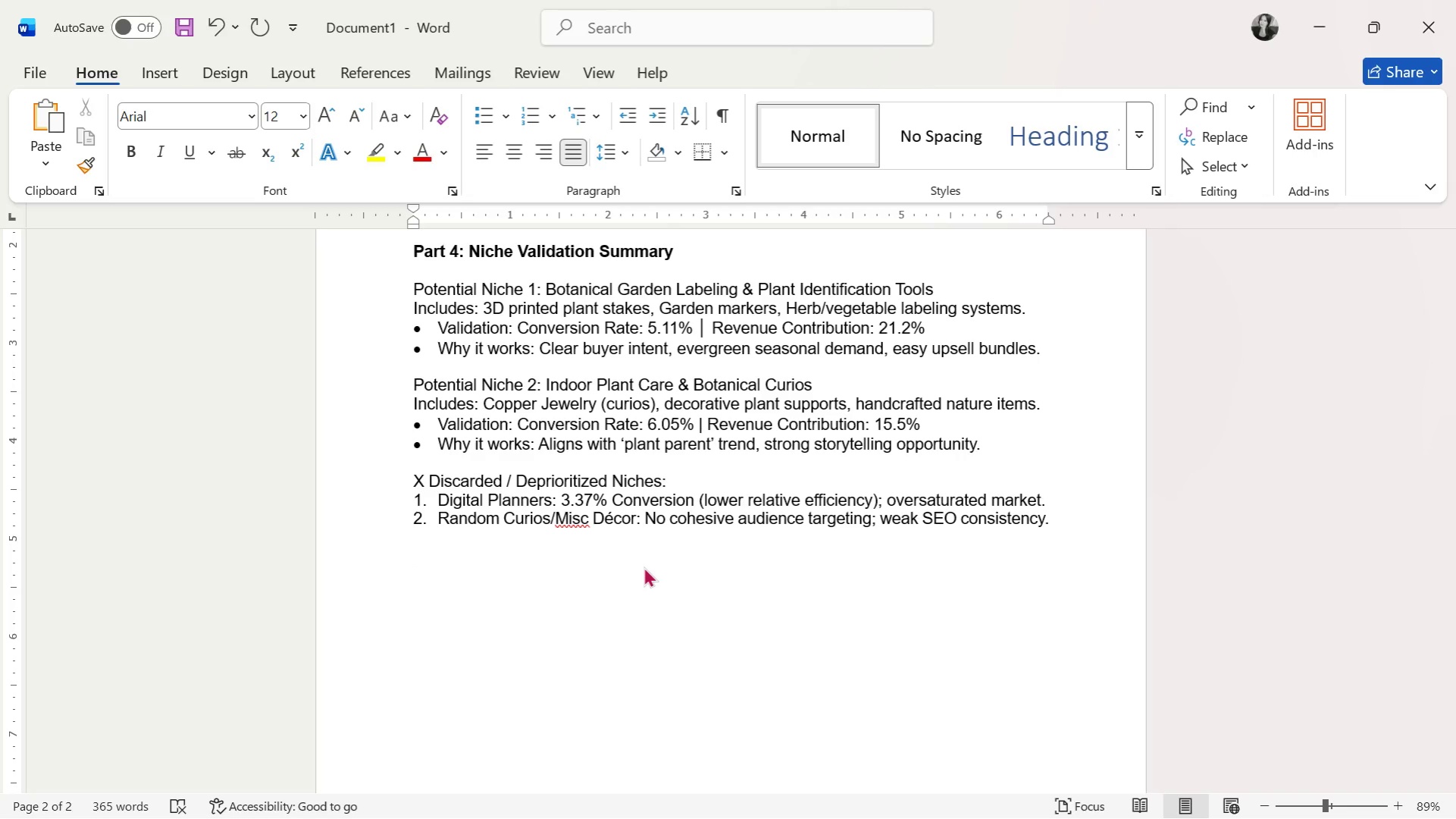 
wait(21.41)
 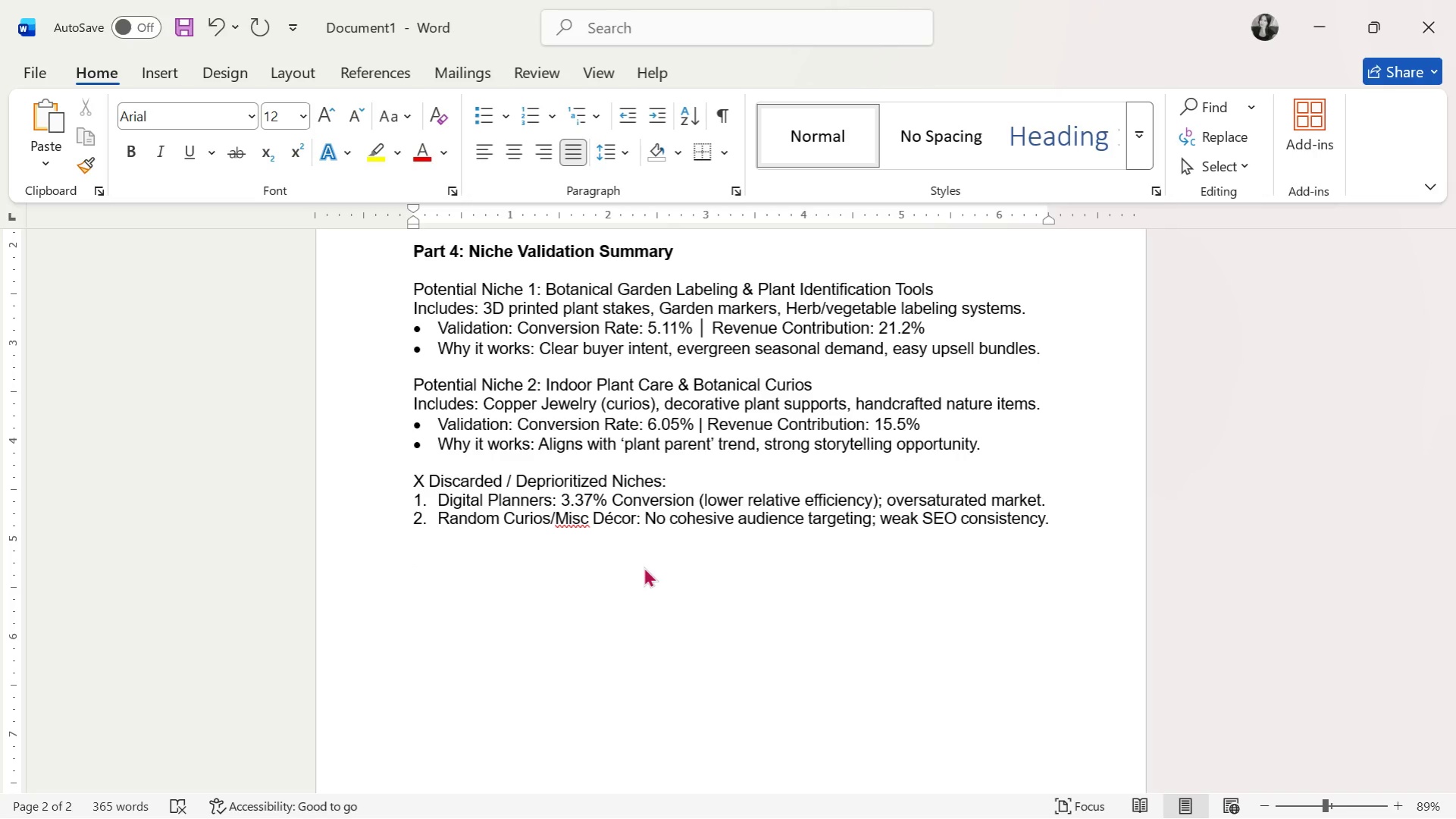 
type(Pa)
key(Backspace)
key(Backspace)
 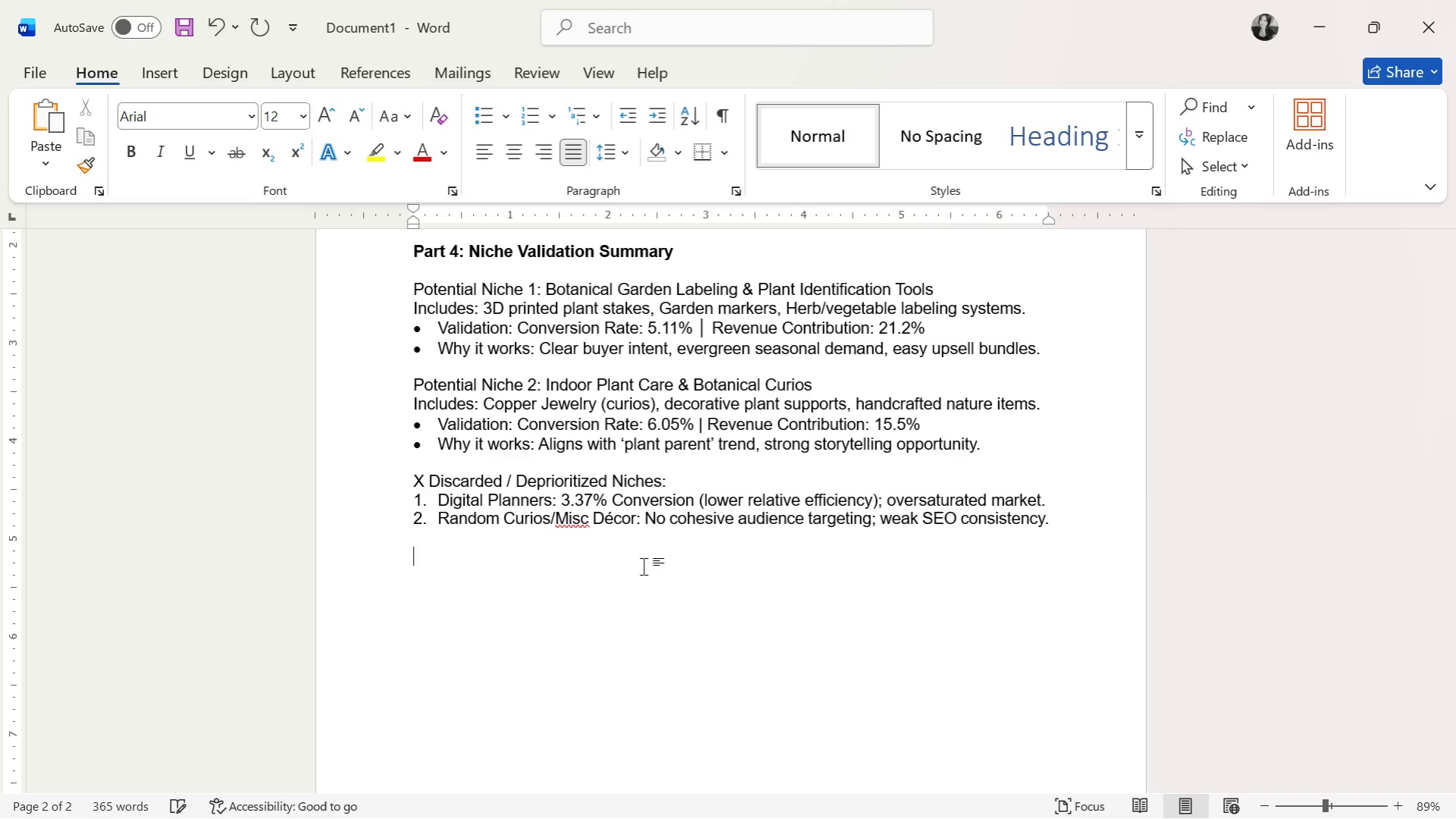 
key(Control+B)
 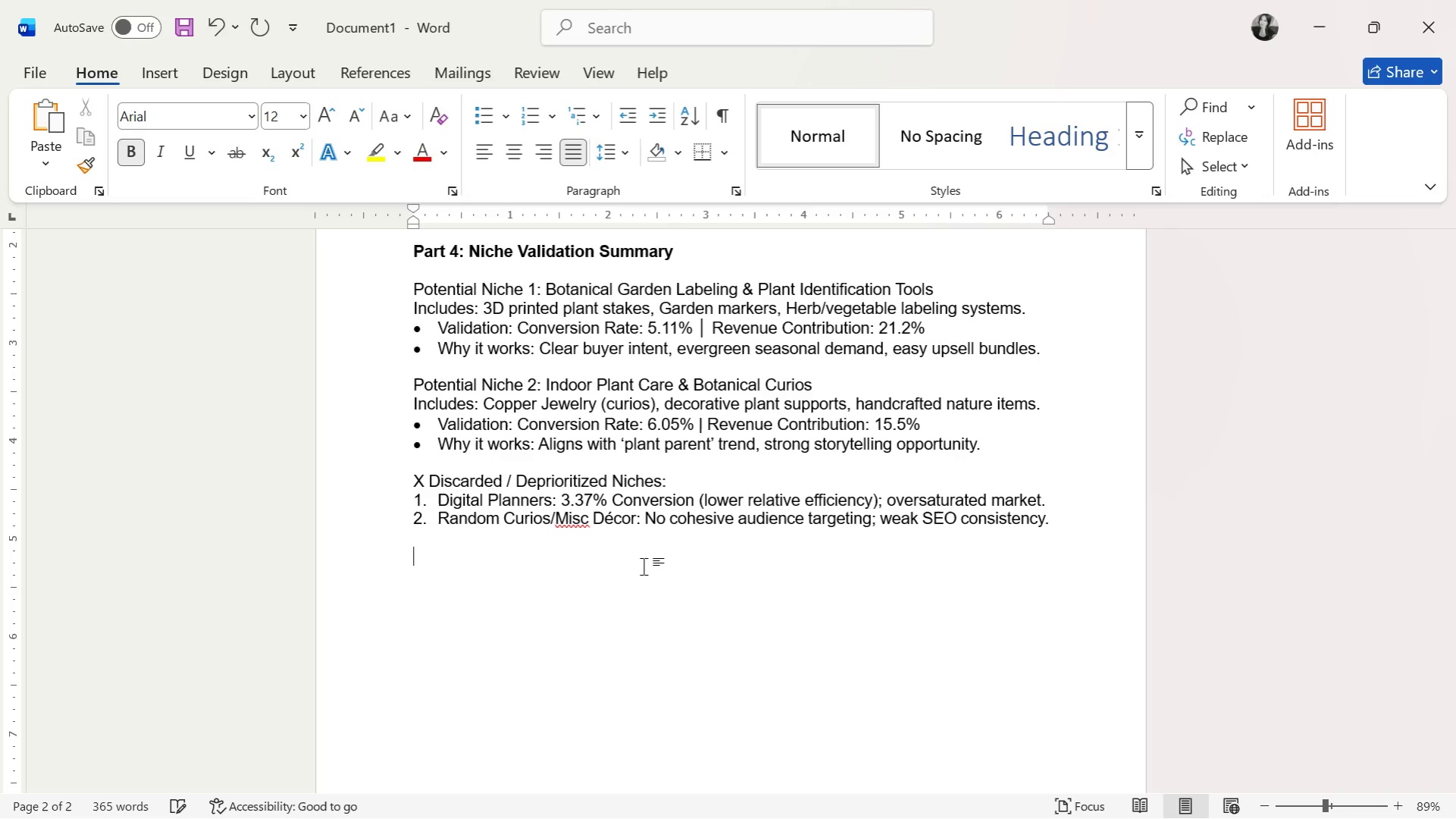 
type(Part 5: Final Niche Decision)
 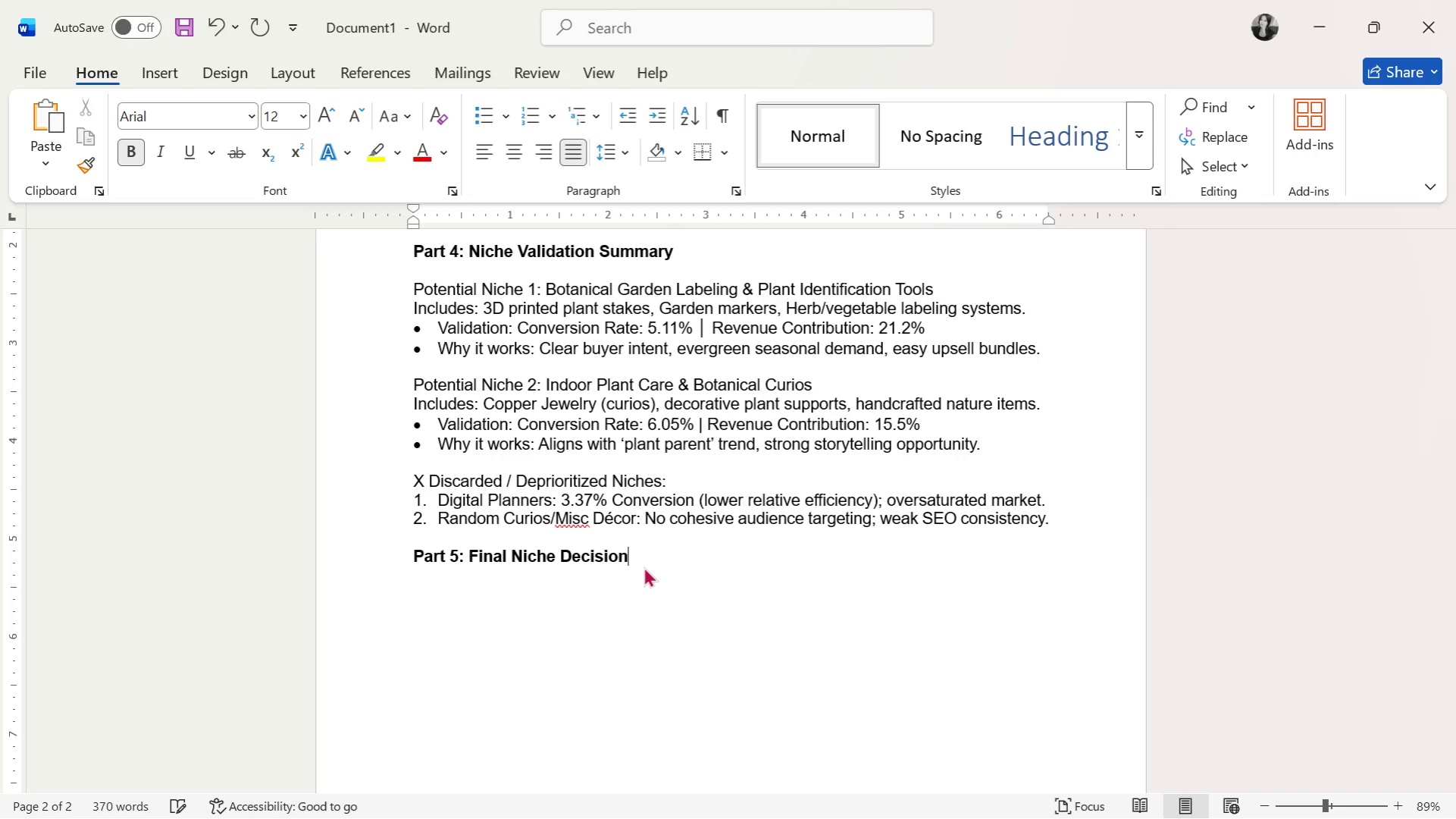 
key(Enter)
 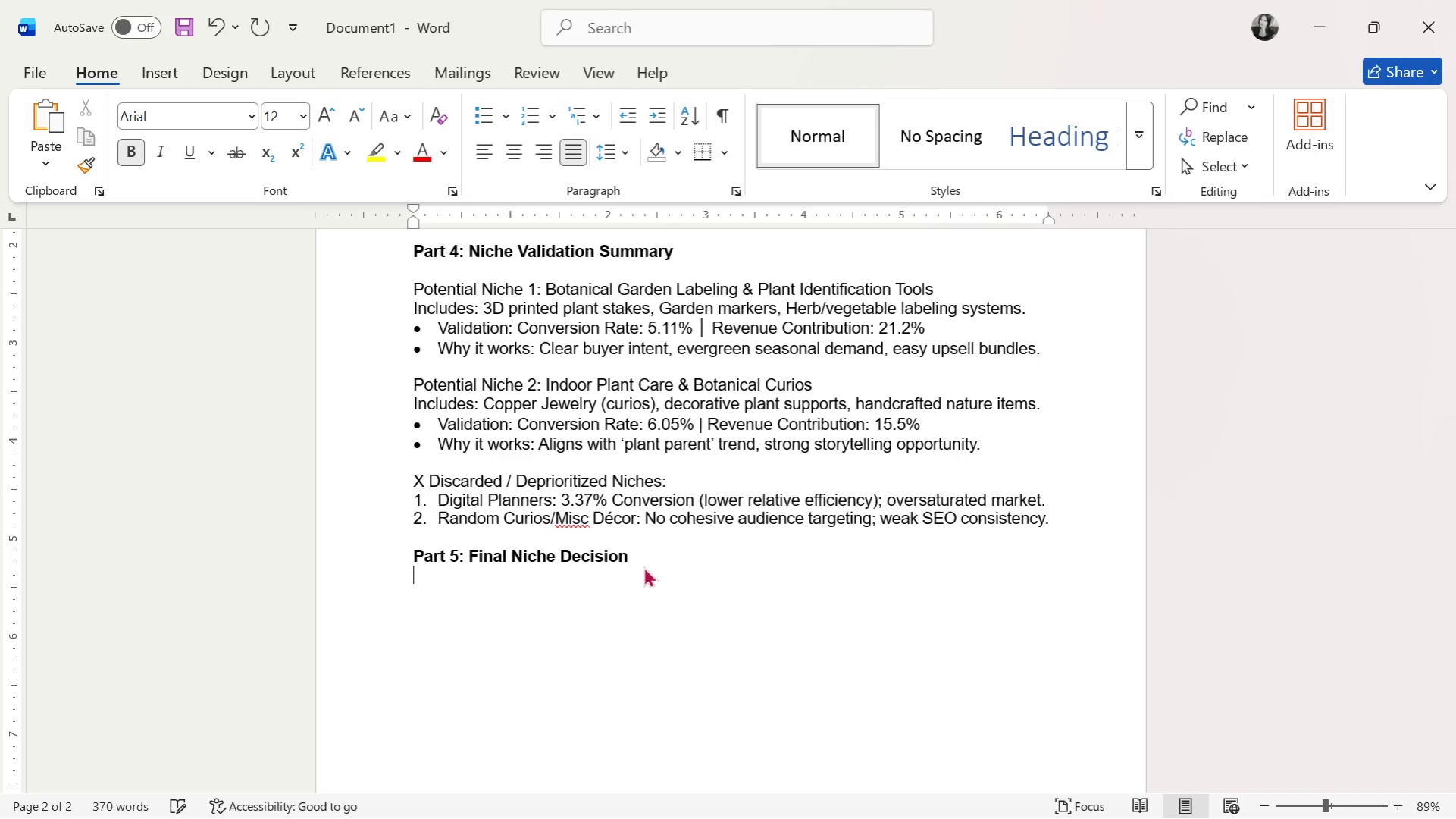 
key(Enter)
 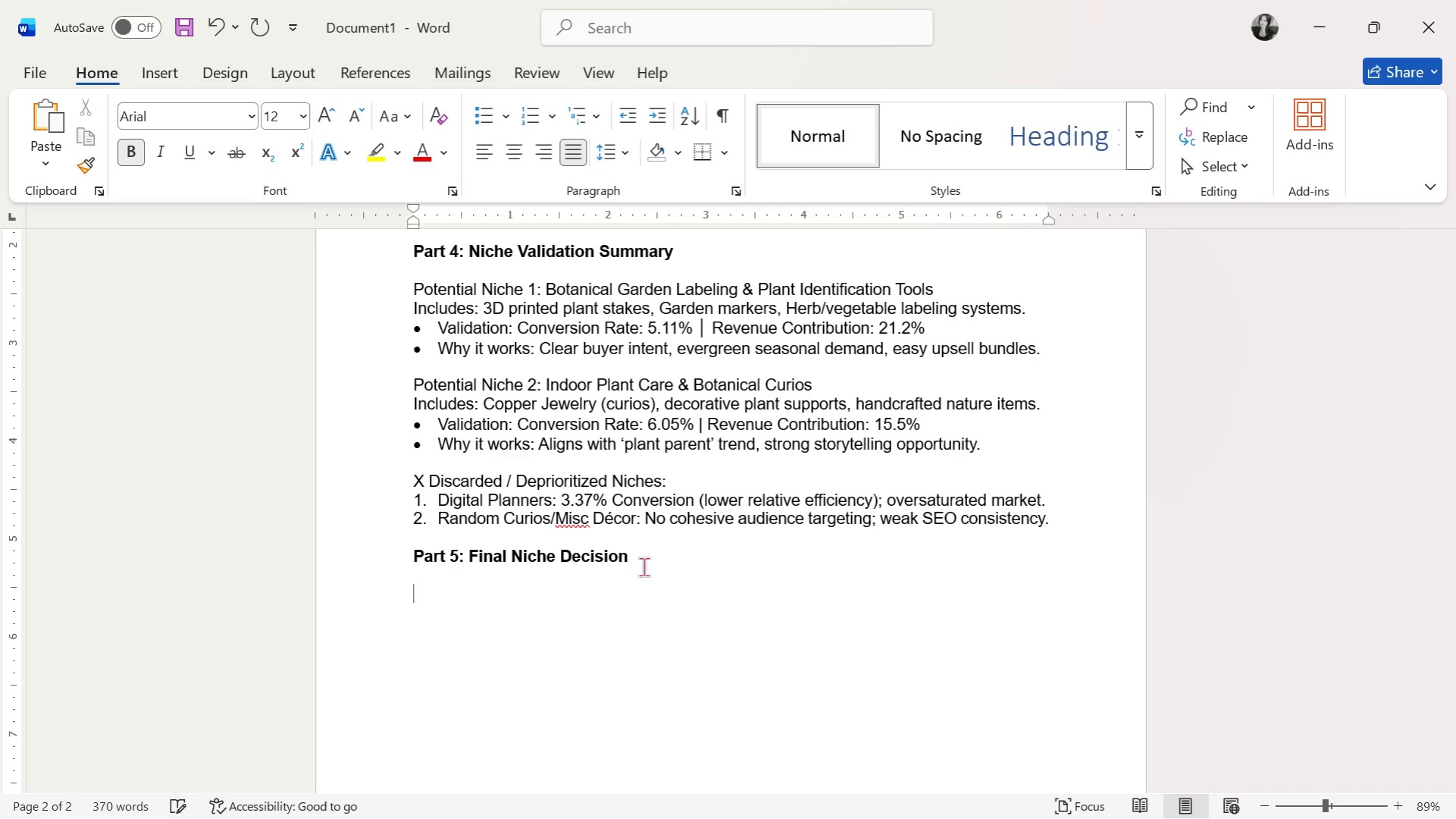 
hold_key(key=ControlLeft, duration=0.41)
 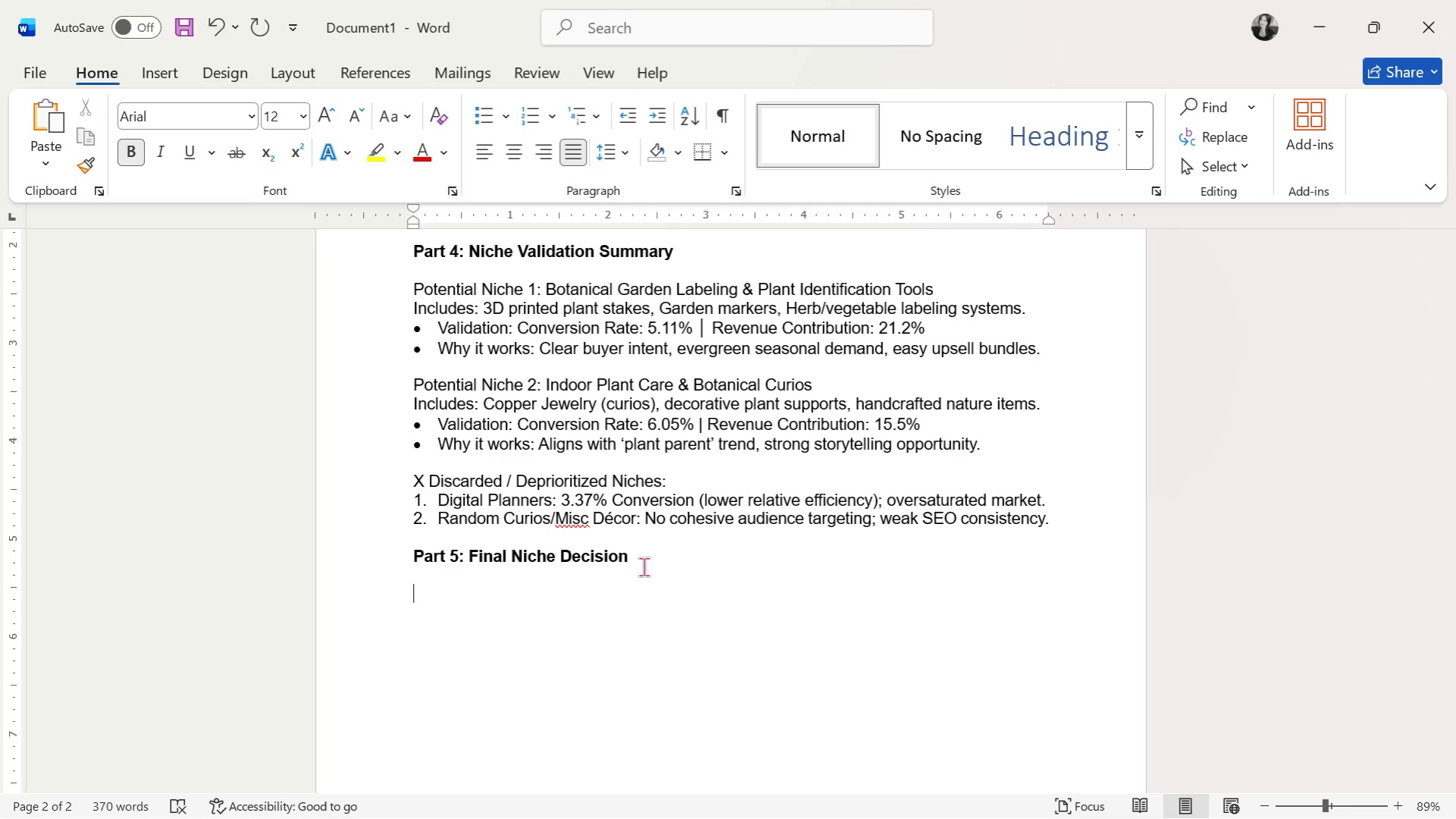 
key(Control+ControlLeft)
 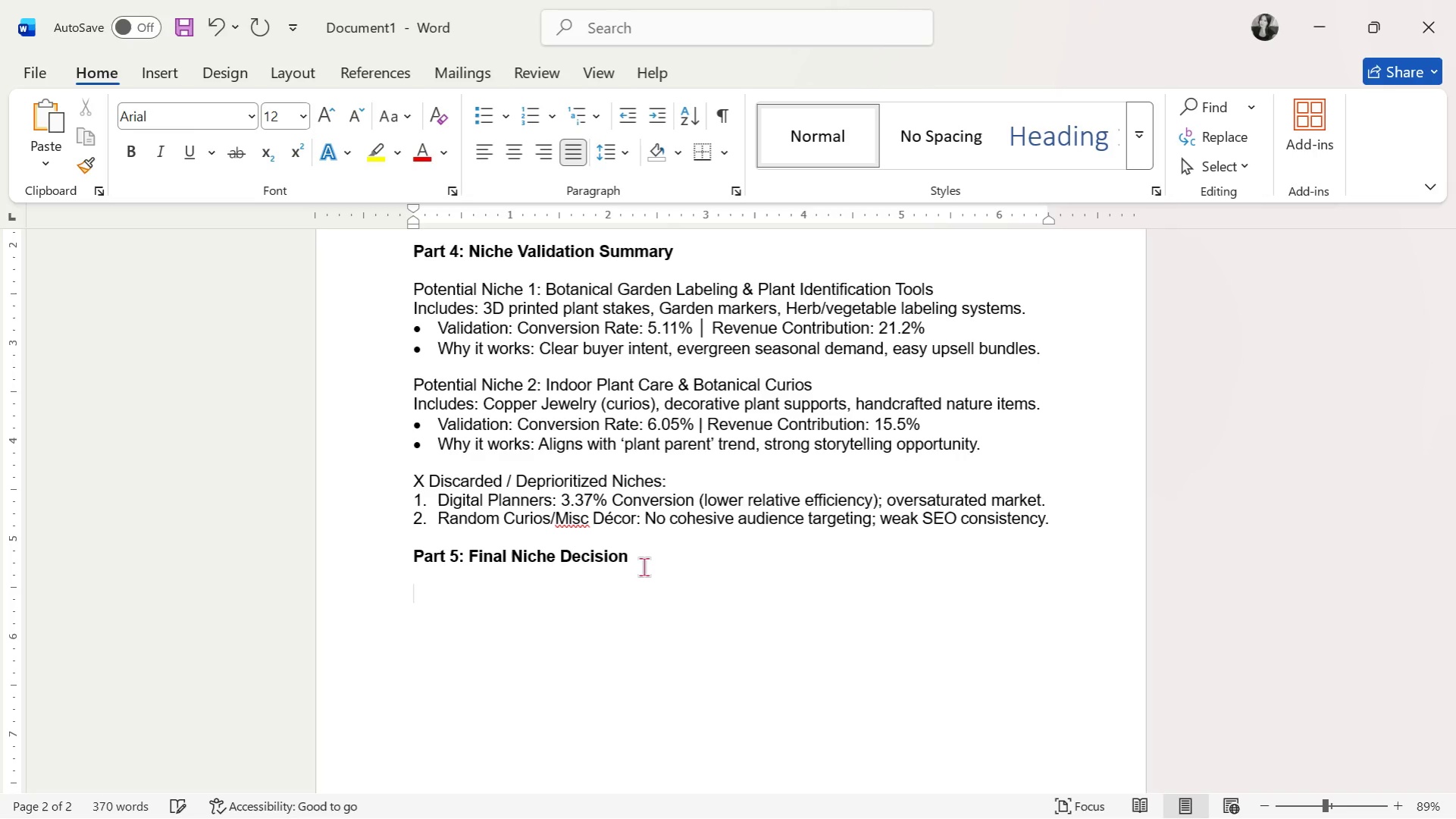 
key(Control+B)
 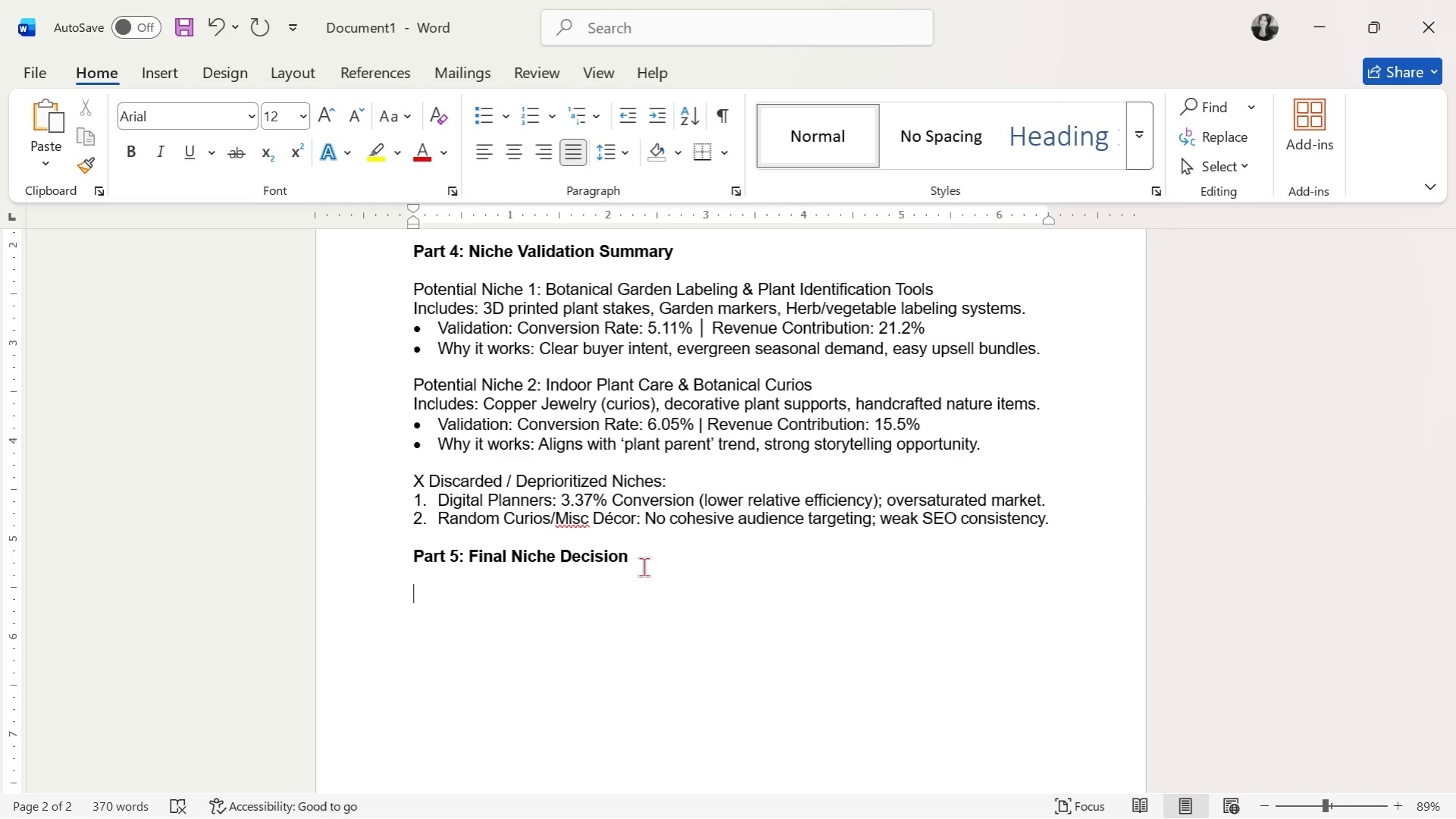 
wait(85.78)
 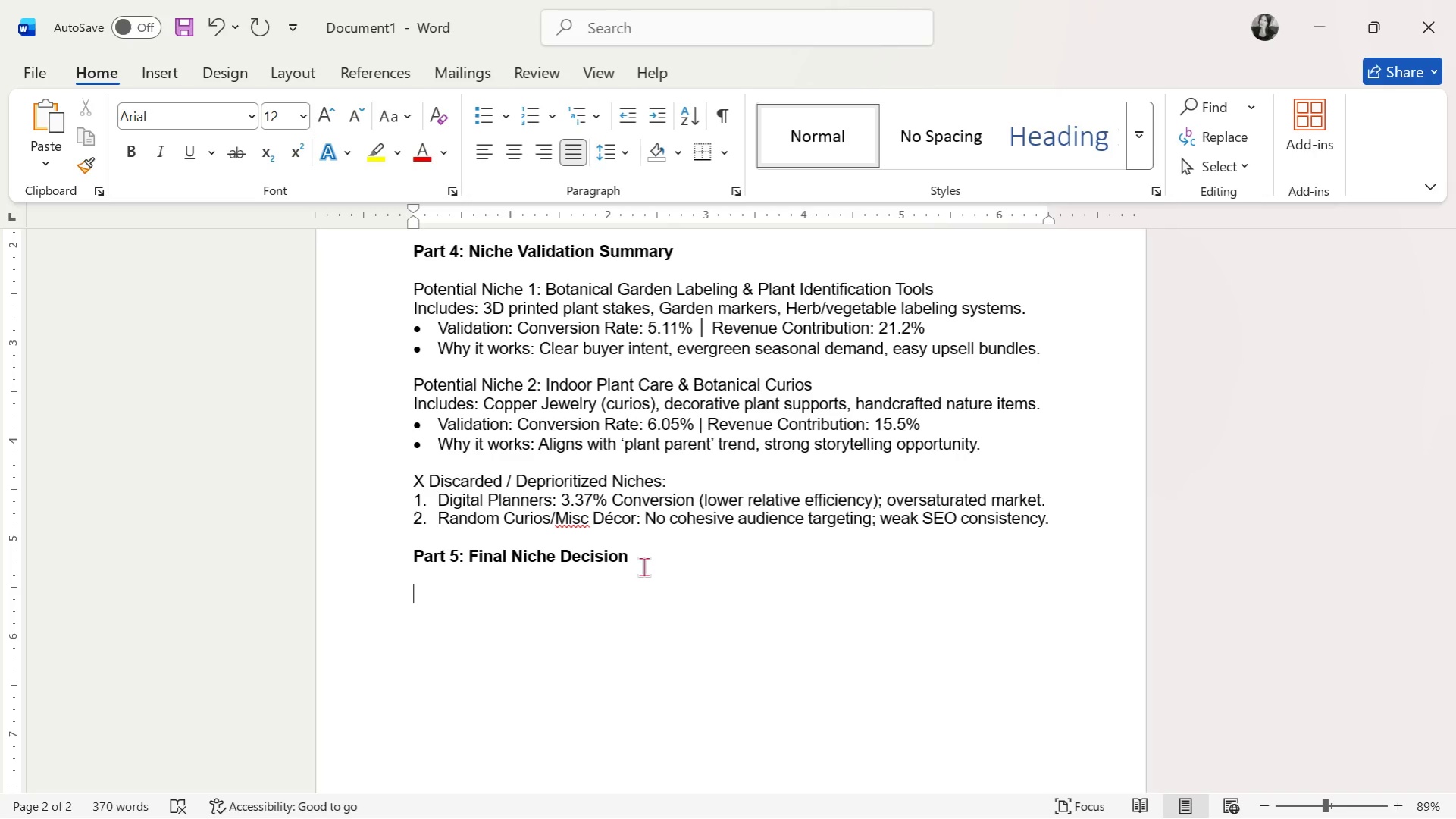 
type(CORE R)
 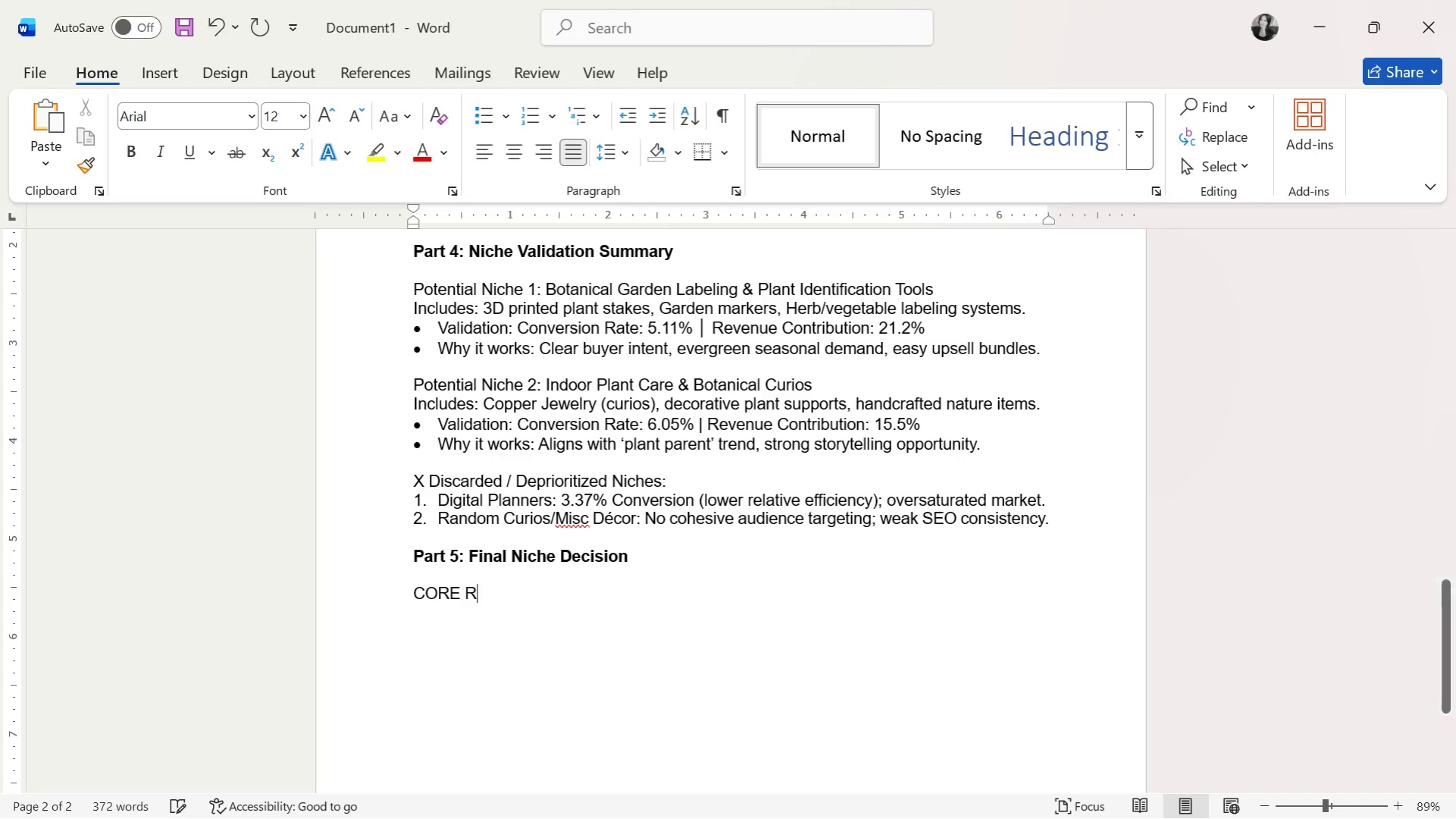 
key(Backspace)
type(BRAND DRI)
key(Backspace)
key(Backspace)
type(IRECTION:)
 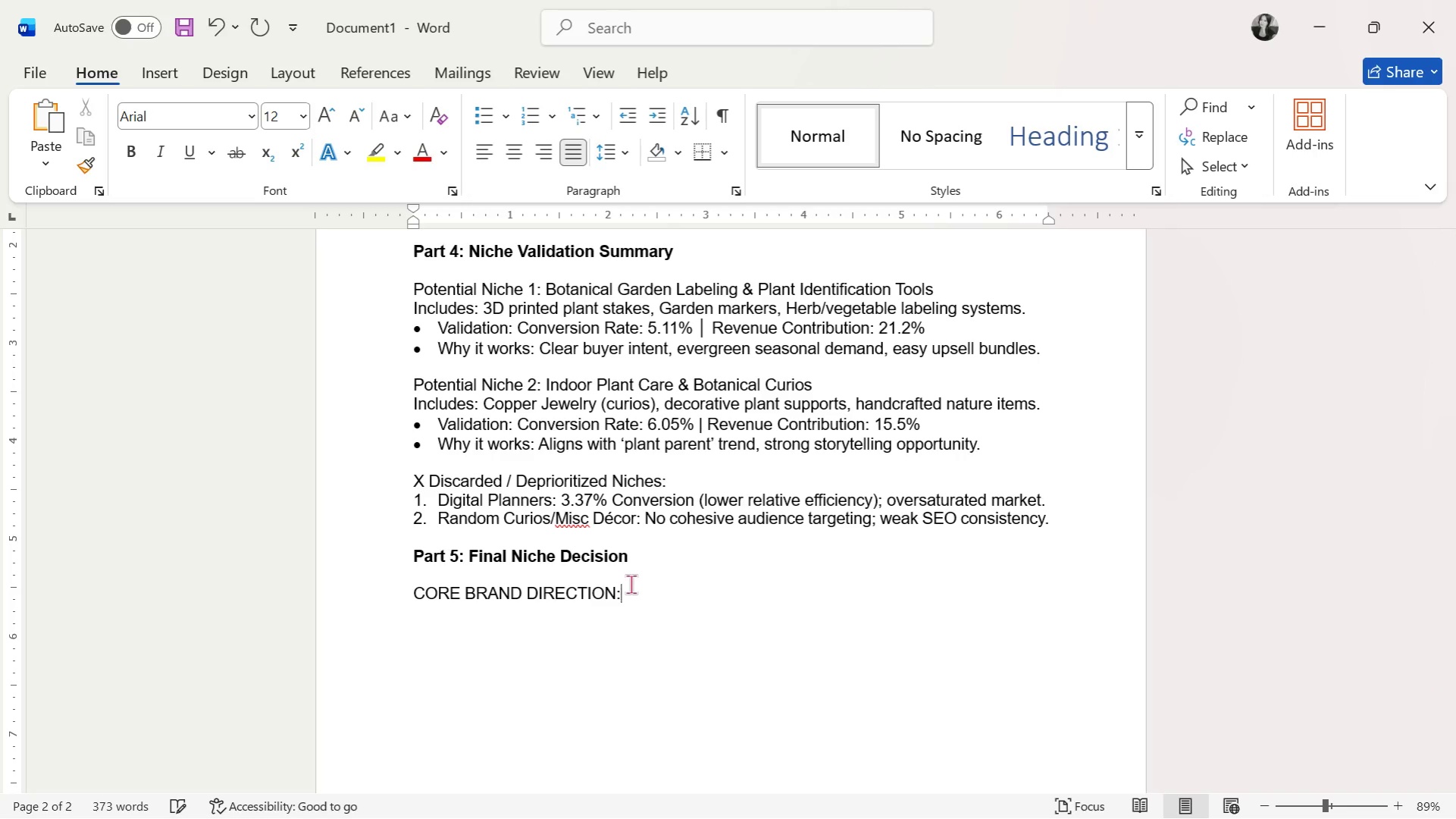 
key(Enter)
 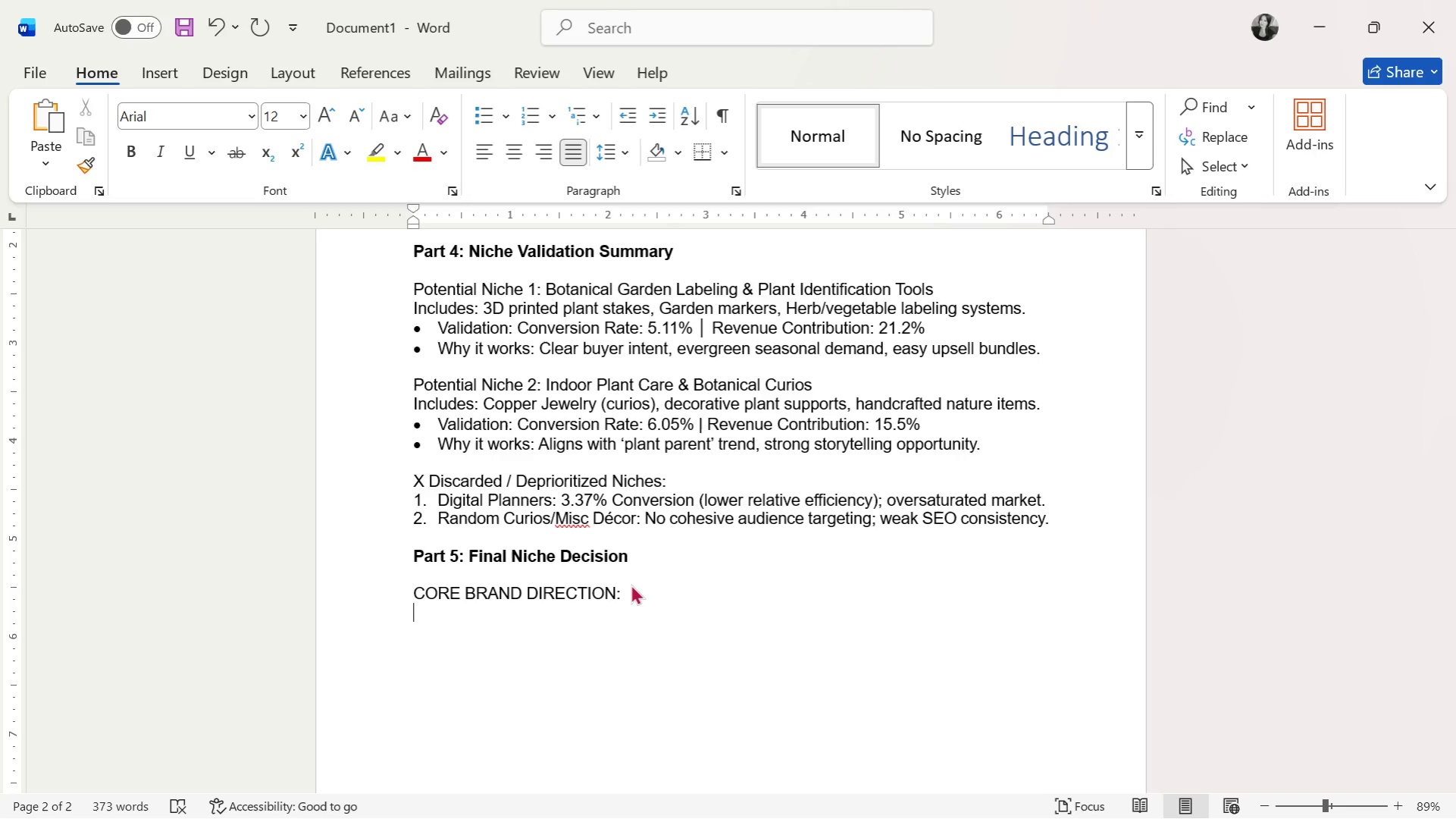 
wait(81.34)
 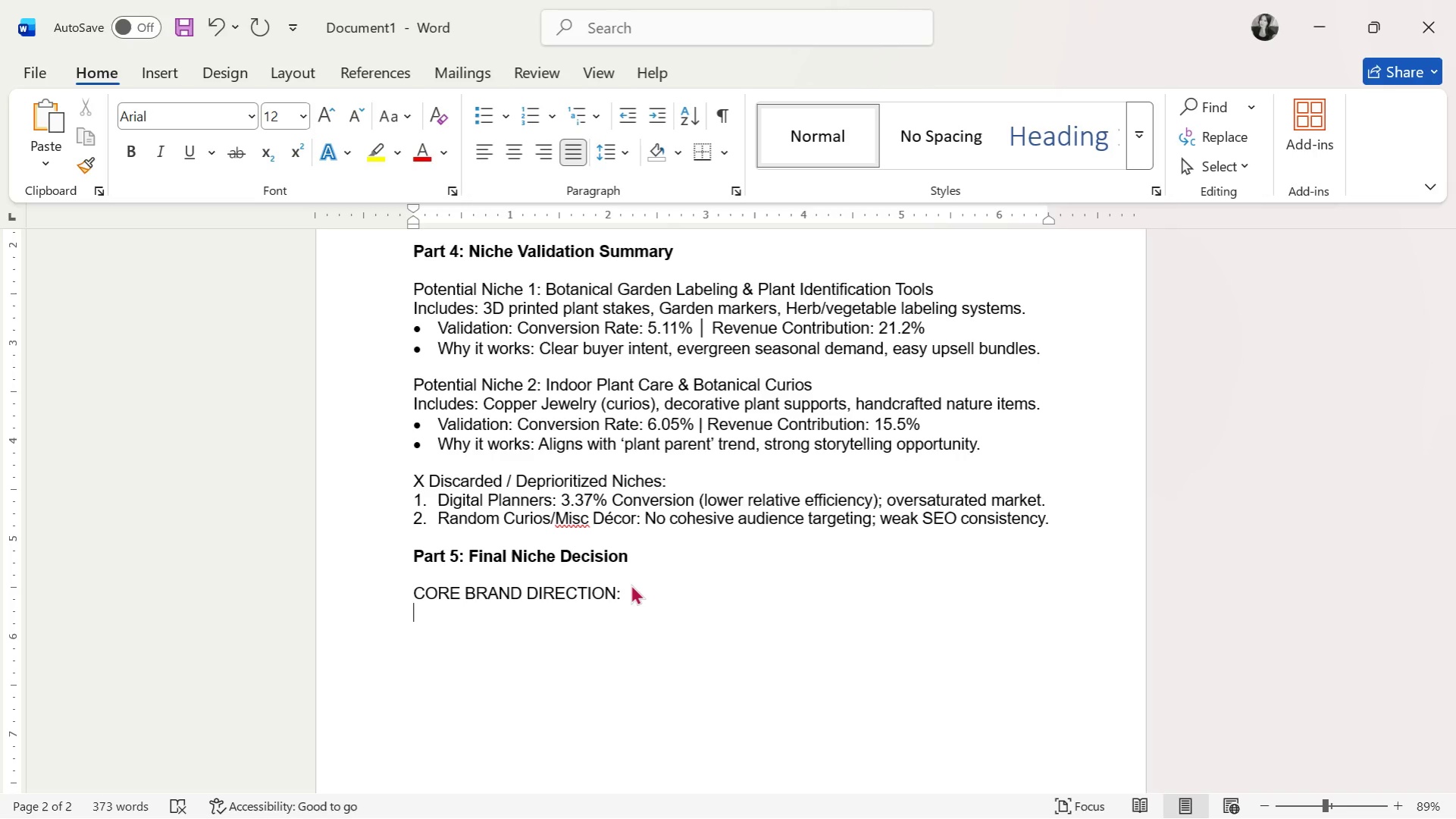 
type(pr)
key(Backspace)
key(Backspace)
type(PRIMARY NICHE: )
 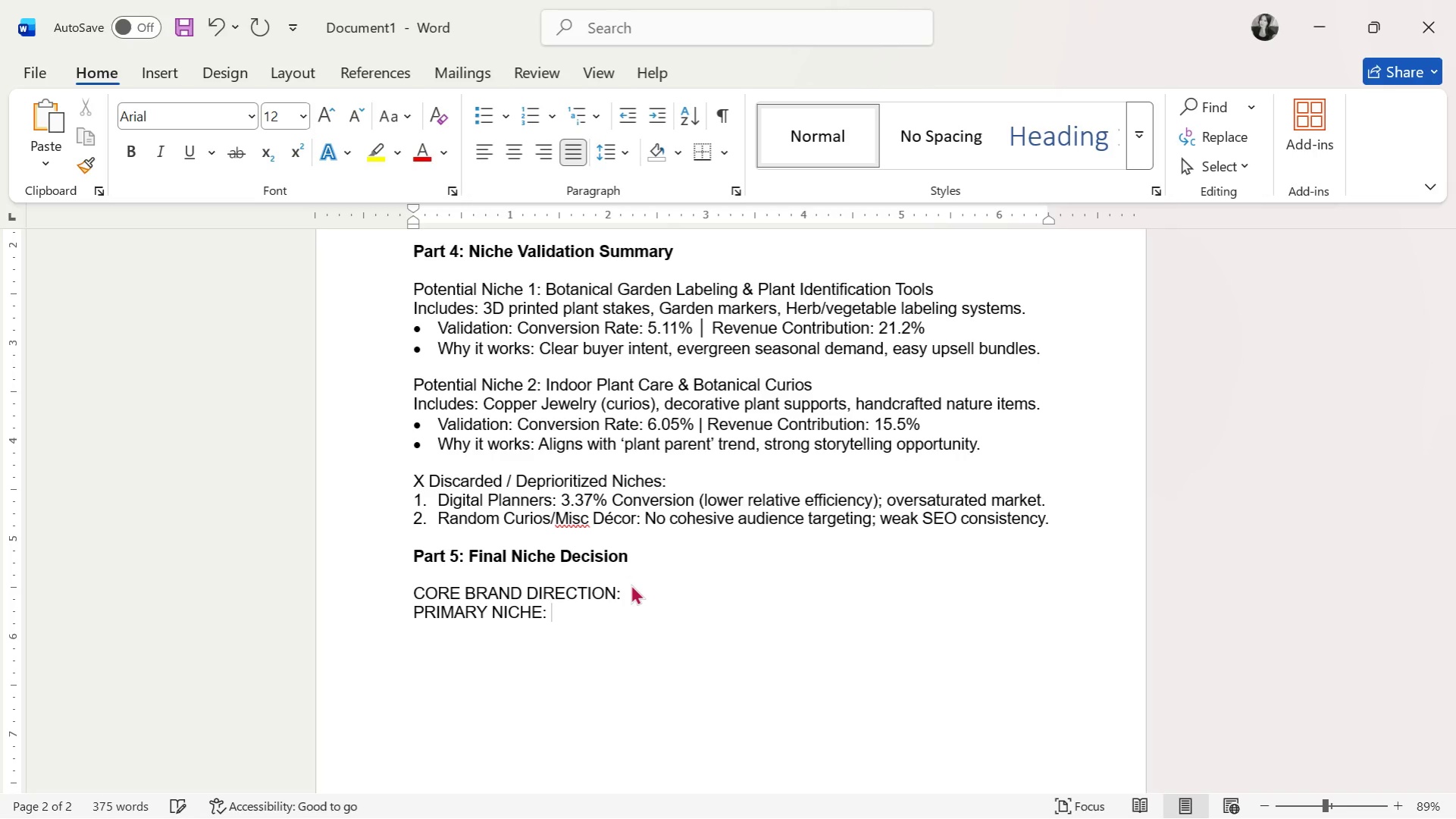 
wait(35.61)
 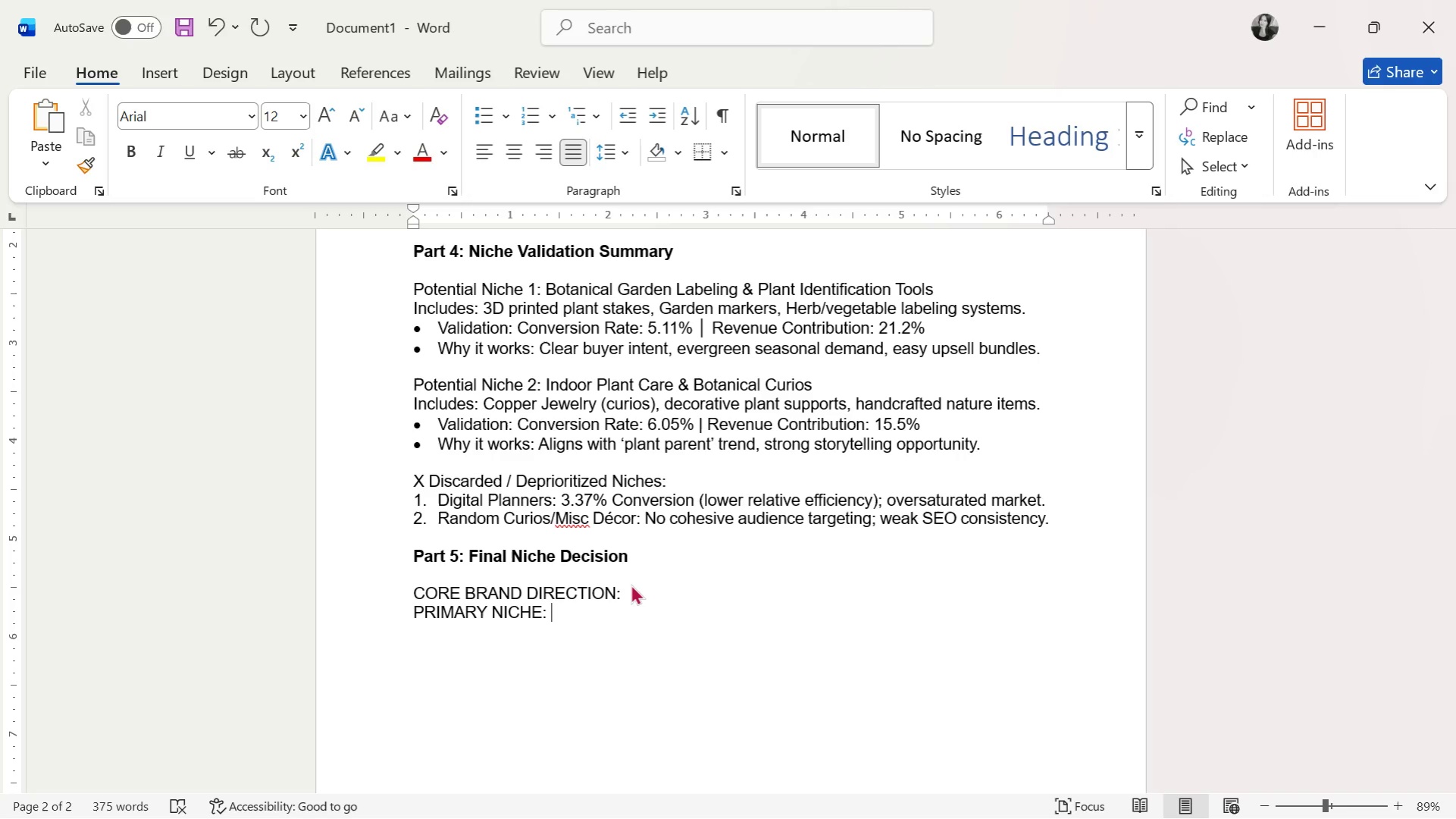 
hold_key(key=Backspace, duration=1.11)
 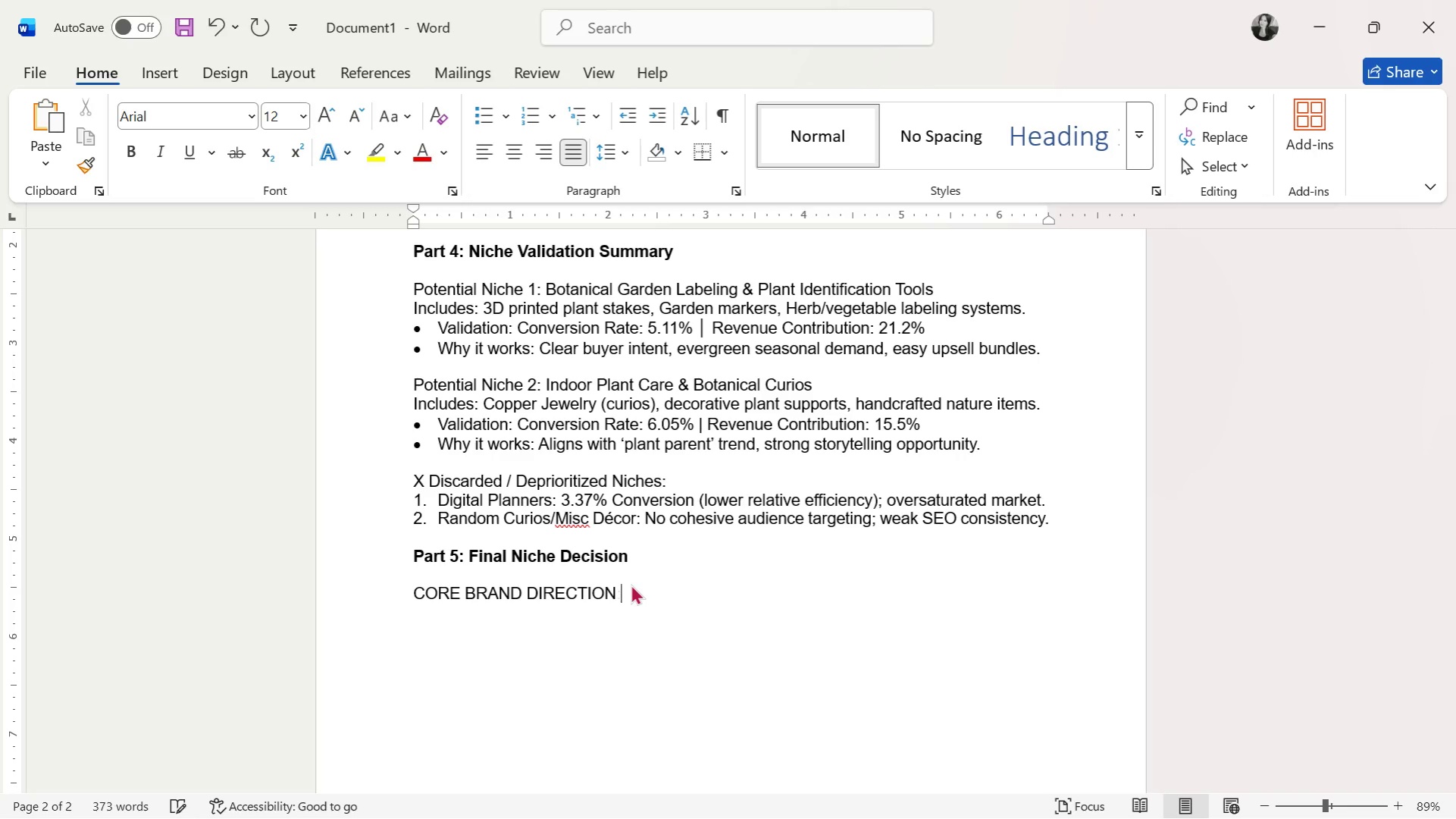 
hold_key(key=Backspace, duration=1.2)
 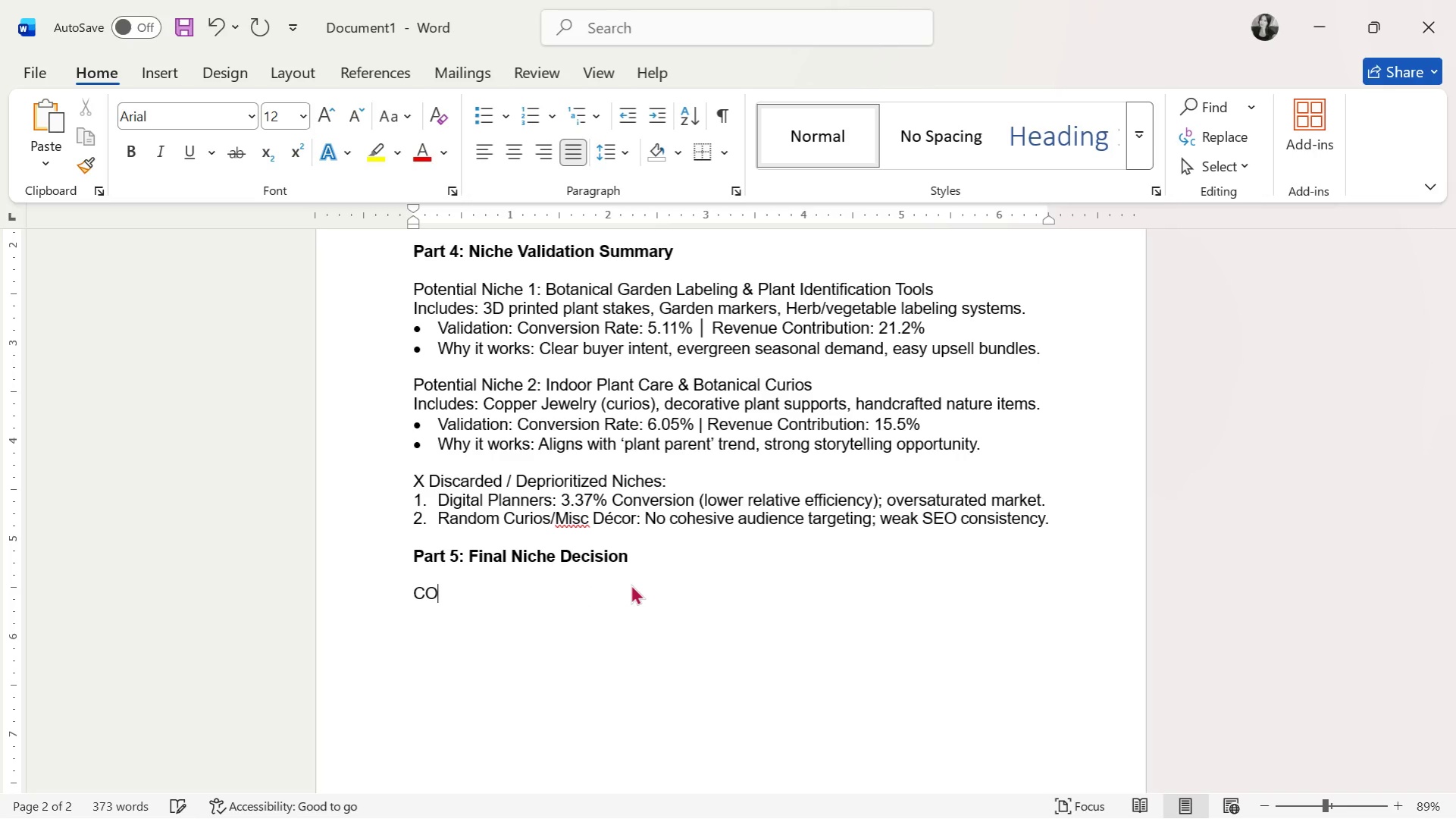 
key(Backspace)
type(ore bra)
key(Backspace)
key(Backspace)
key(Backspace)
type(Brand Direction:)
 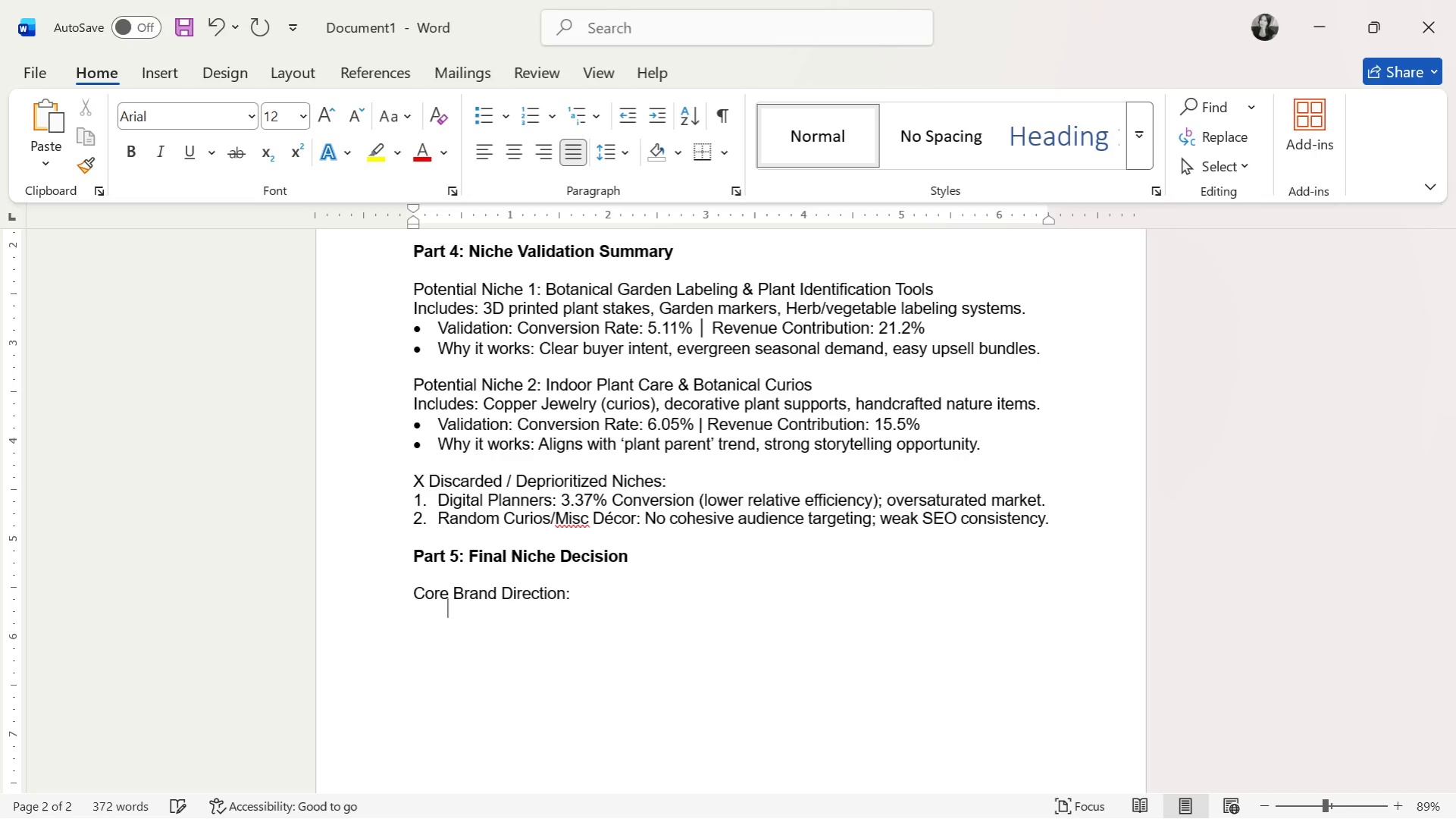 
key(Enter)
 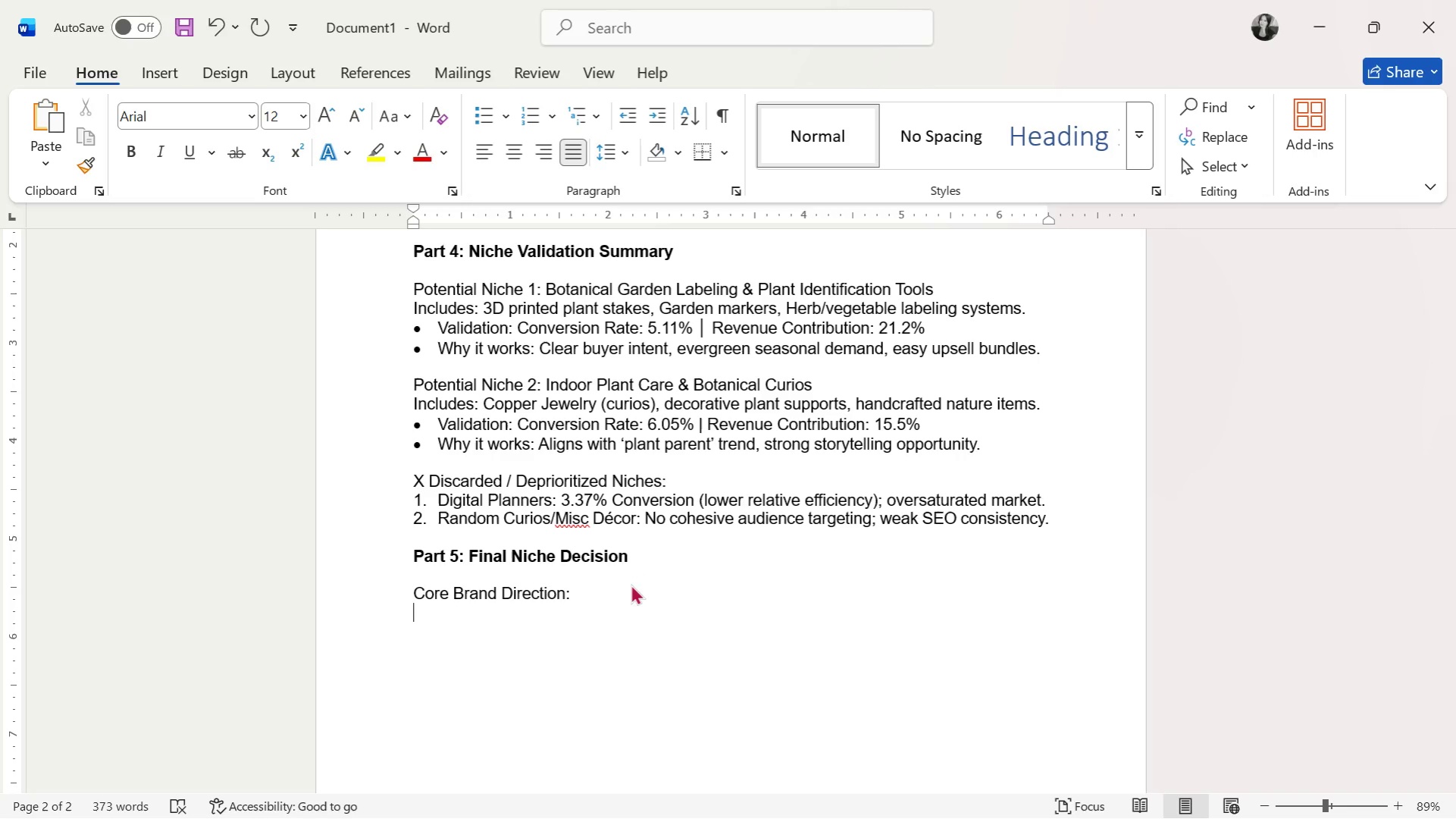 
type(Primary Niche: Bpa)
key(Backspace)
key(Backspace)
type(otanical Garden Organization Tools (plant )
key(Backspace)
key(Backspace)
key(Backspace)
key(Backspace)
key(Backspace)
key(Backspace)
type(Plant Markers + Stakes))
 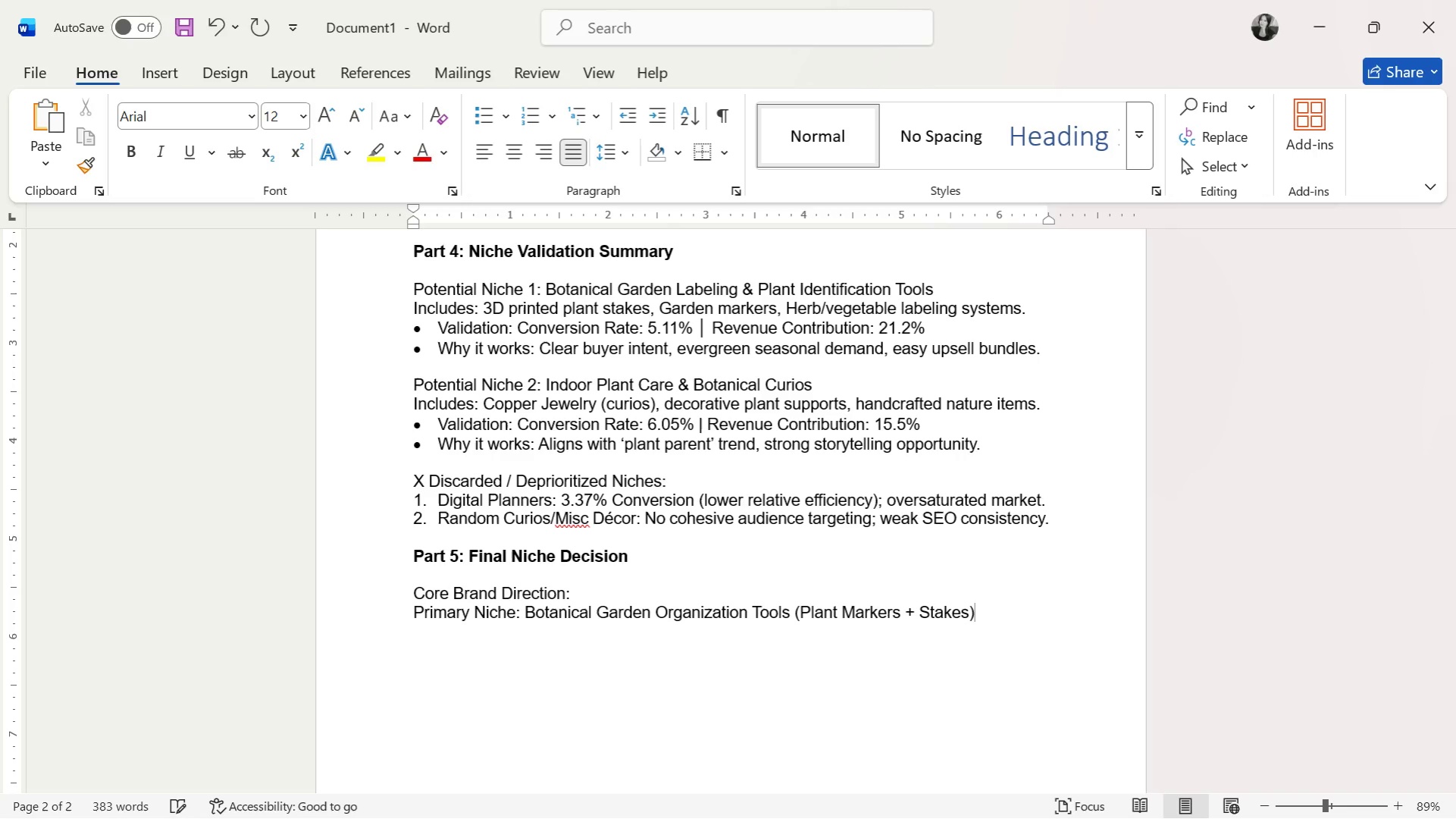 
key(Enter)
 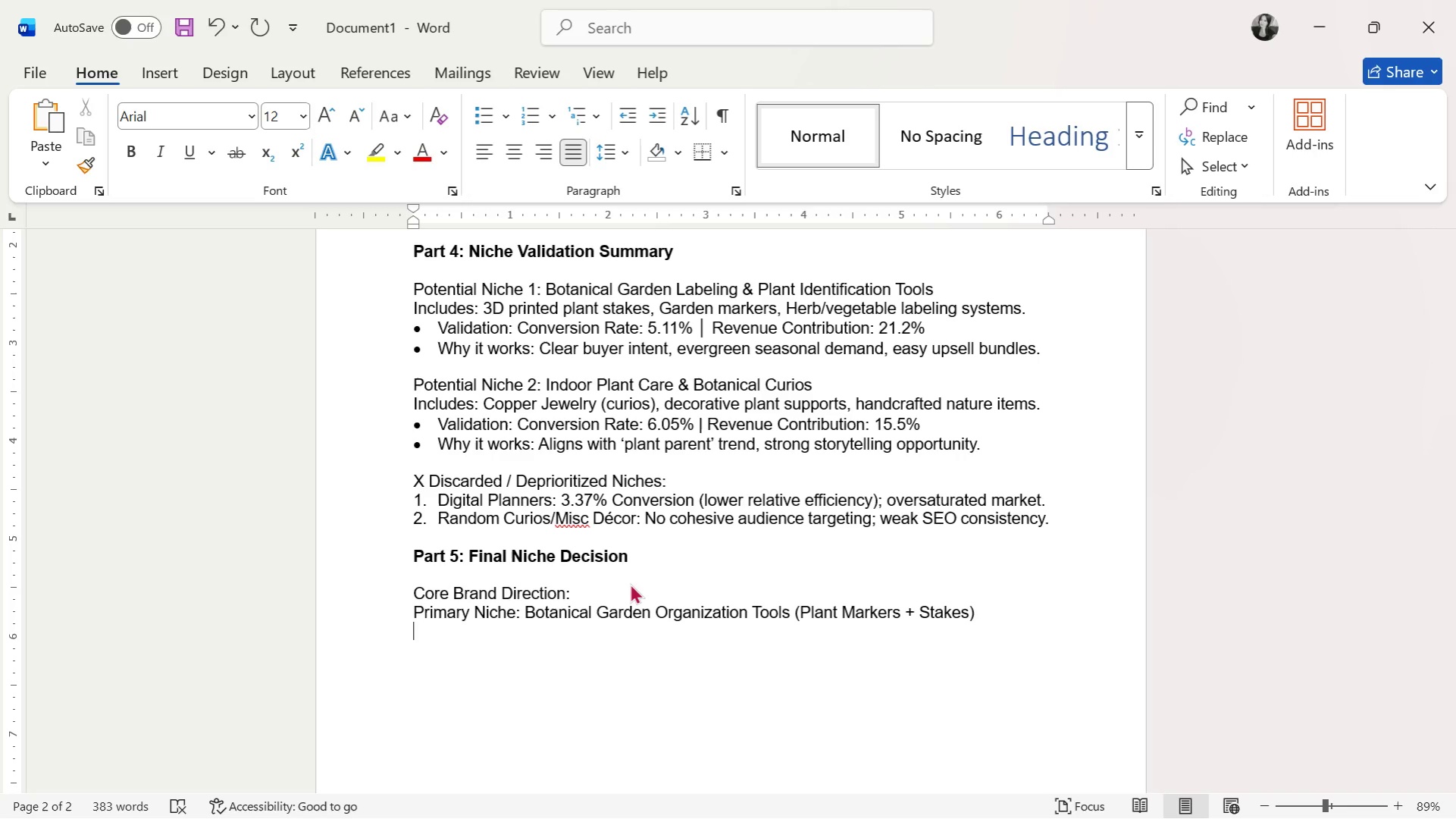 
wait(11.86)
 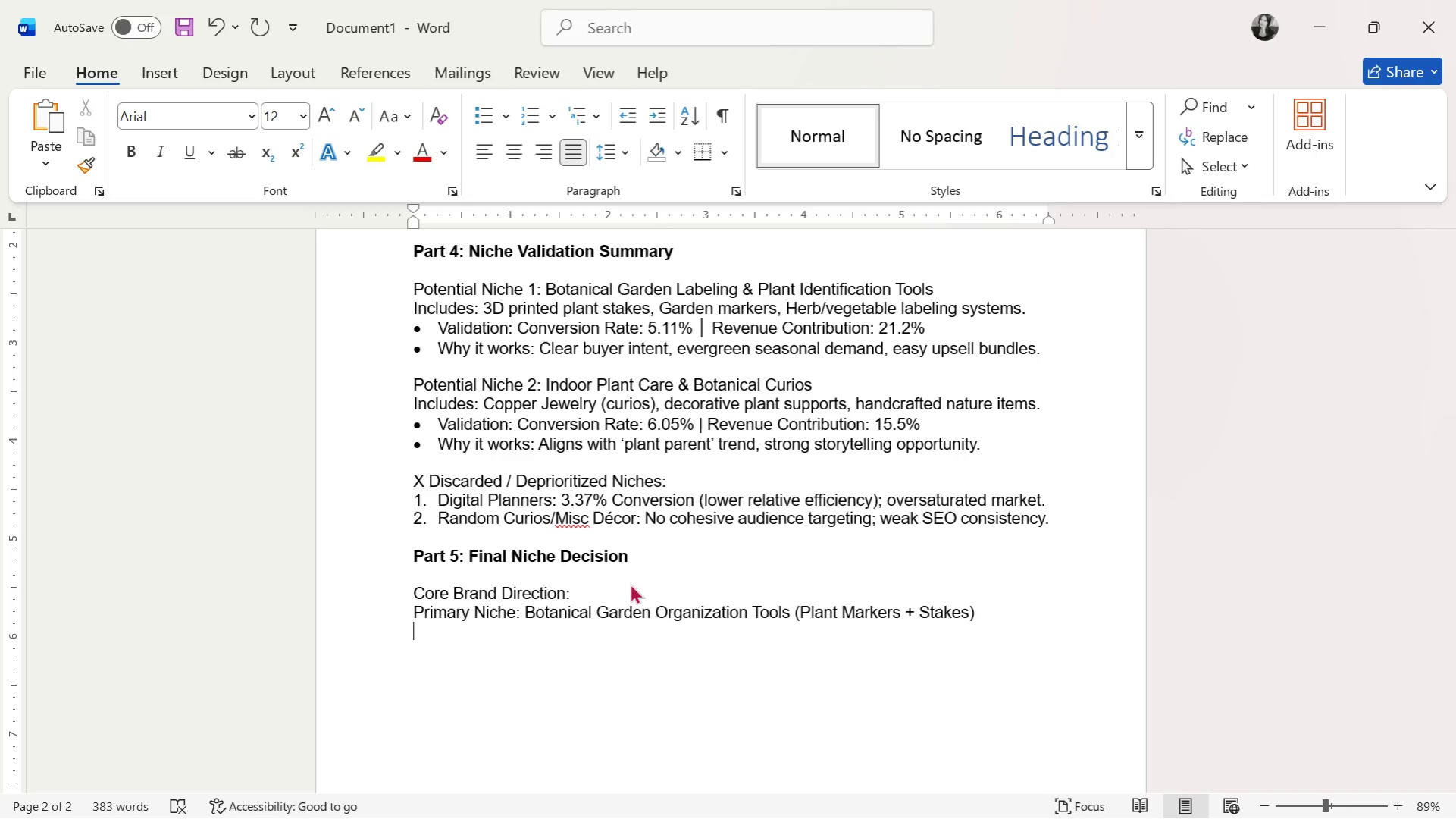 
type(Secondary Niche )
key(Backspace)
type(: )
 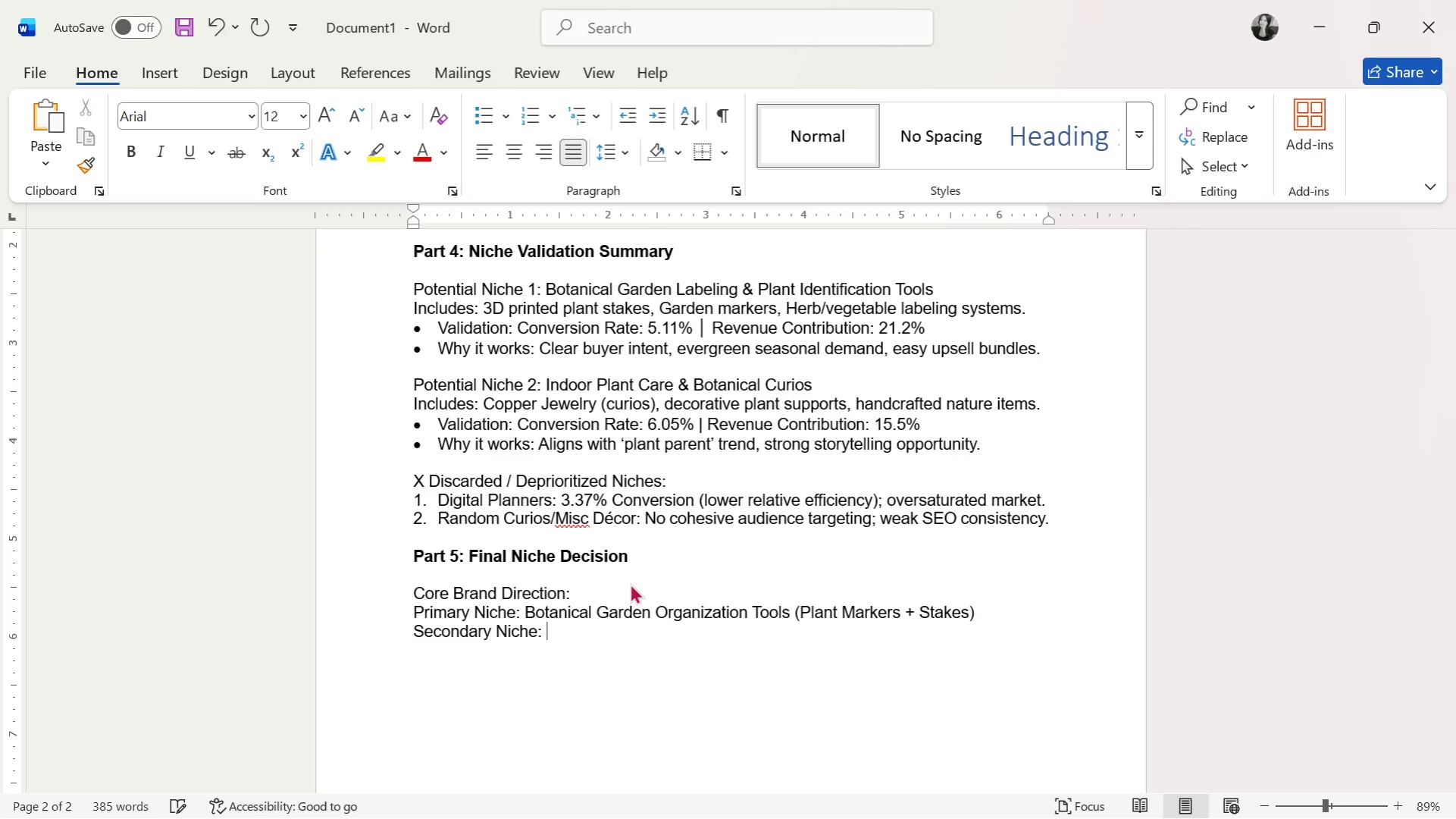 
wait(44.09)
 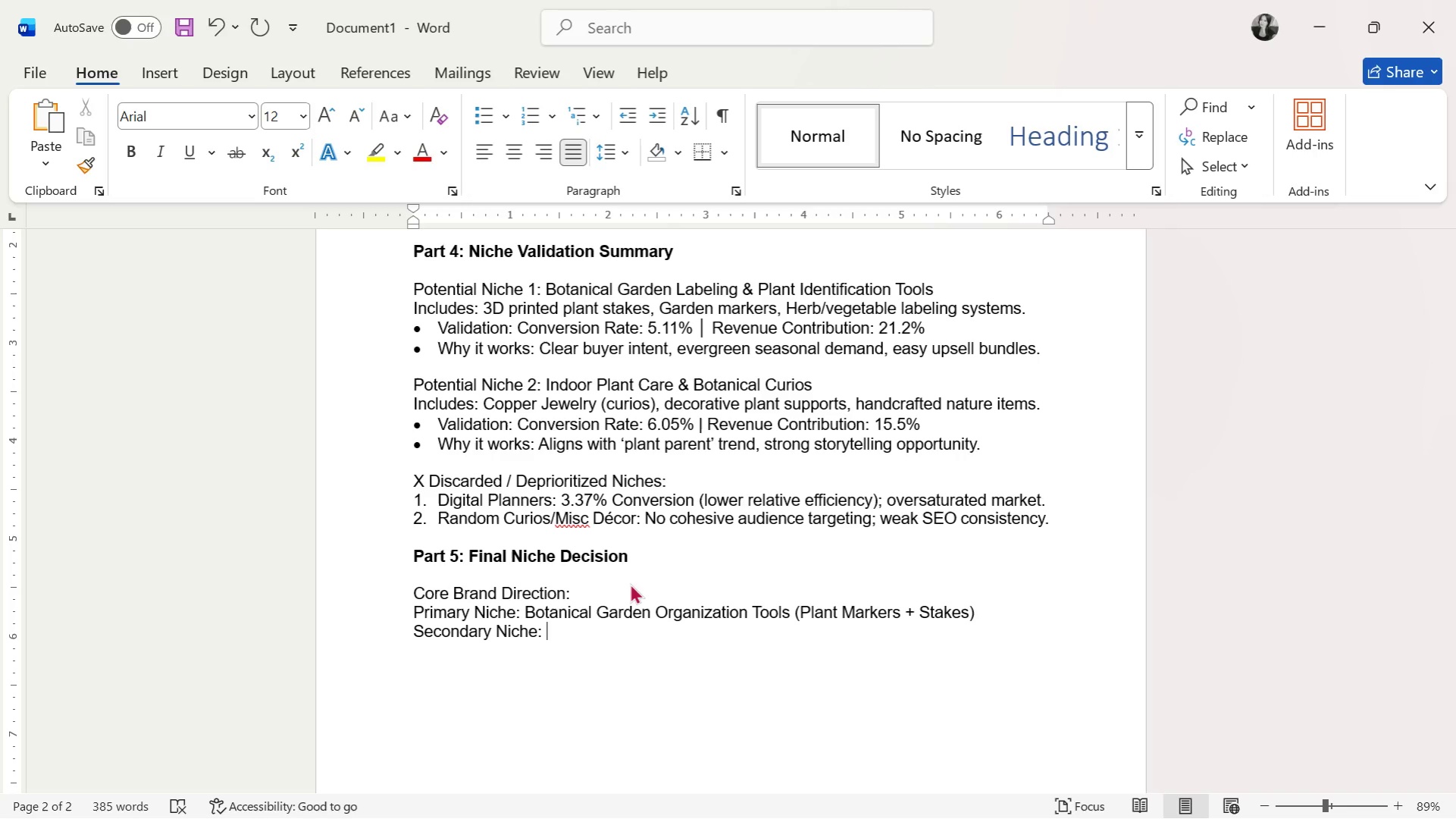 
type(Indoor Plane )
key(Backspace)
key(Backspace)
type(t c)
key(Backspace)
type(Care & Decorative Plant Curios)
 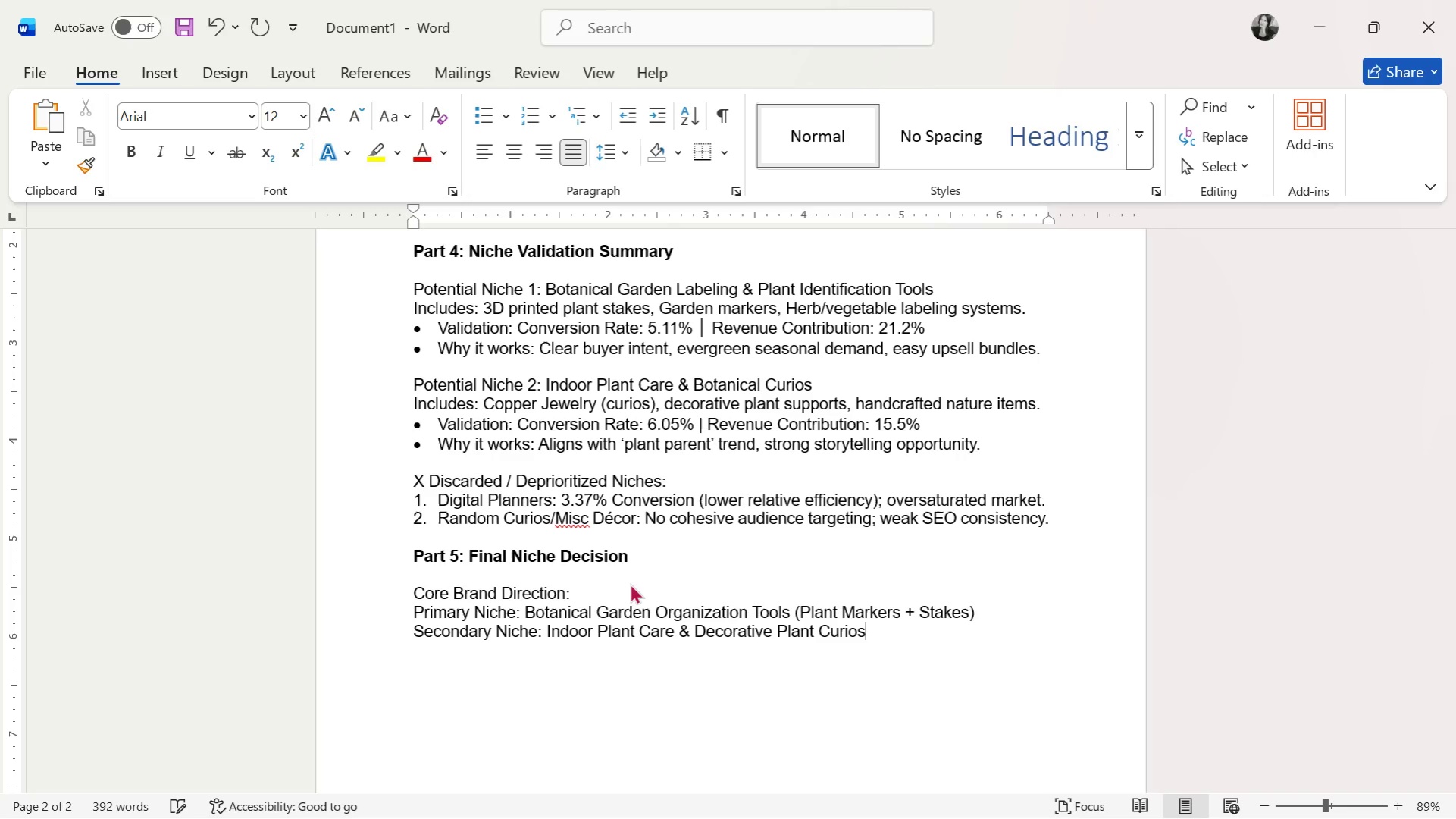 
key(Enter)
 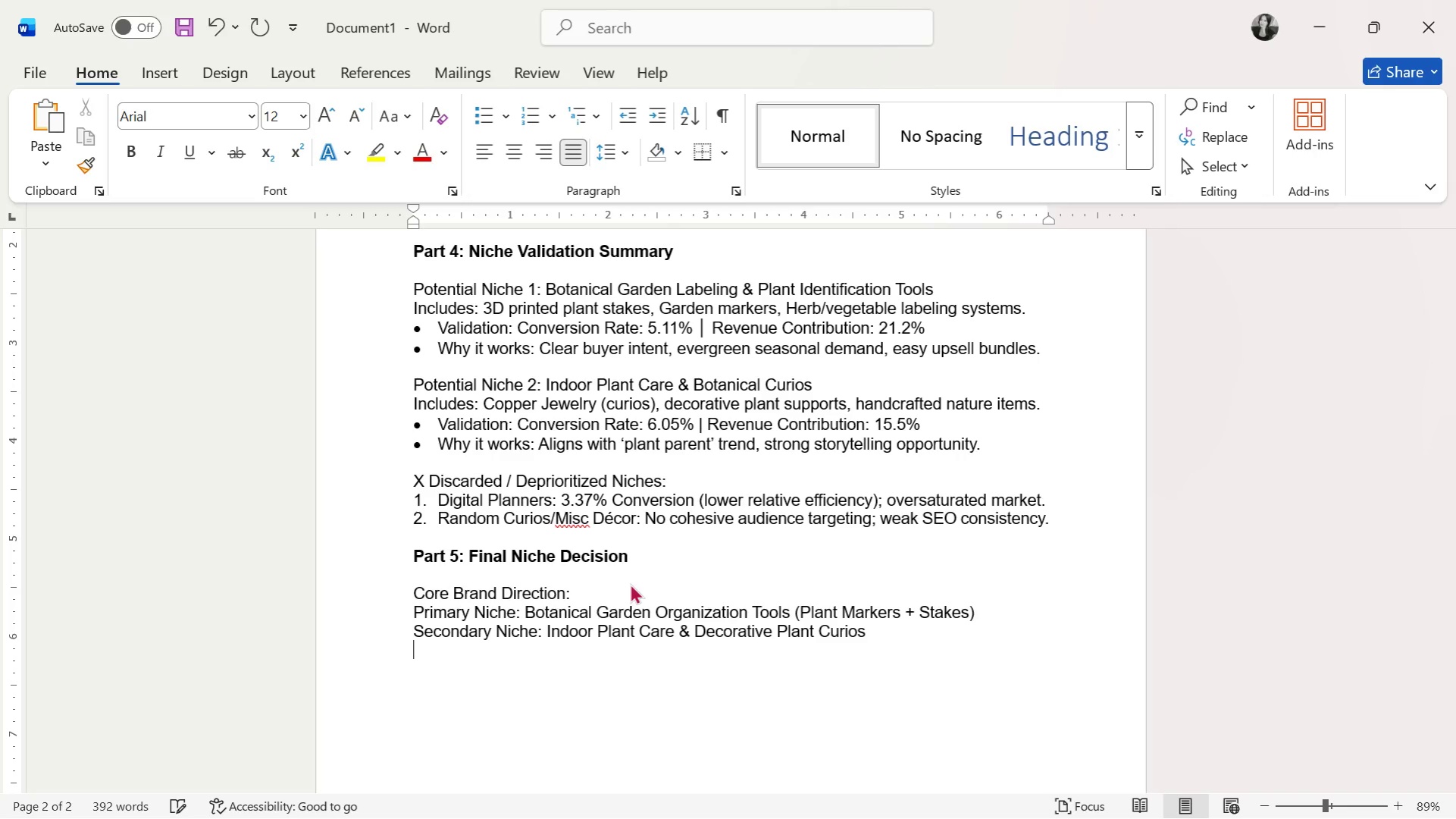 
key(Enter)
 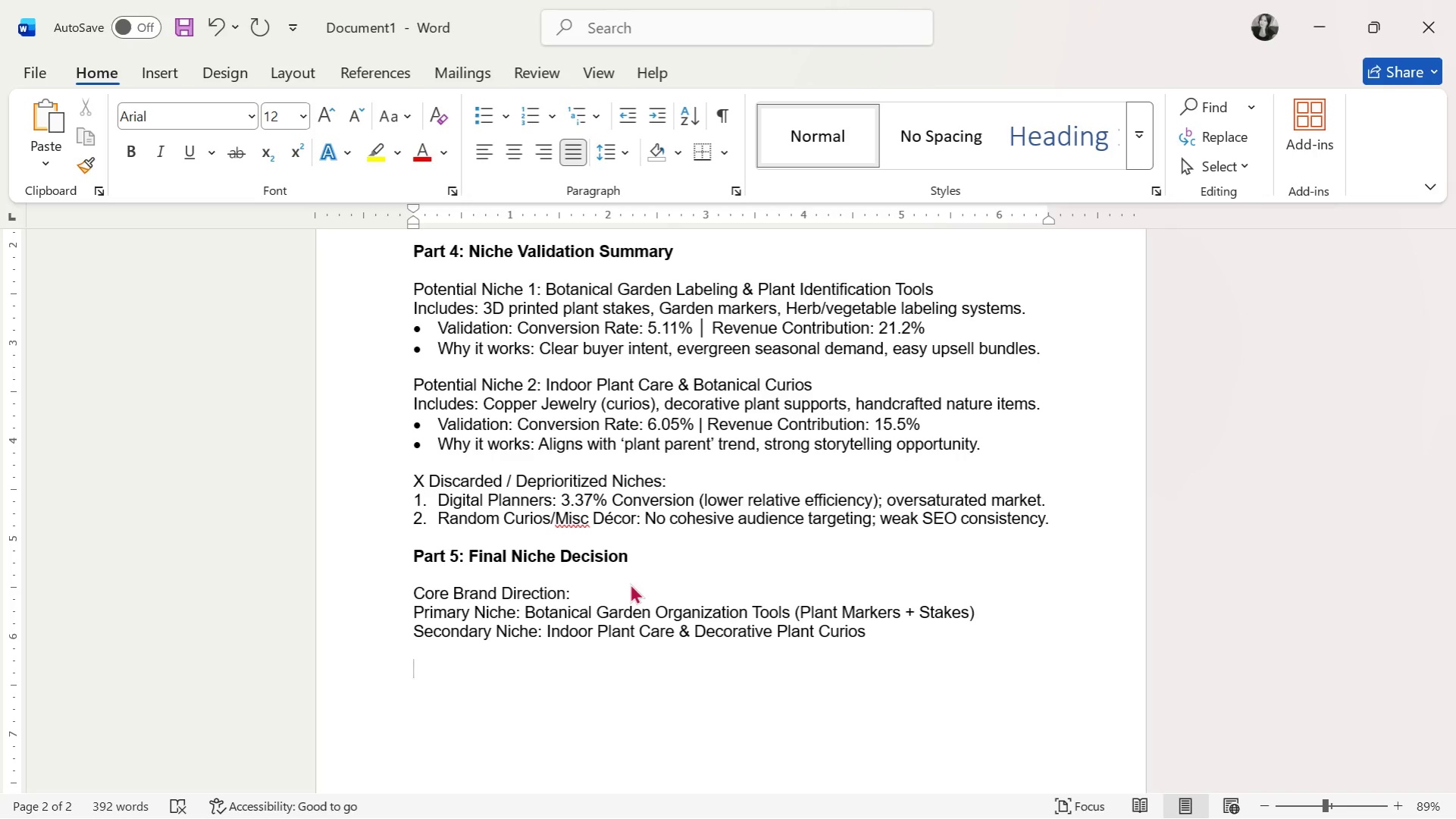 
key(Control+B)
 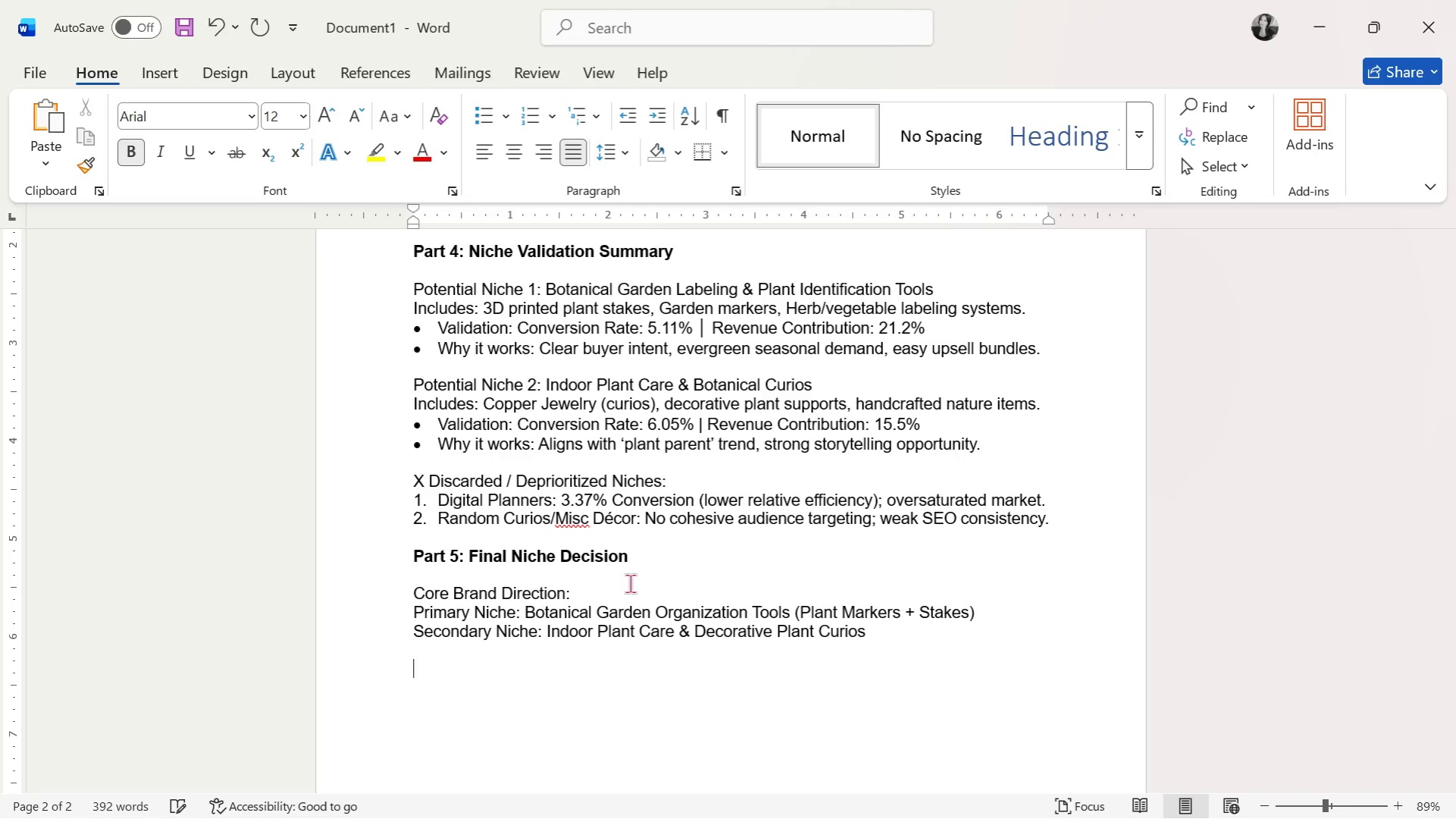 
type(Part 6: )
 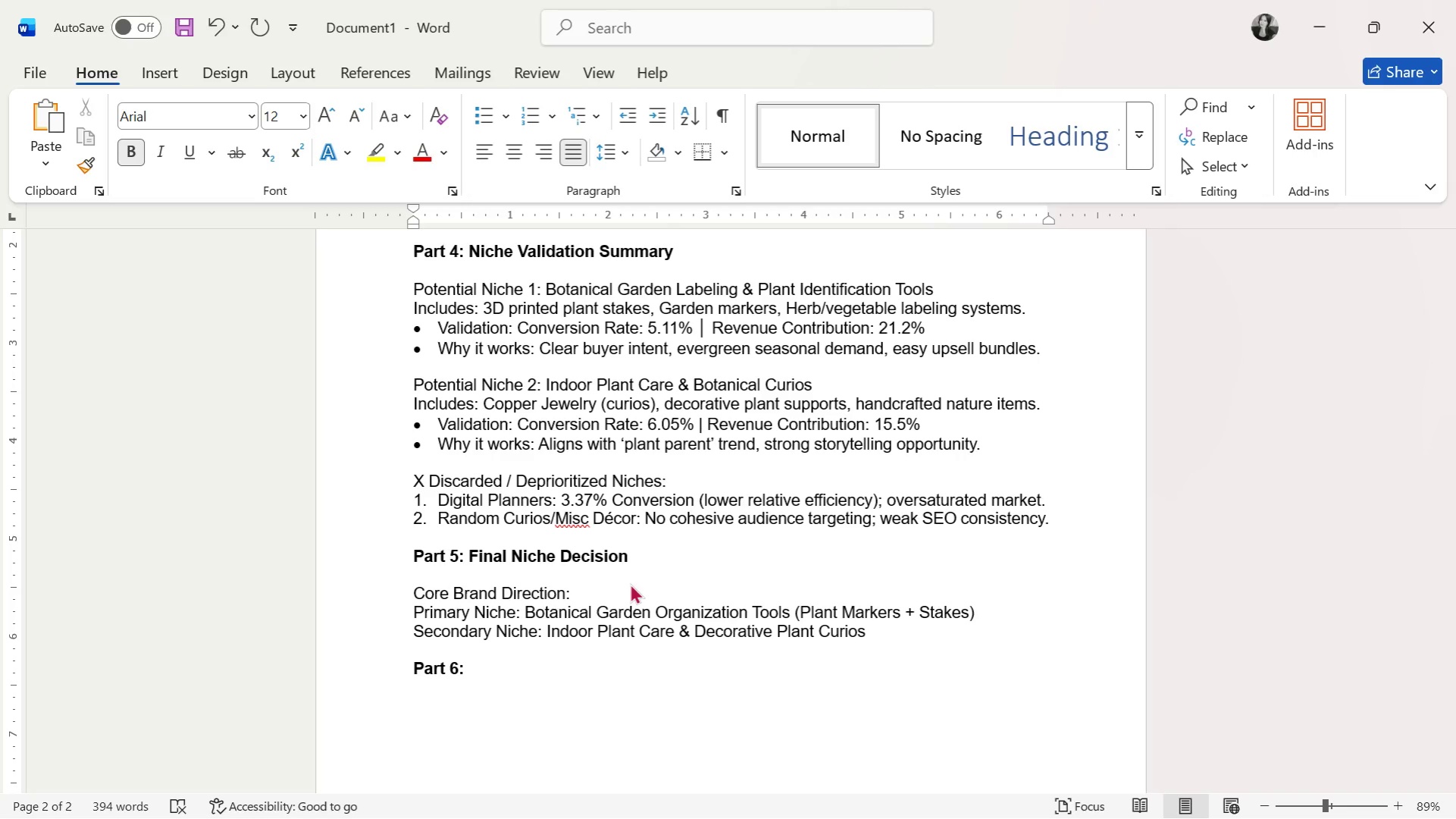 
wait(34.27)
 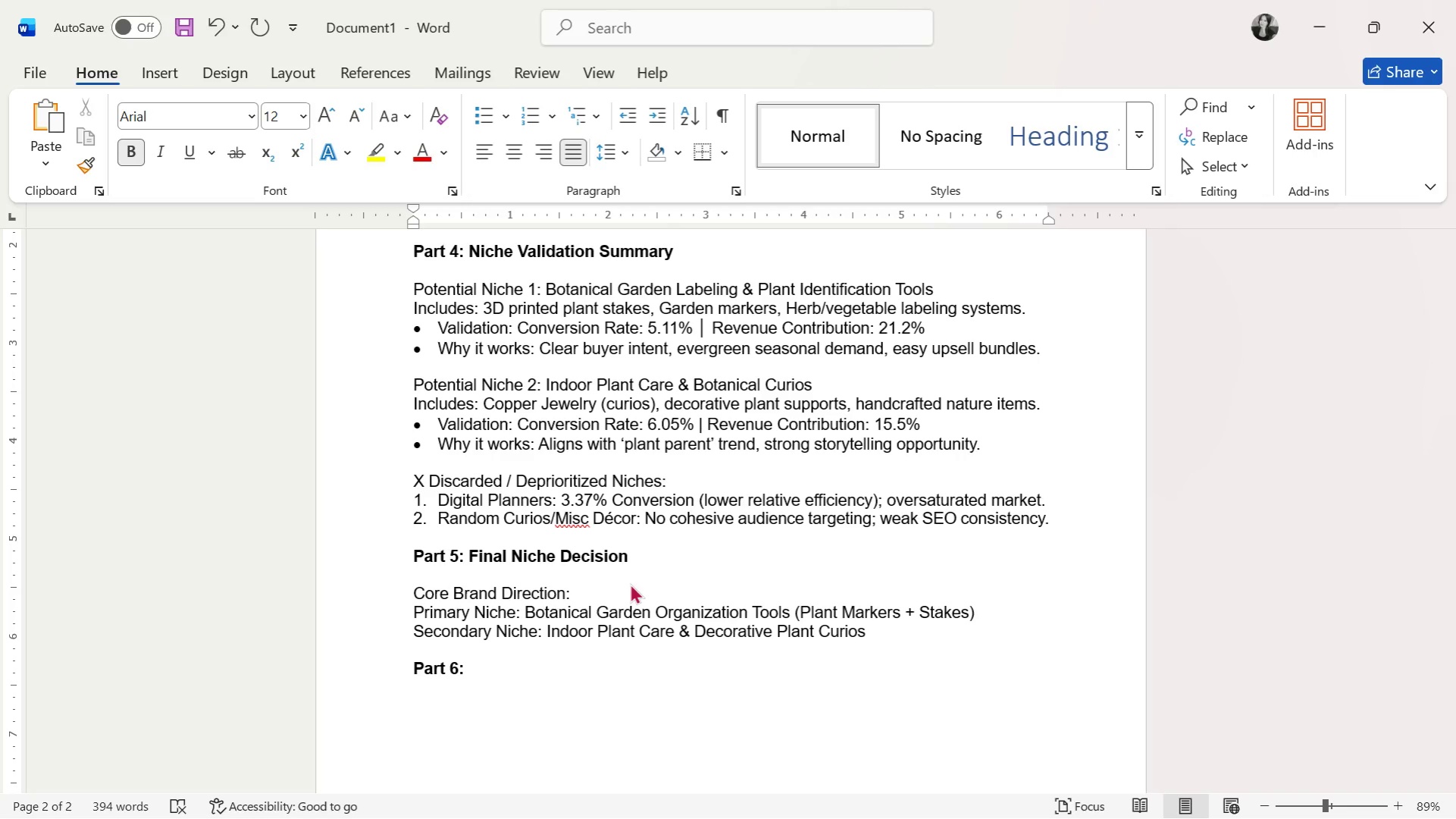 
type(New Brand Positioning Statement)
 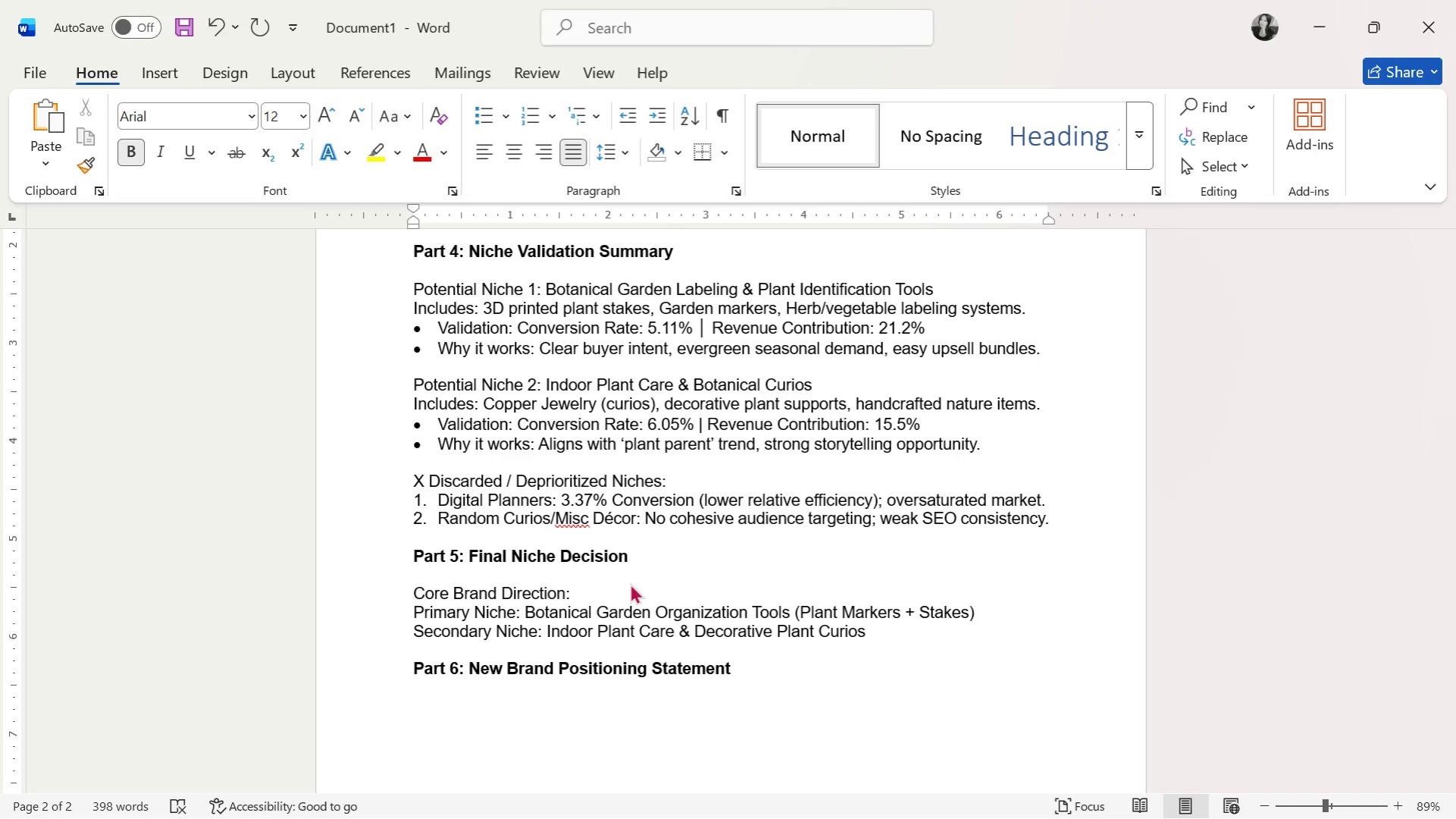 
key(Enter)
 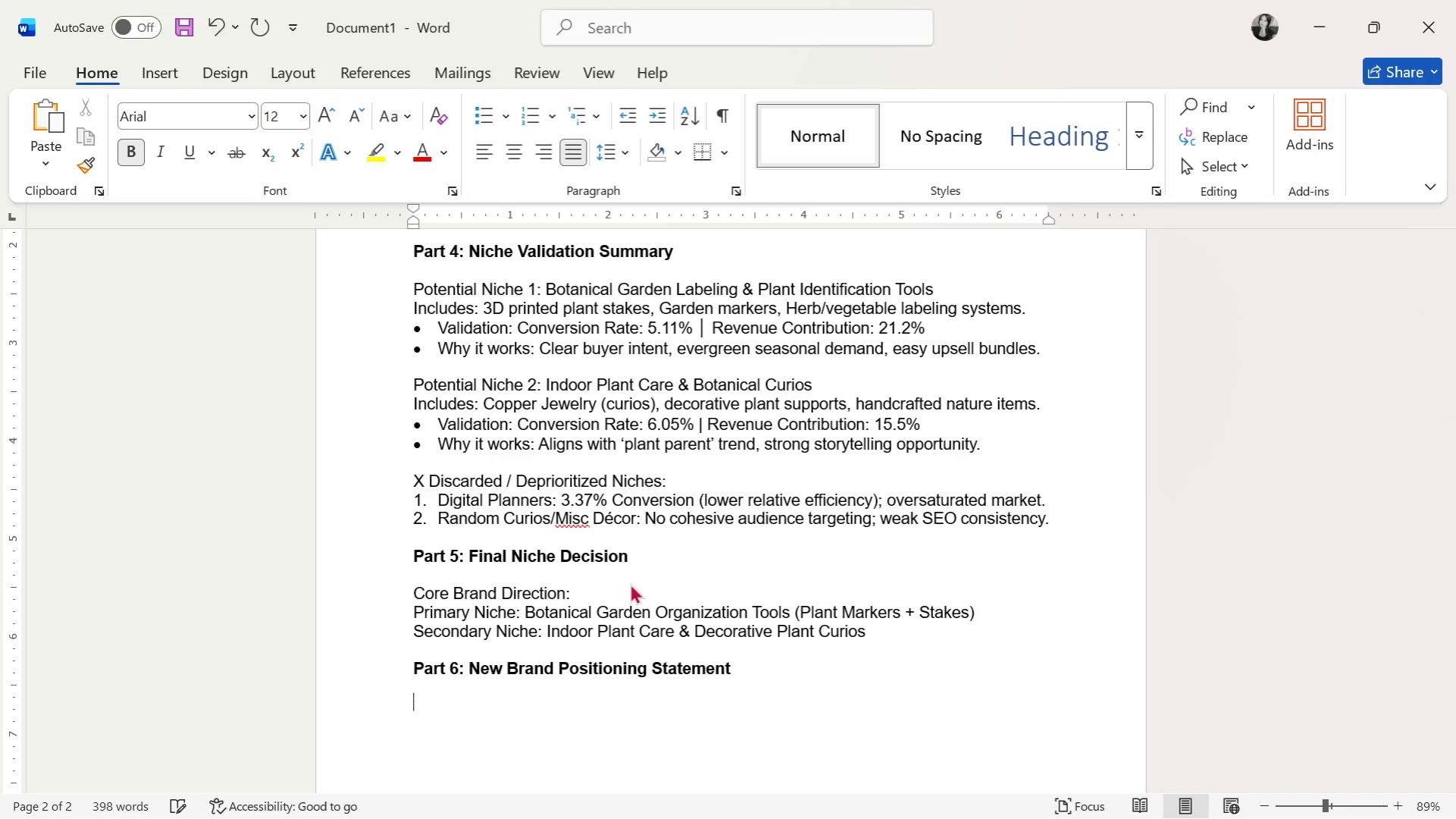 
key(Enter)
 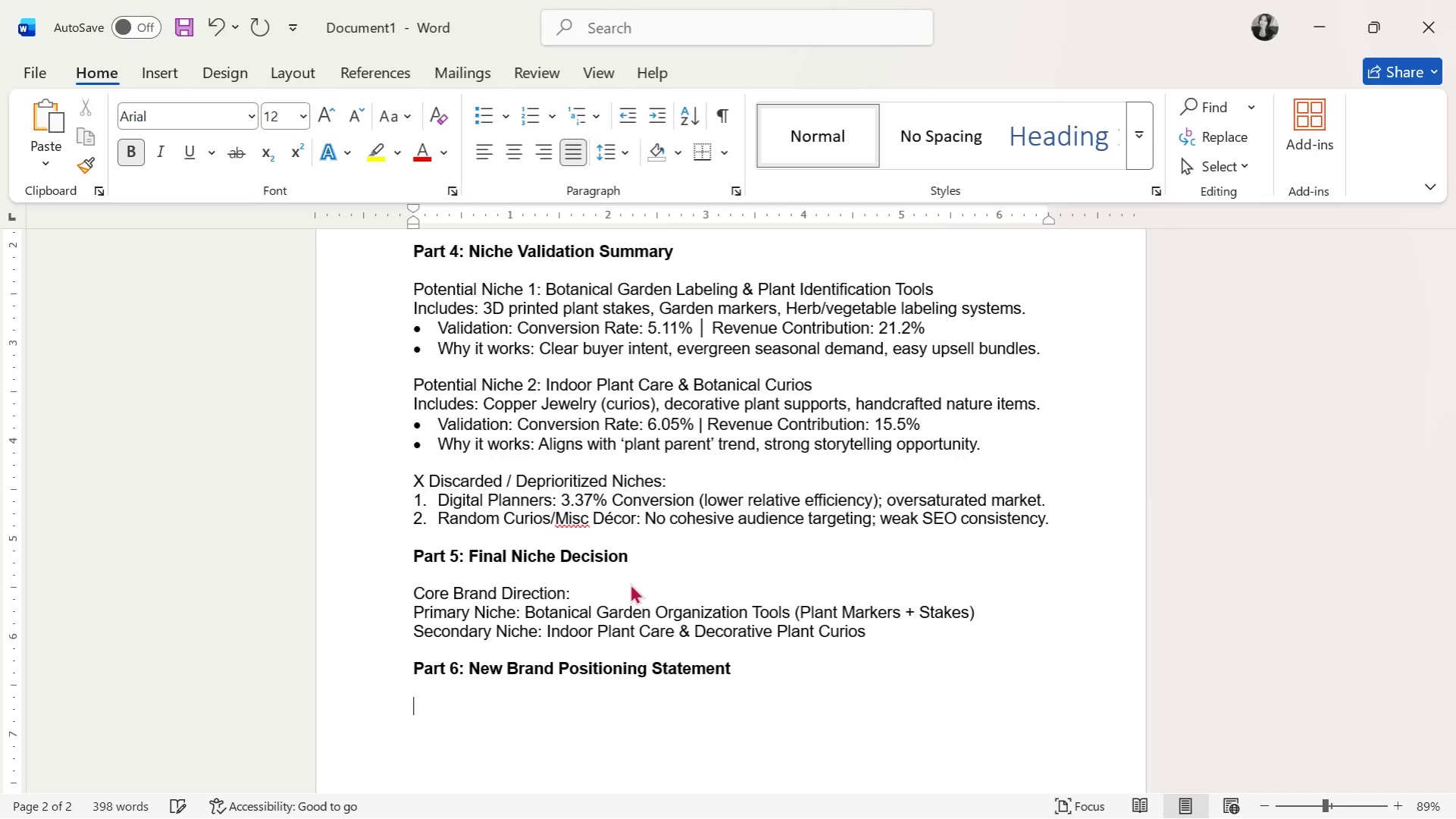 
key(Control+B)
 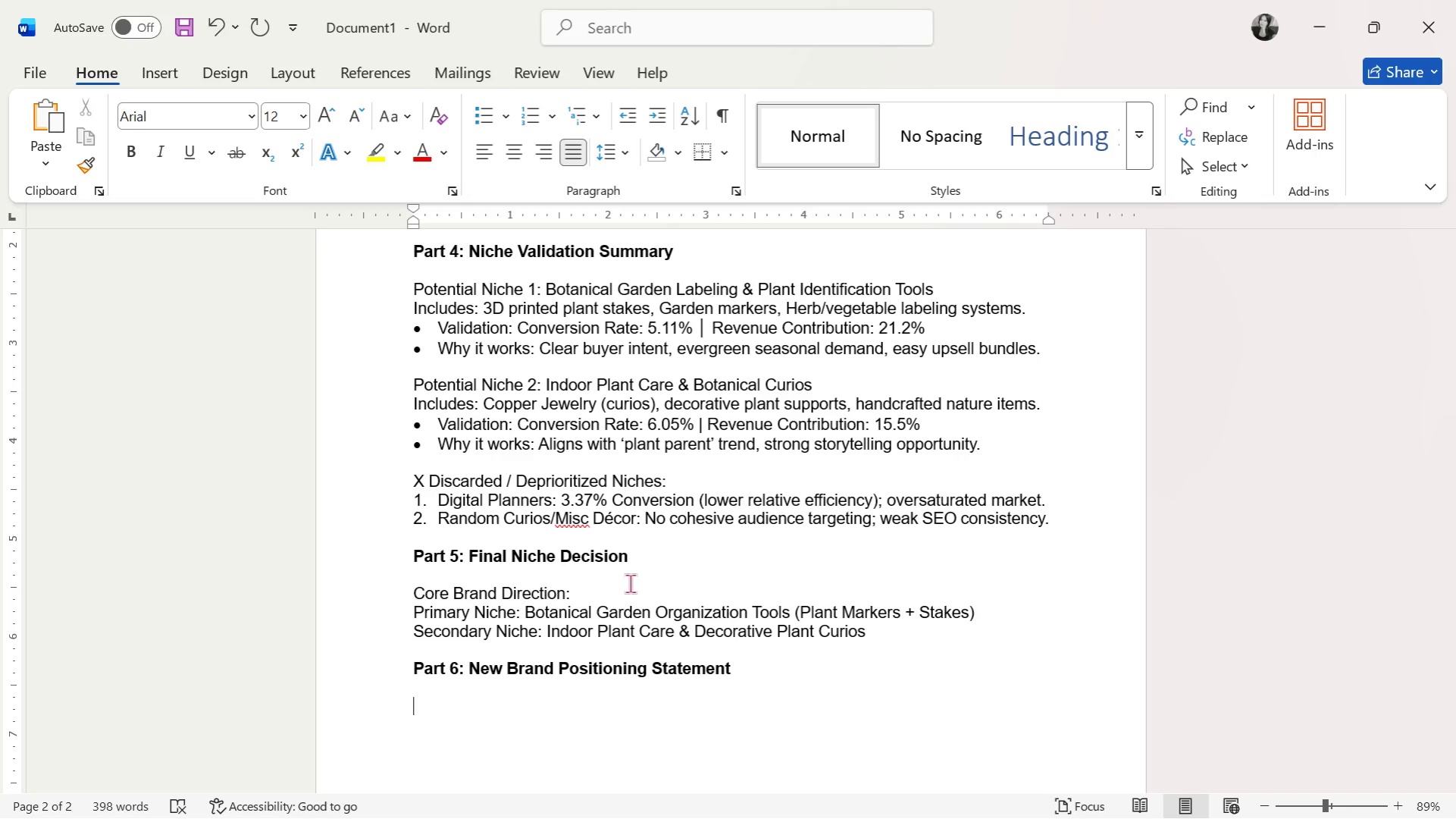 
key(Shift+ShiftRight)
 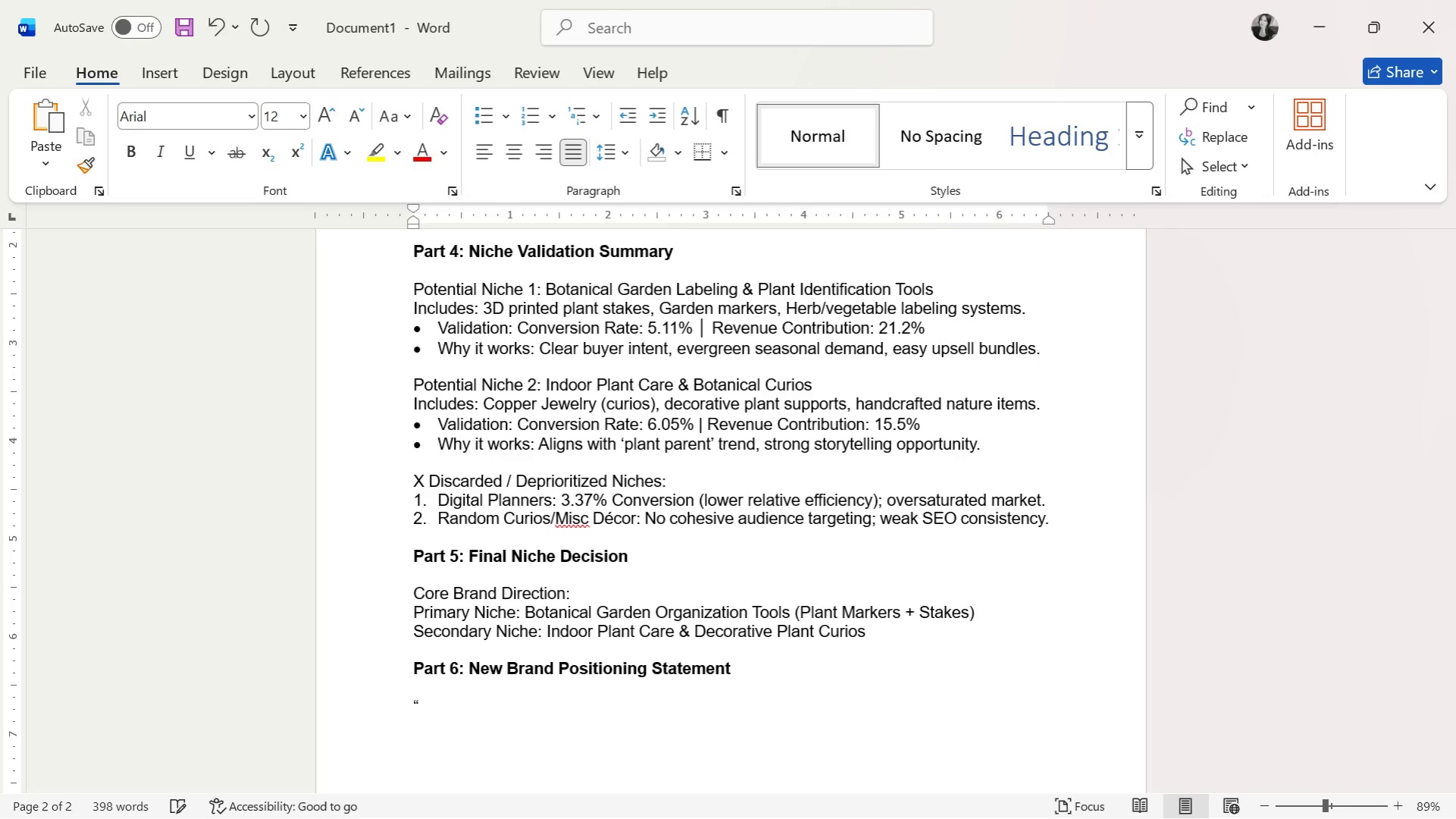 
key(Shift+Quote)
 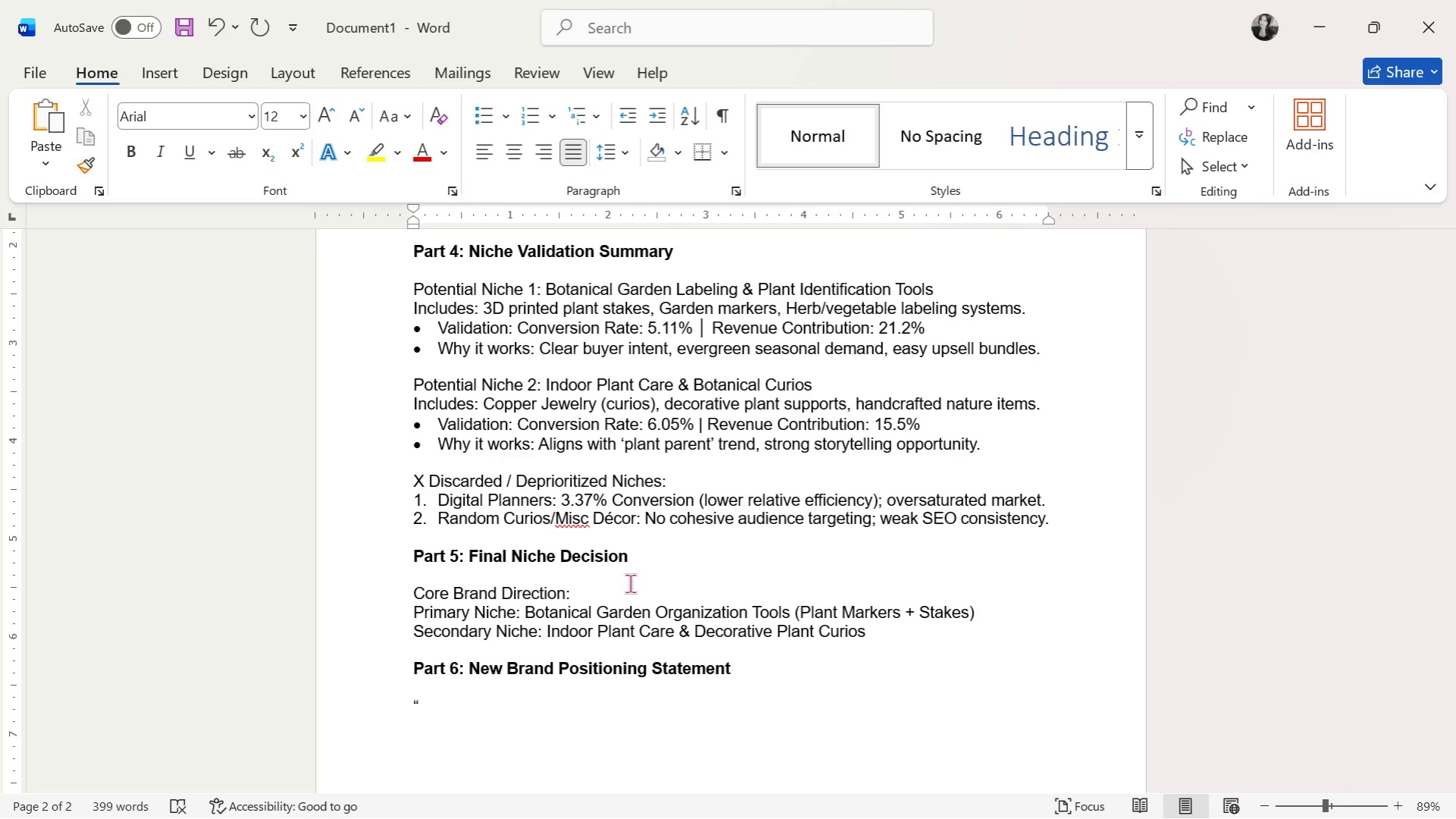 
wait(27.78)
 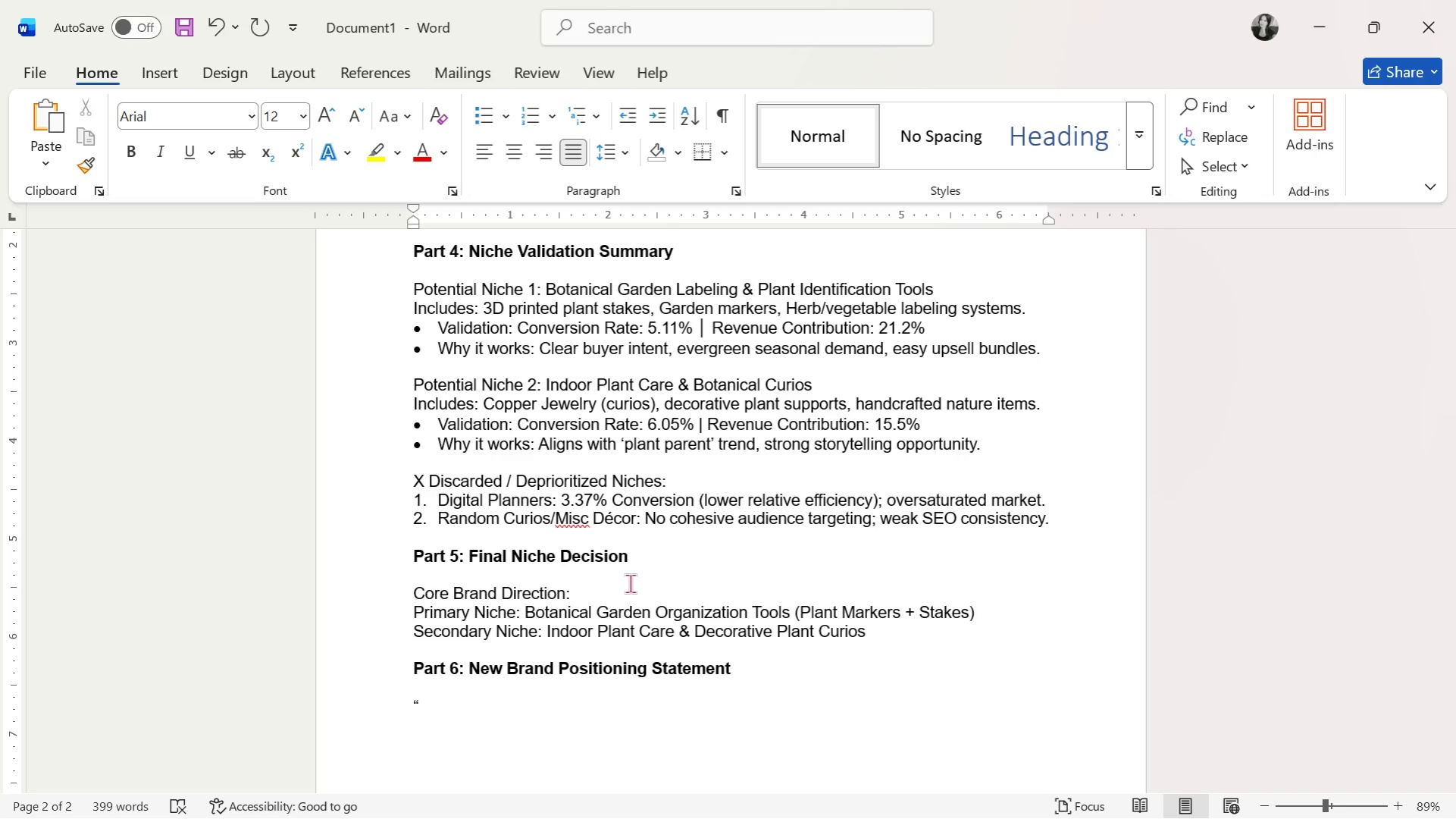 
type(Copper & Fern Cui)
key(Backspace)
type(rios creates thoughtfuly)
key(Backspace)
type(ly designed )
 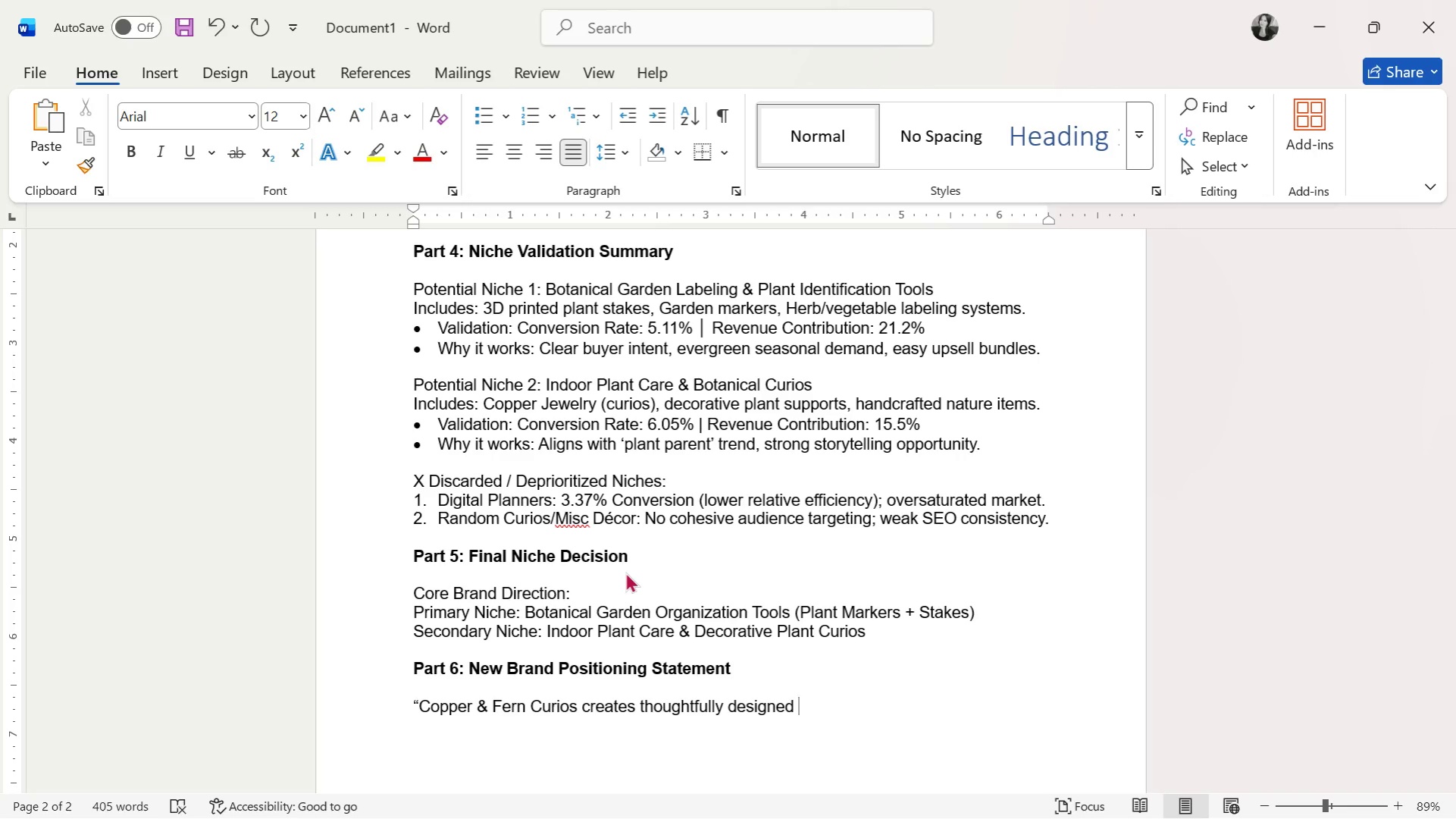 
type(botanical tools and plp)
key(Backspace)
type(and)
key(Backspace)
type(t-inspired ci)
key(Backspace)
type(urios for plant lovers who al)
key(Backspace)
key(Backspace)
type(value )
 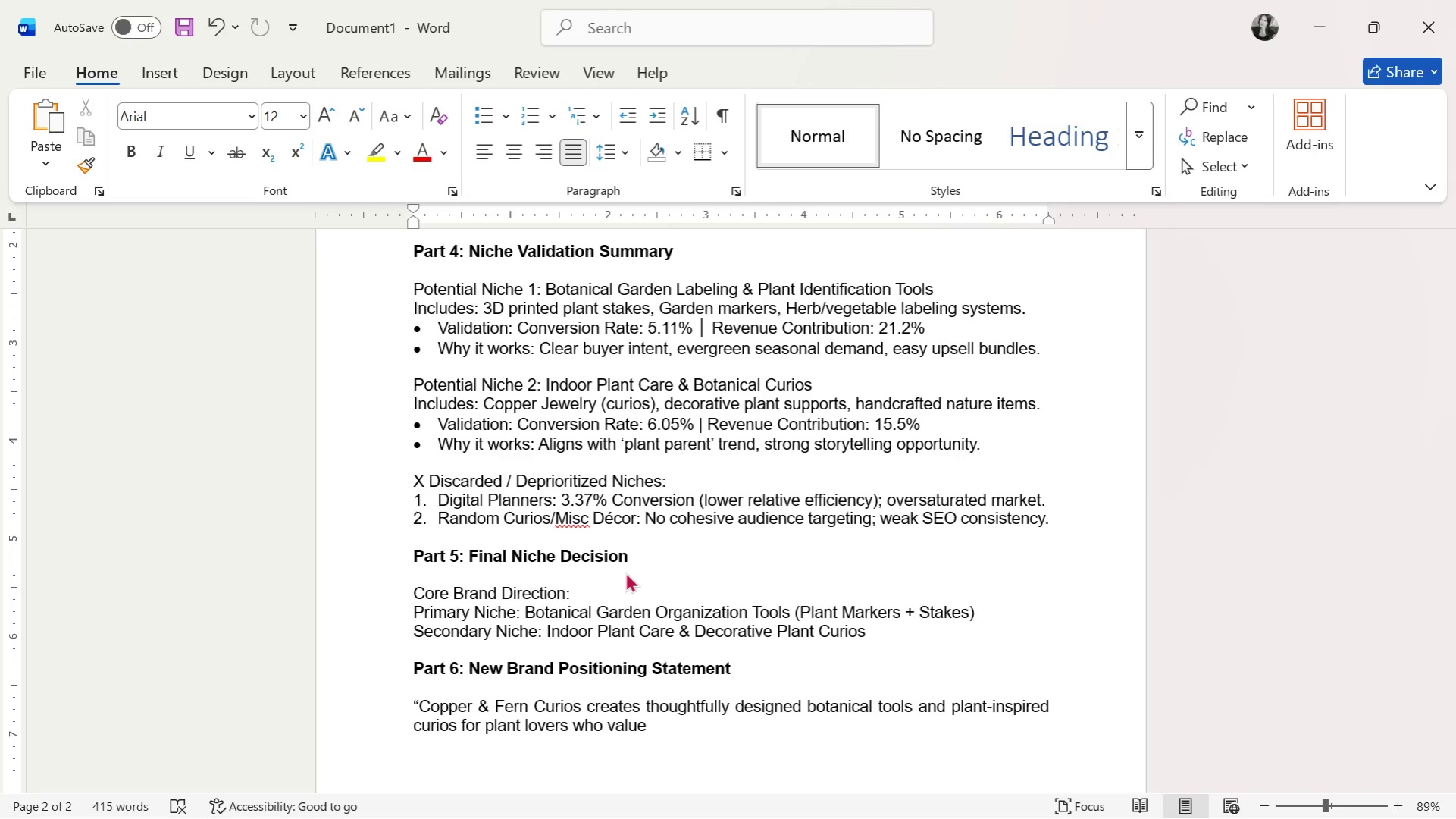 
wait(8.05)
 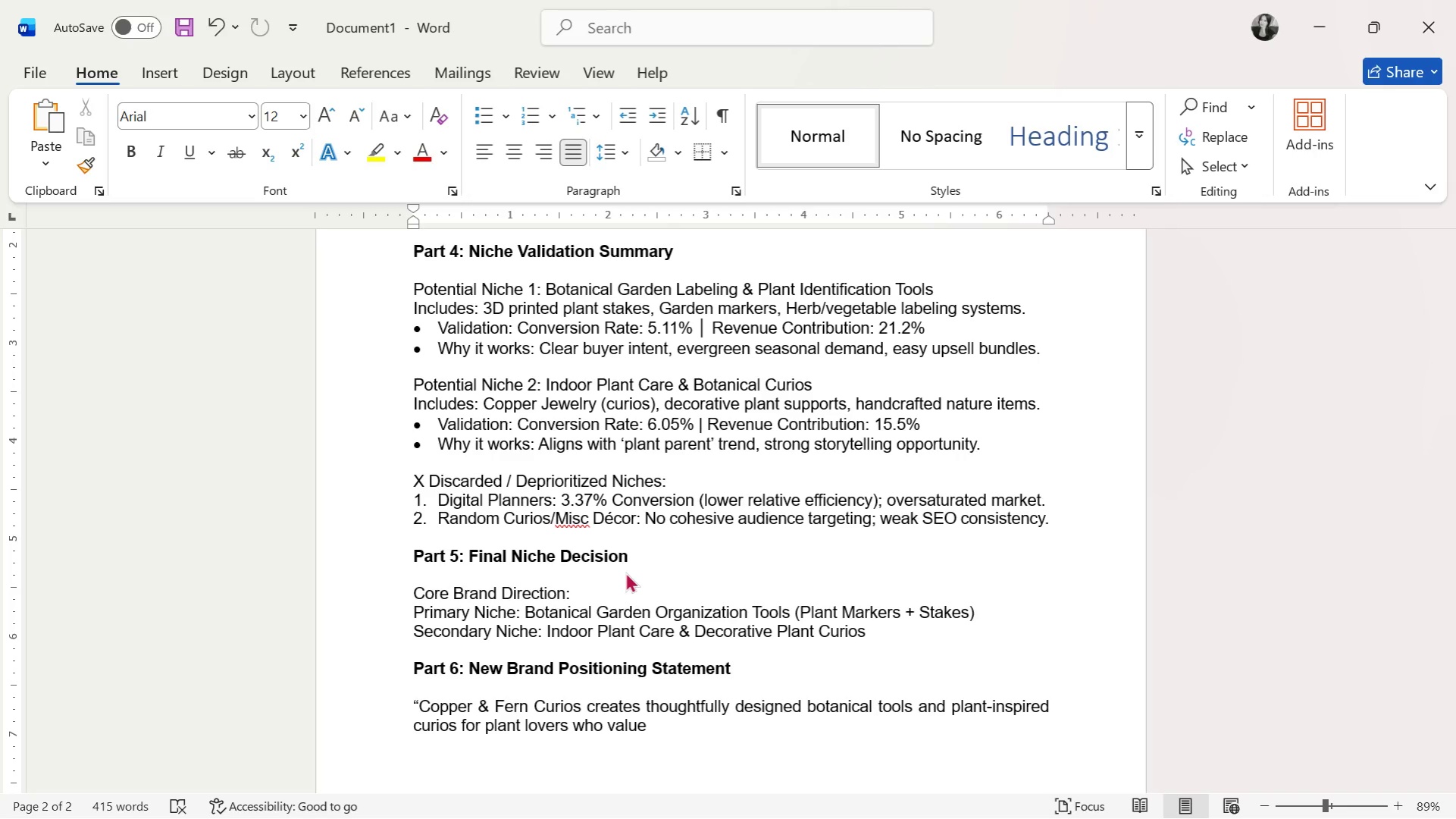 
type(both beauty )
 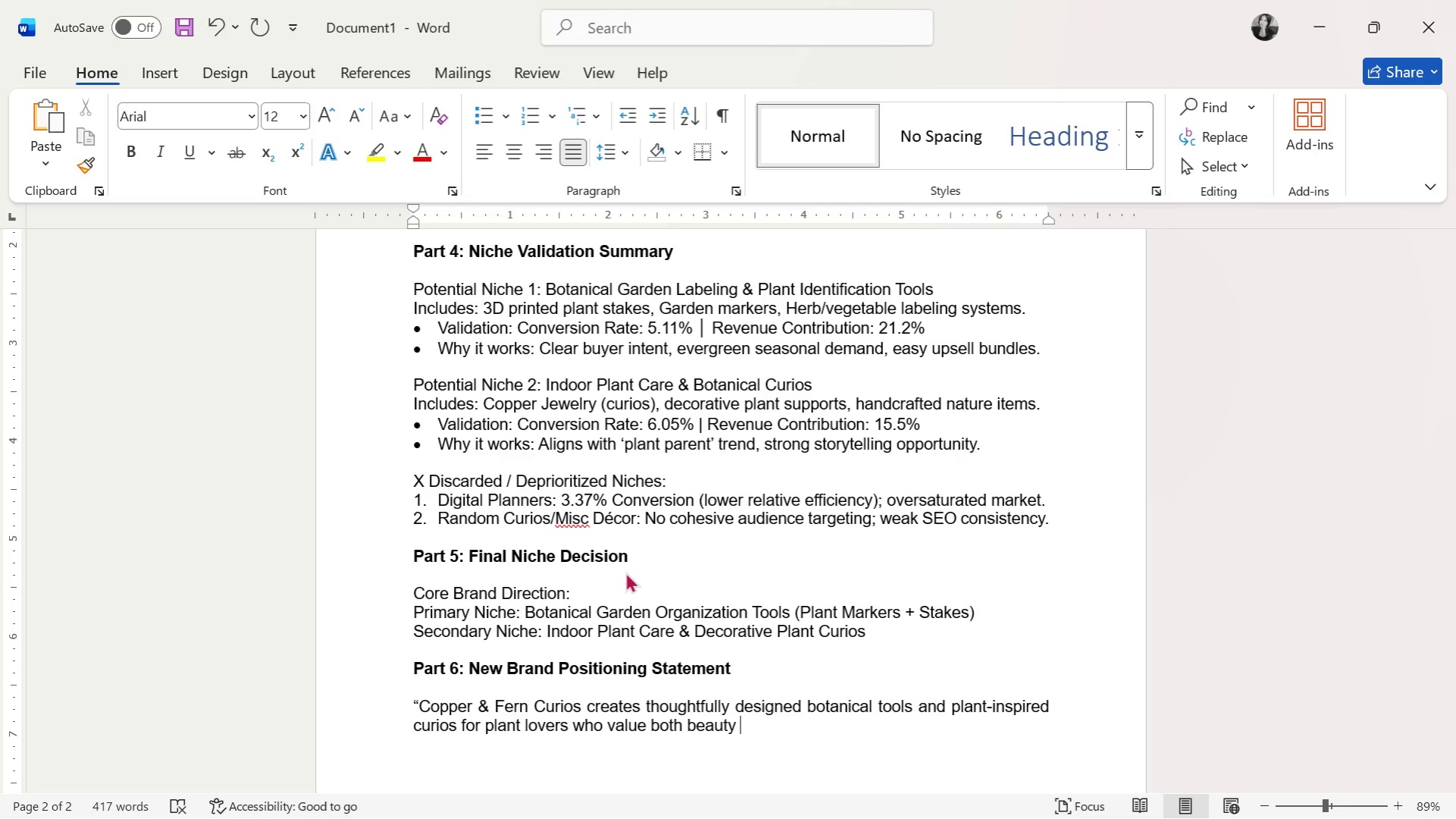 
type(and funi)
key(Backspace)
type(cto)
key(Backspace)
type(ion in theitr)
key(Backspace)
key(Backspace)
type(r indoor and outdoor gardens )
key(Backspace)
type(")
key(Backspace)
type(.)
 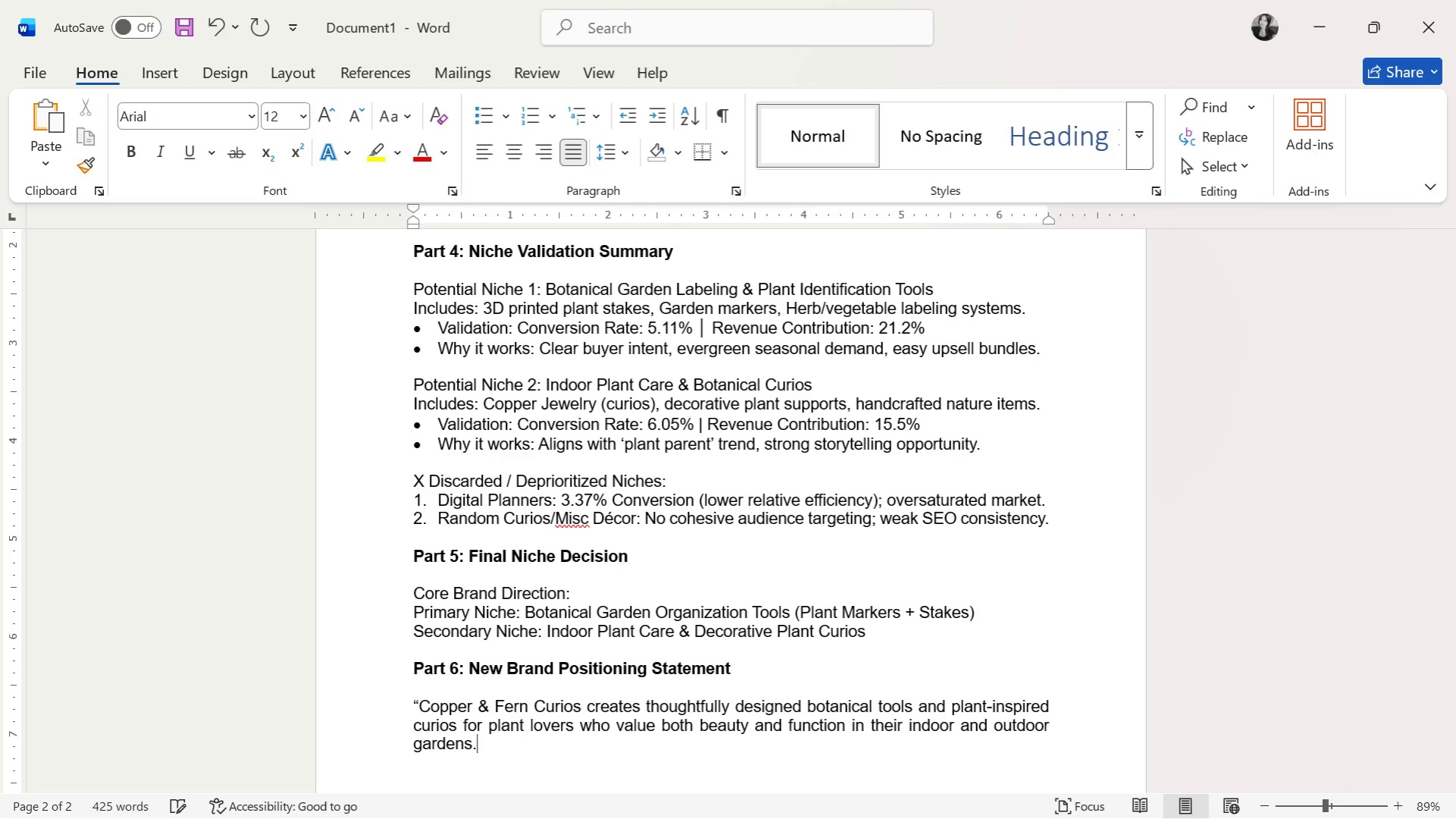 
key(Shift+Enter)
 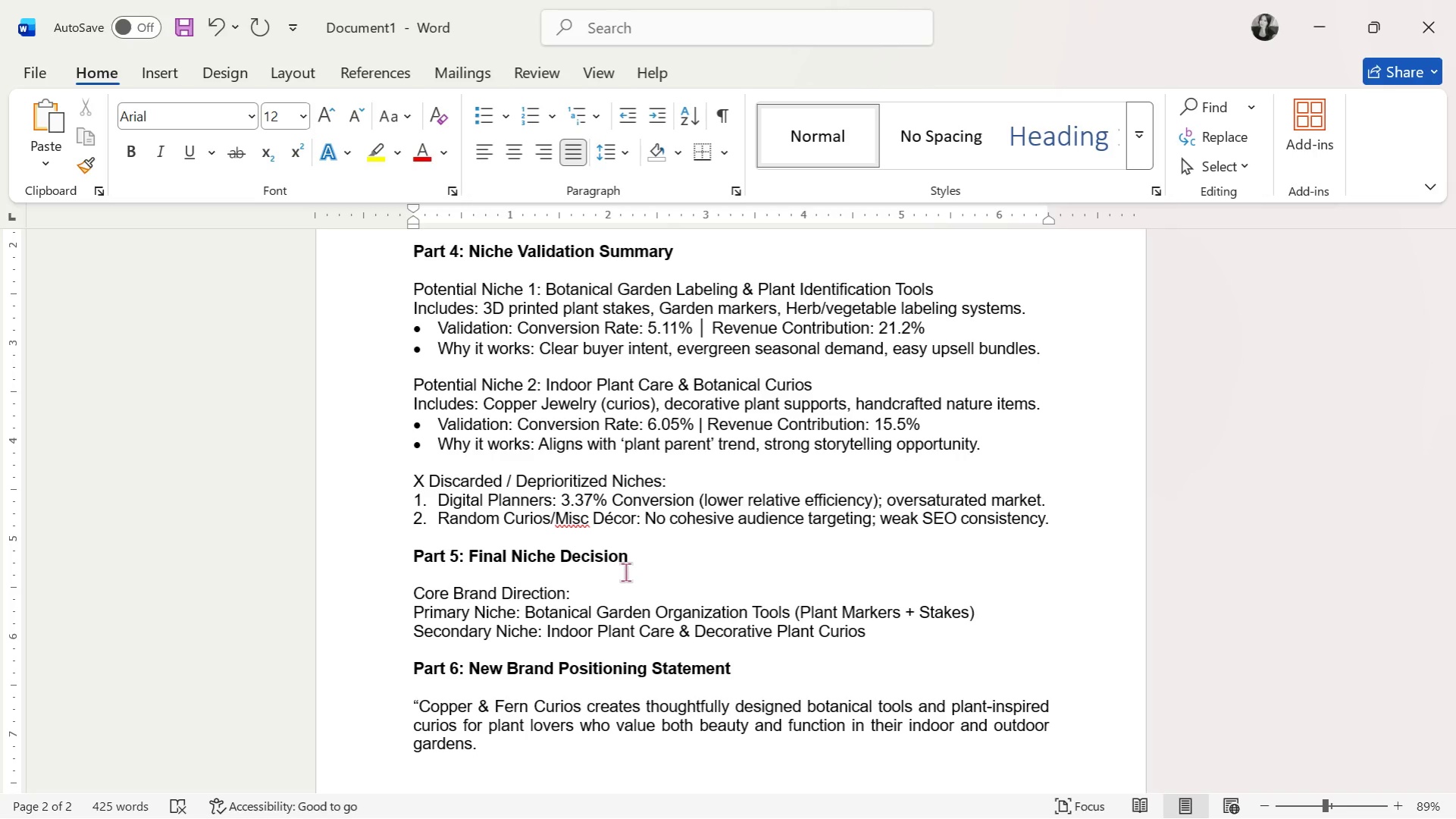 
key(Backspace)
 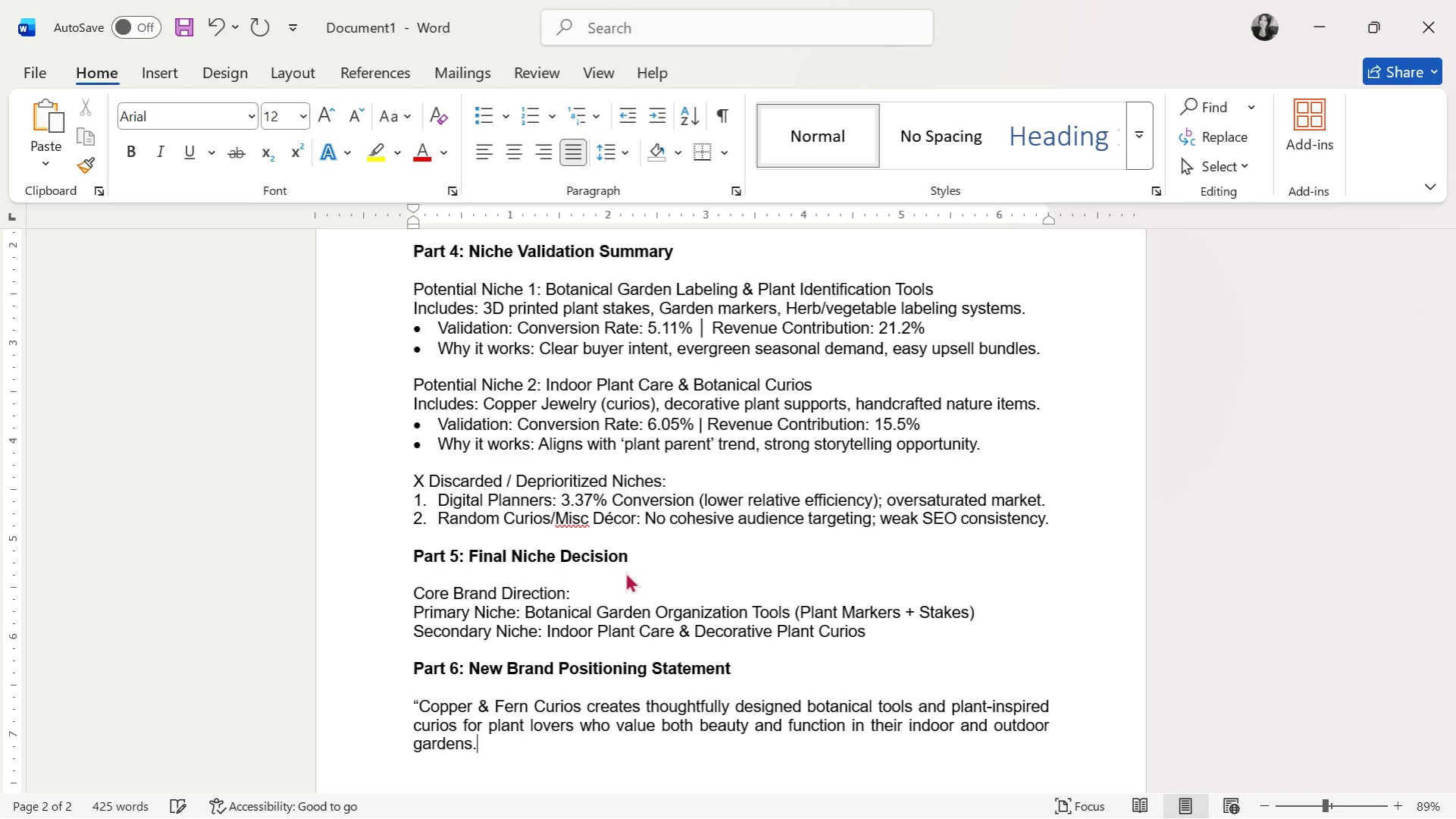 
key(Shift+ShiftLeft)
 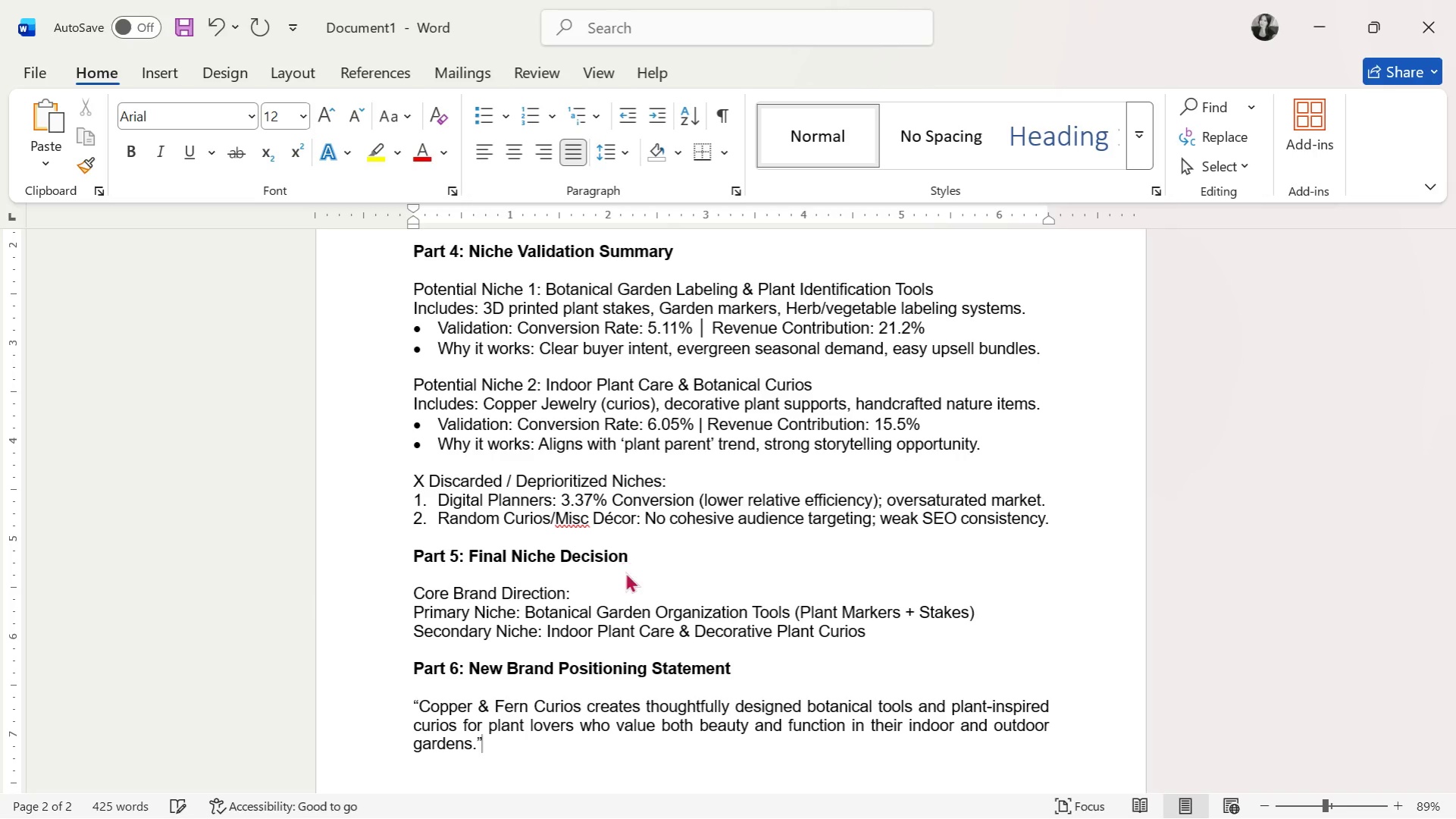 
key(Shift+Quote)
 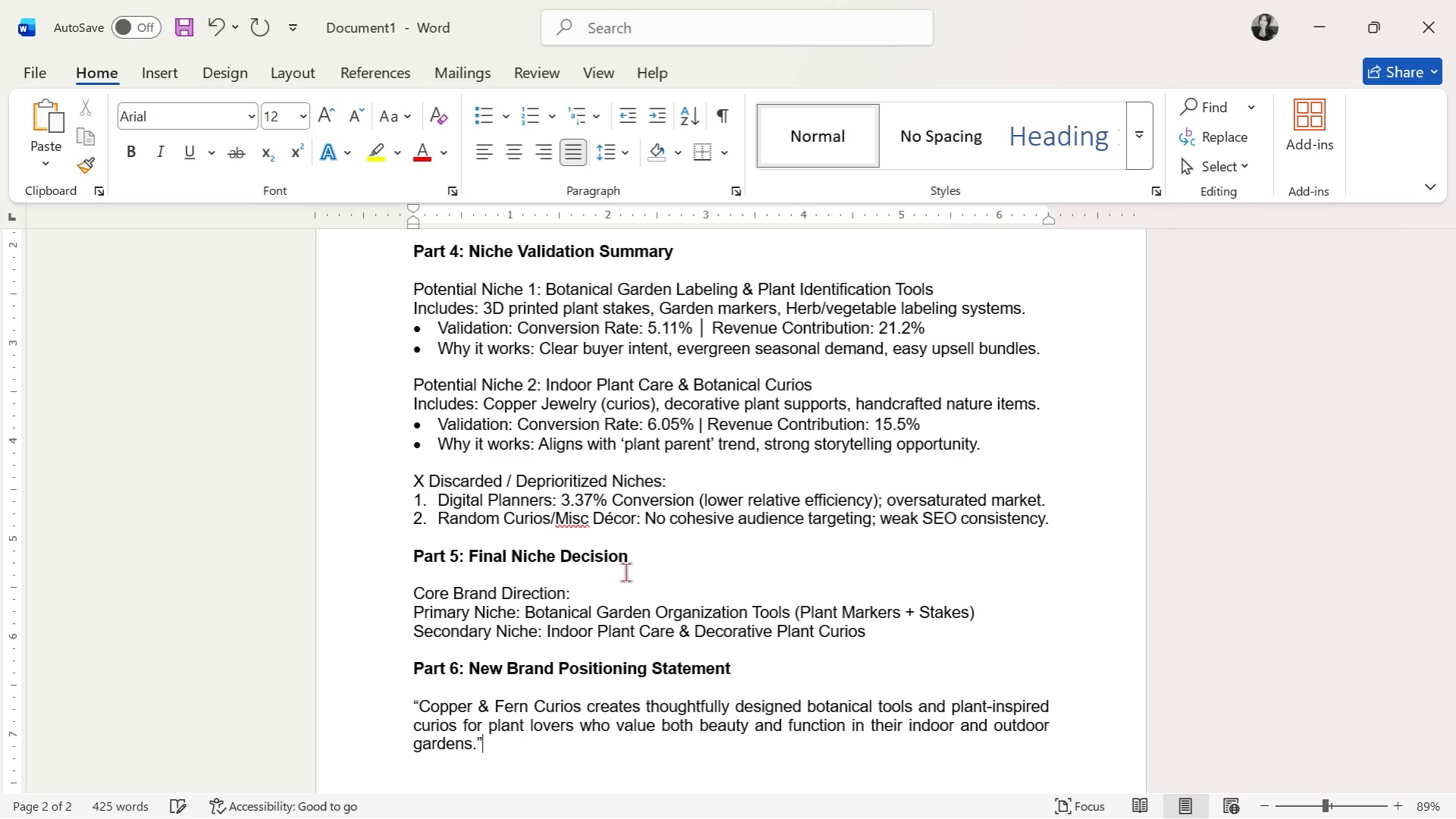 
key(Enter)
 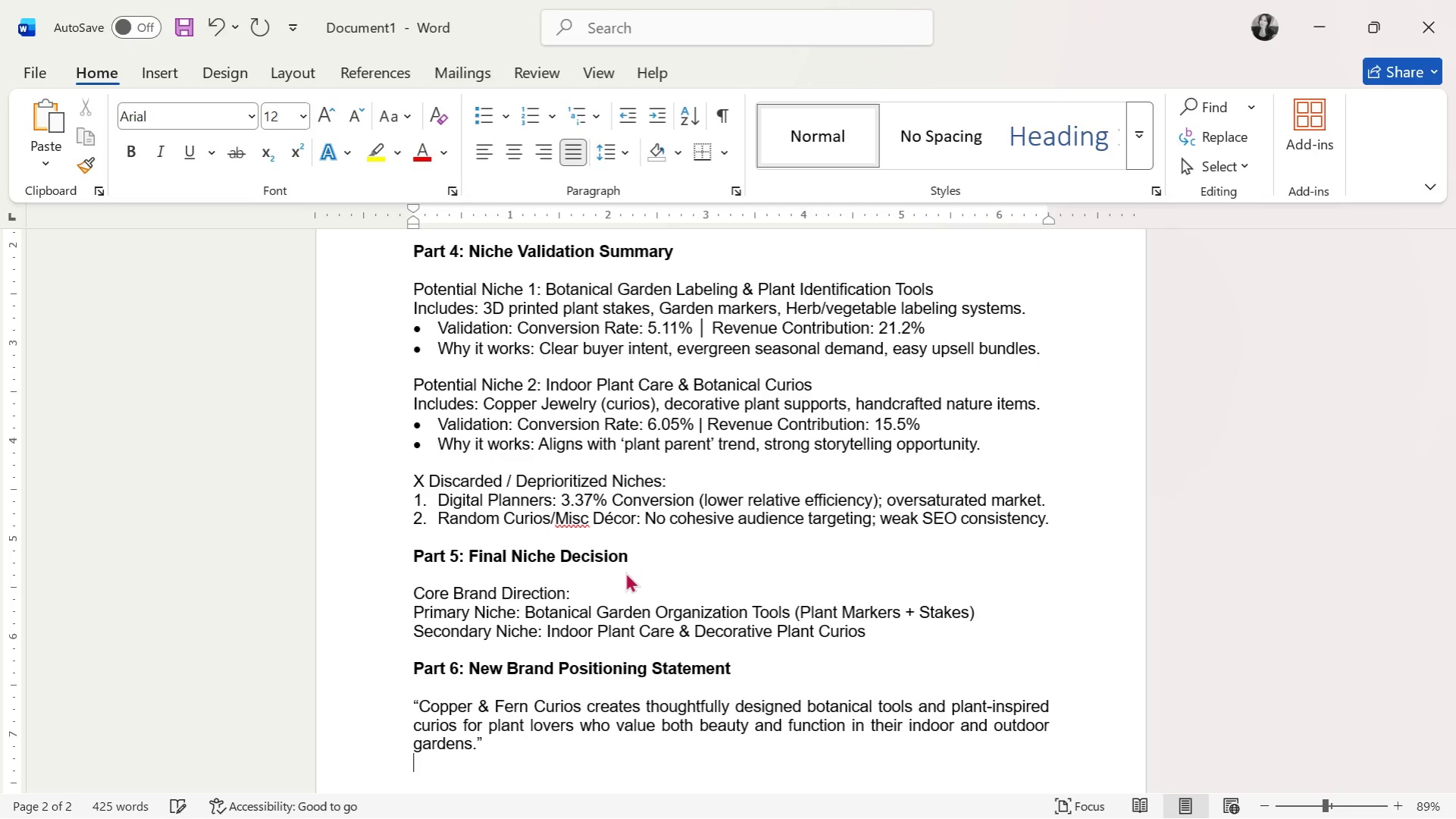 
key(Enter)
 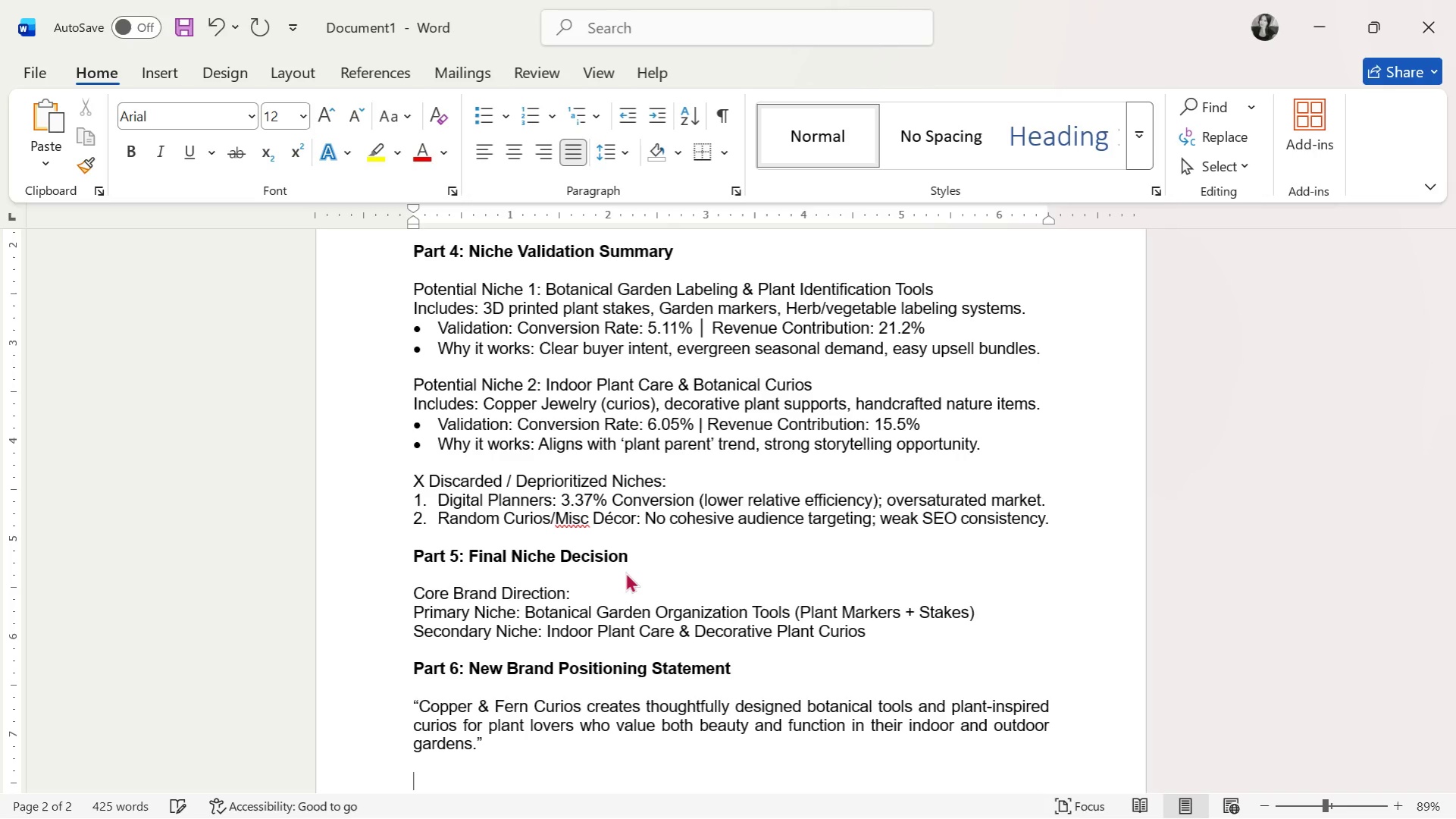 
key(Shift+P)
 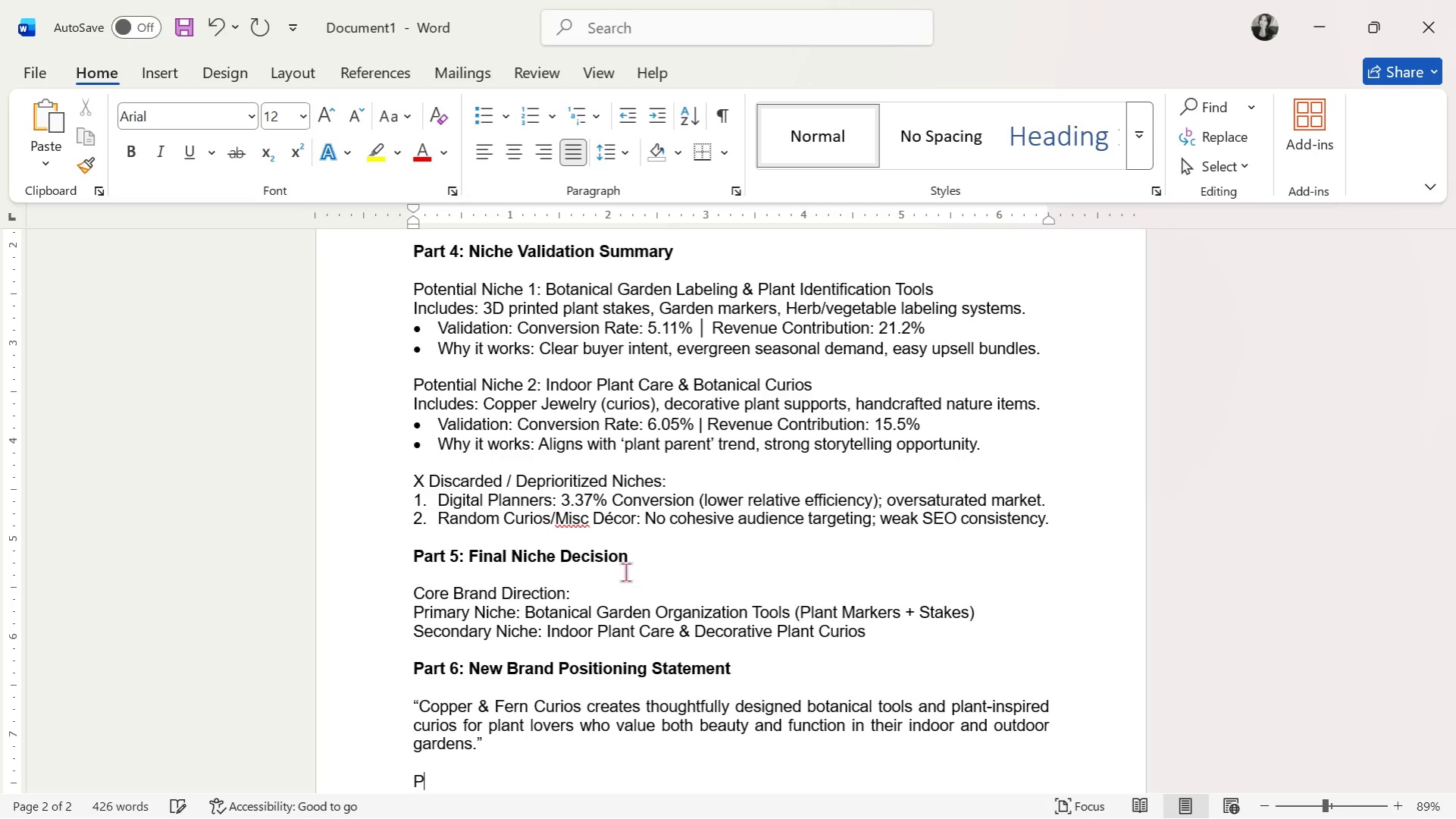 
key(Backspace)
 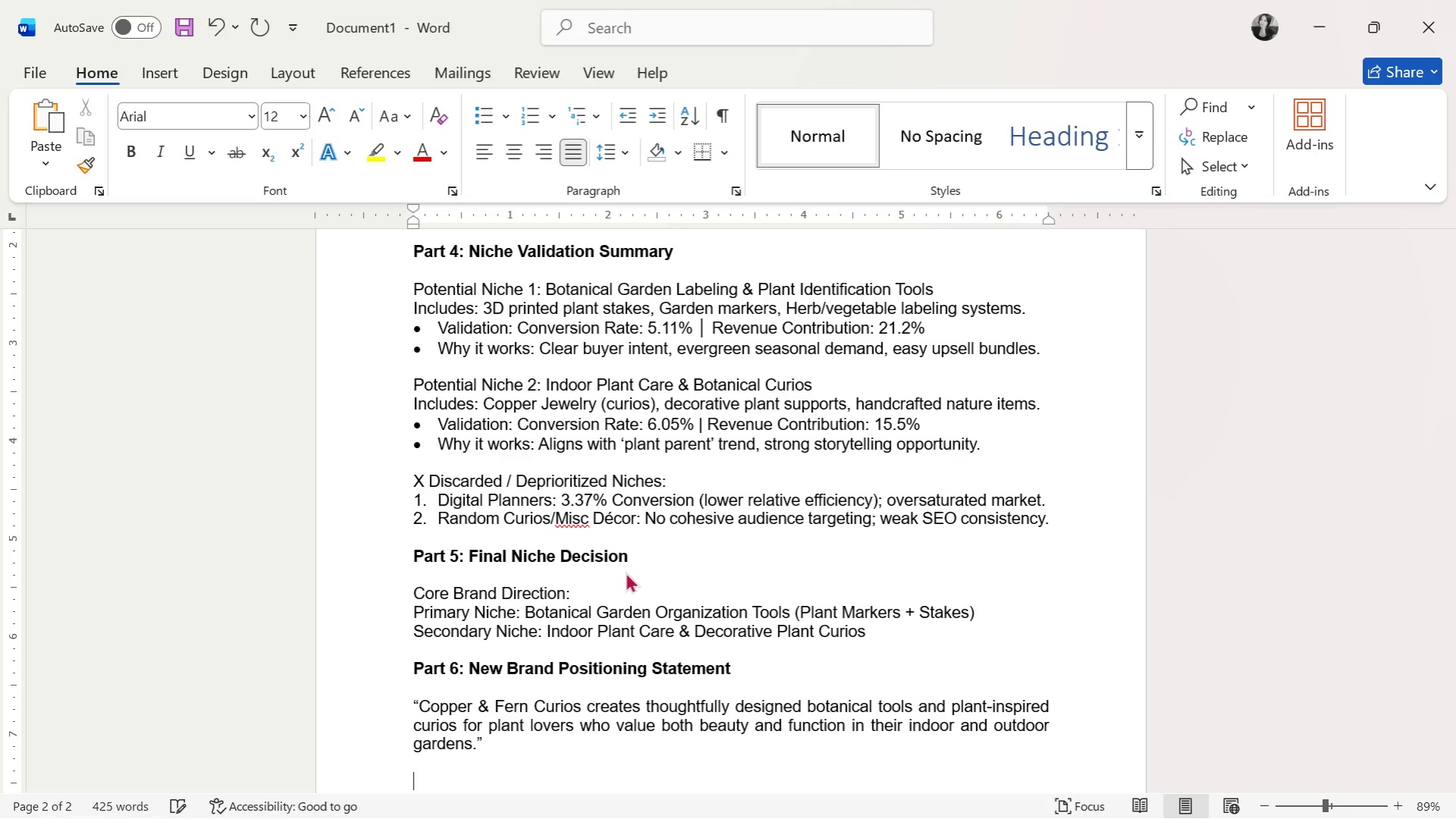 
key(Control+ControlLeft)
 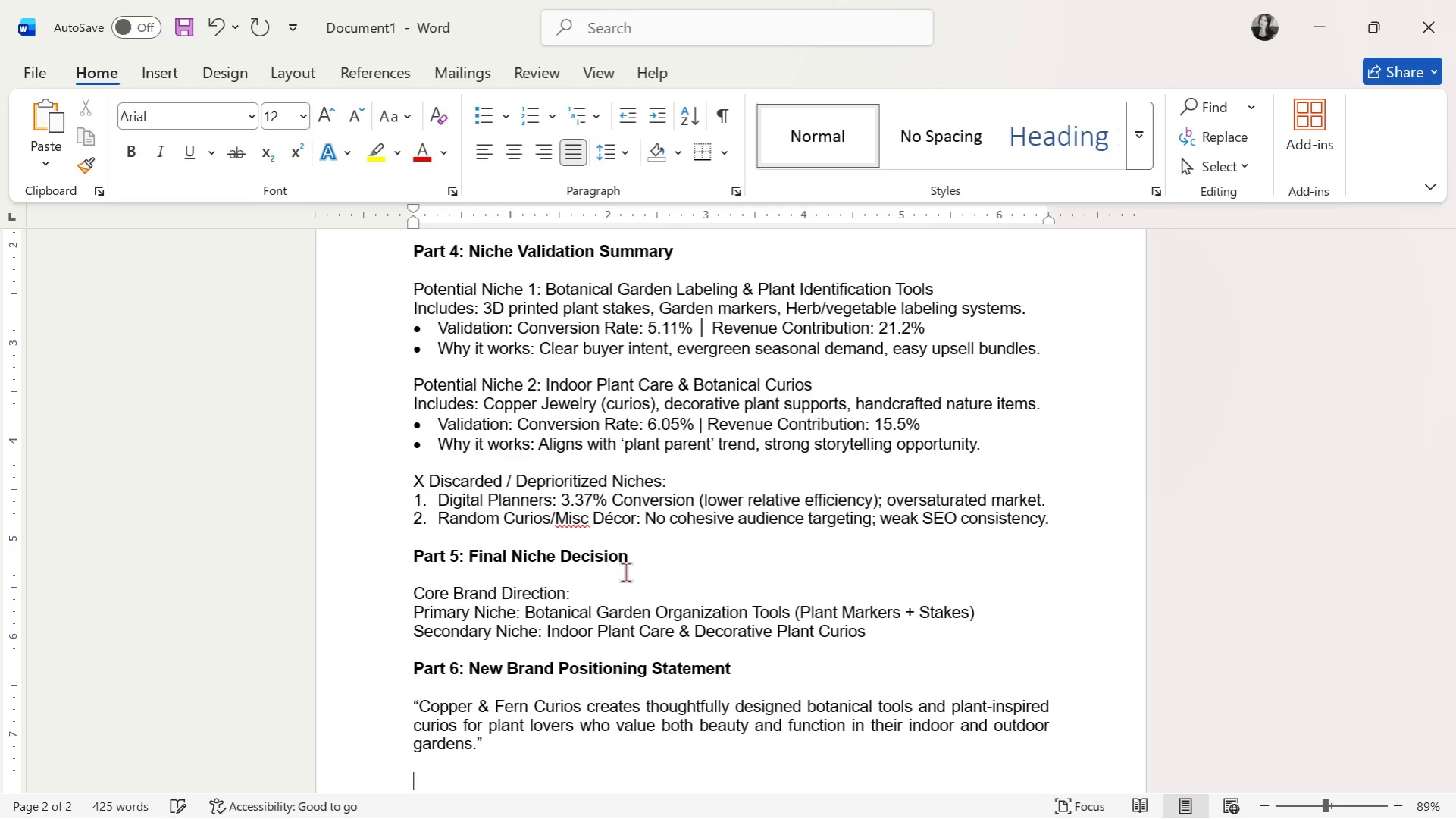 
key(Control+B)
 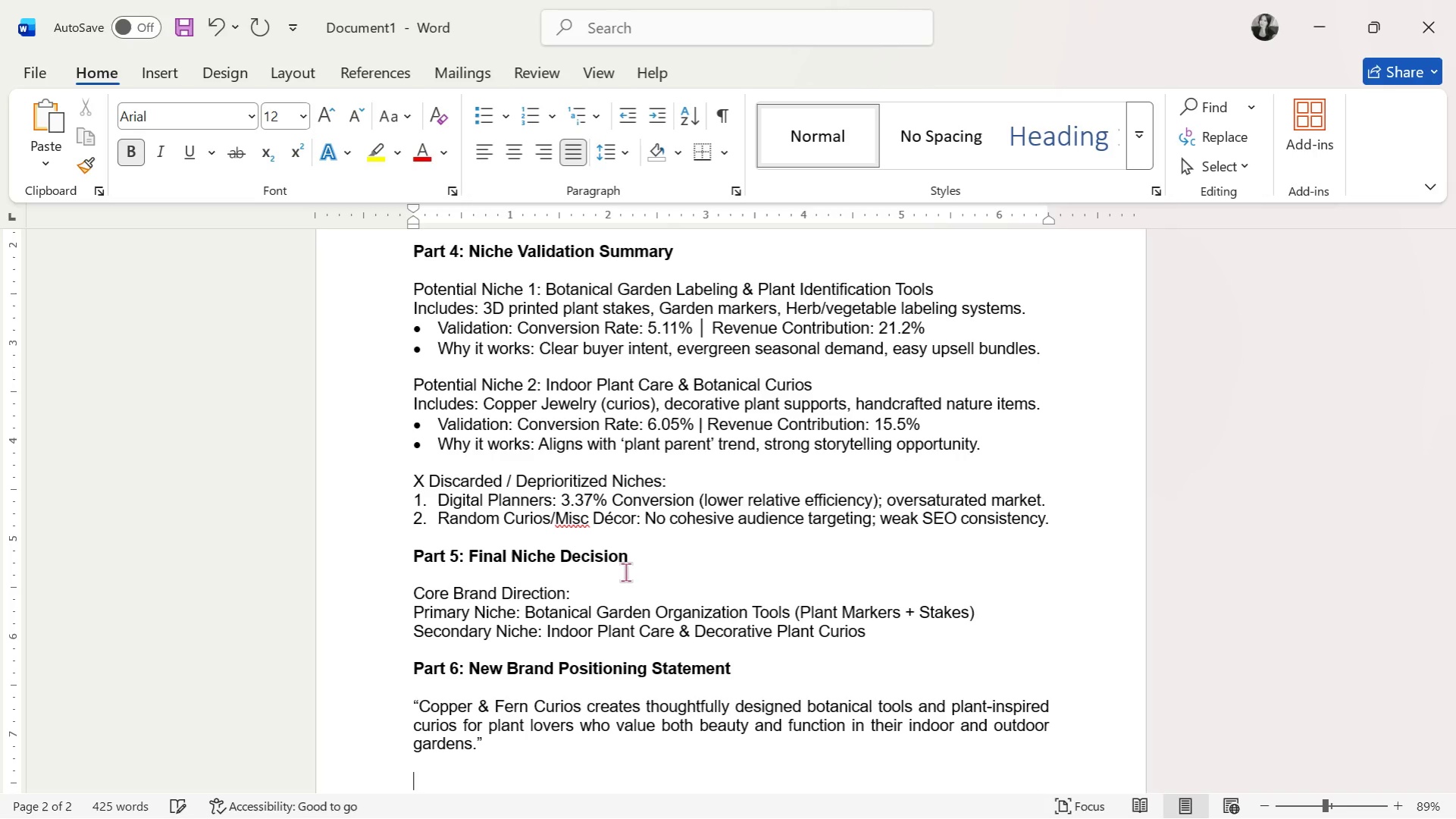 
type(p)
key(Backspace)
type(Part 7: )
 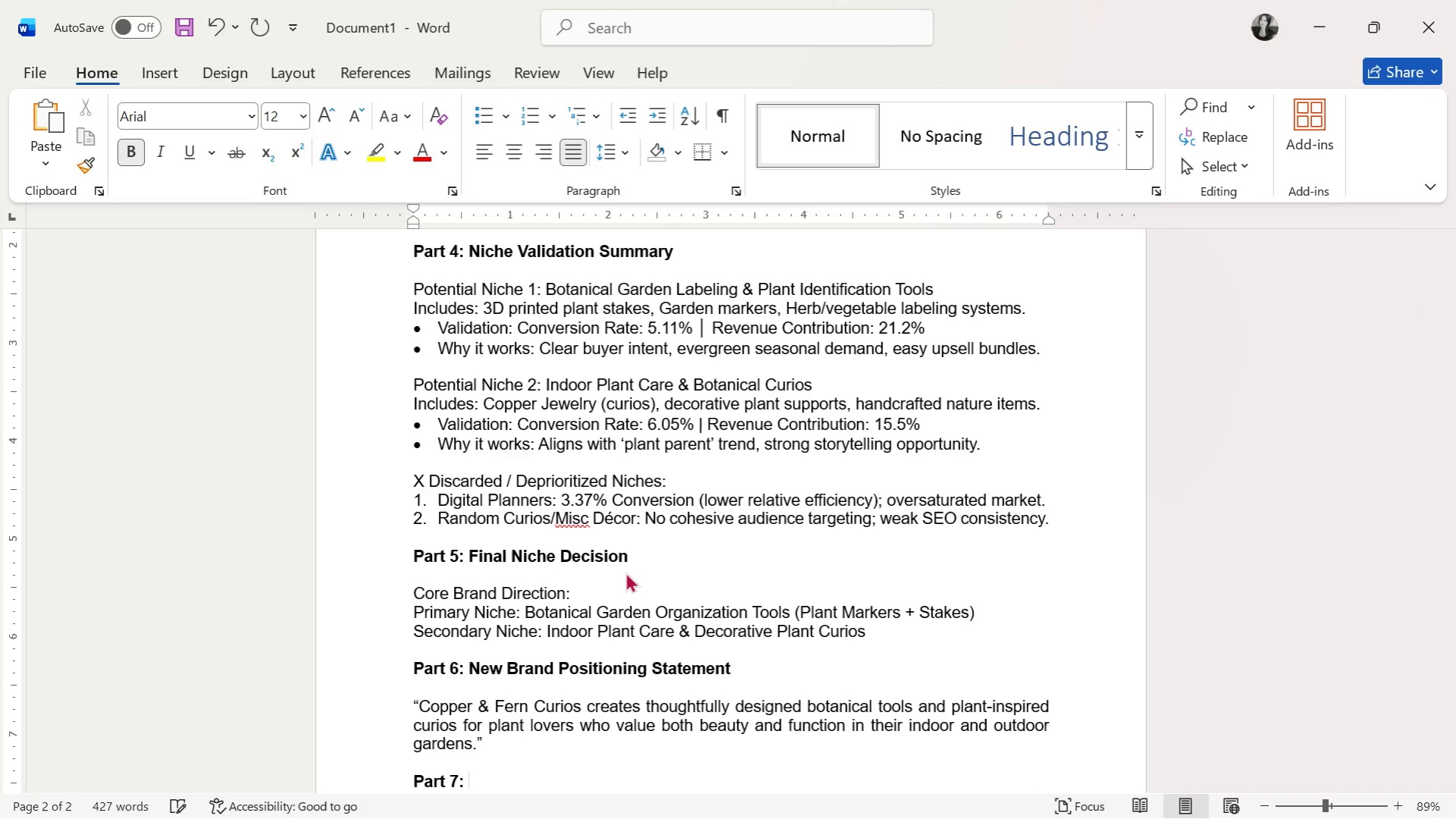 
wait(104.56)
 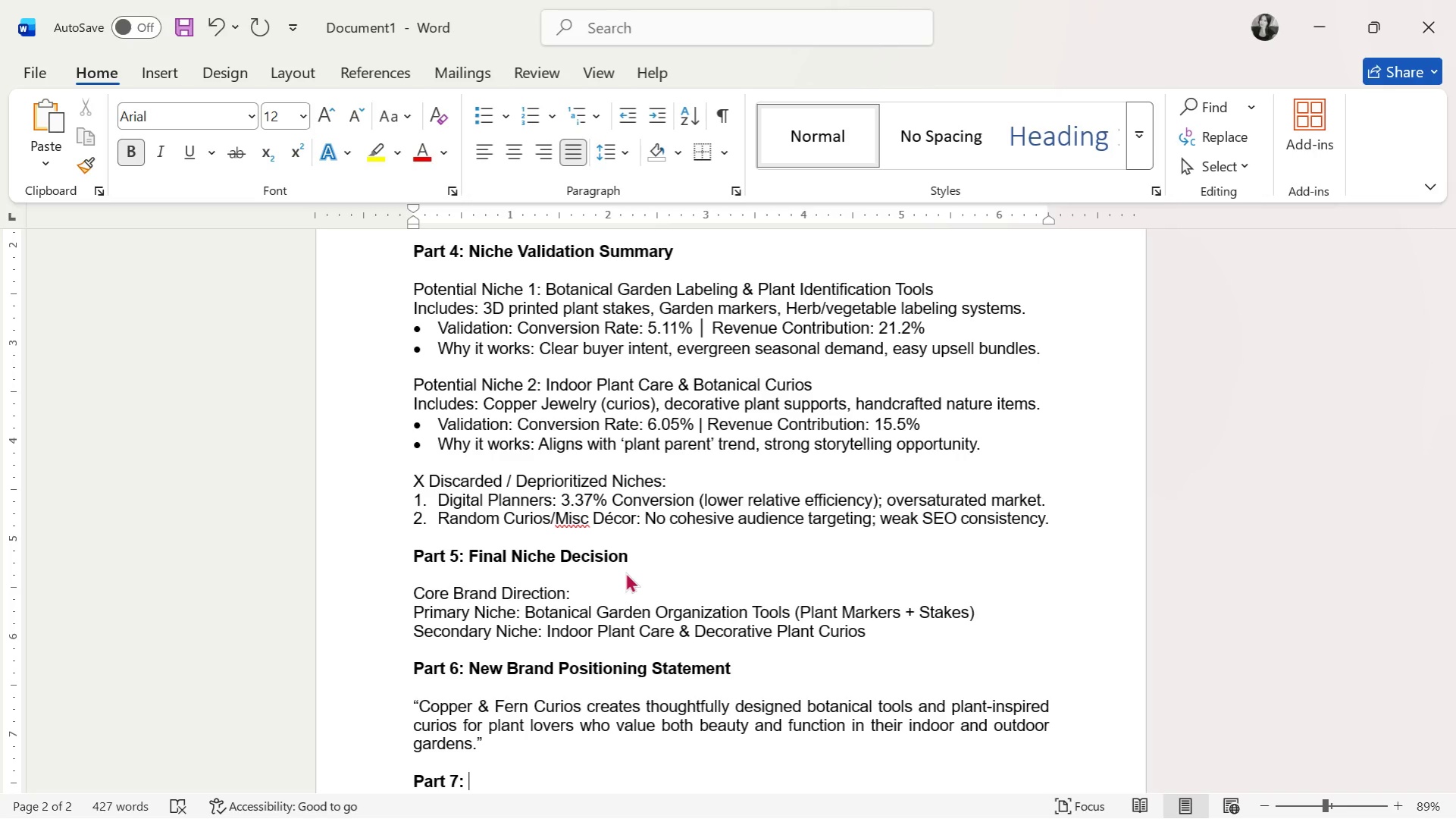 
type(Stear)
key(Backspace)
key(Backspace)
key(Backspace)
type(rategic ac)
key(Backspace)
key(Backspace)
type(Action Plan)
 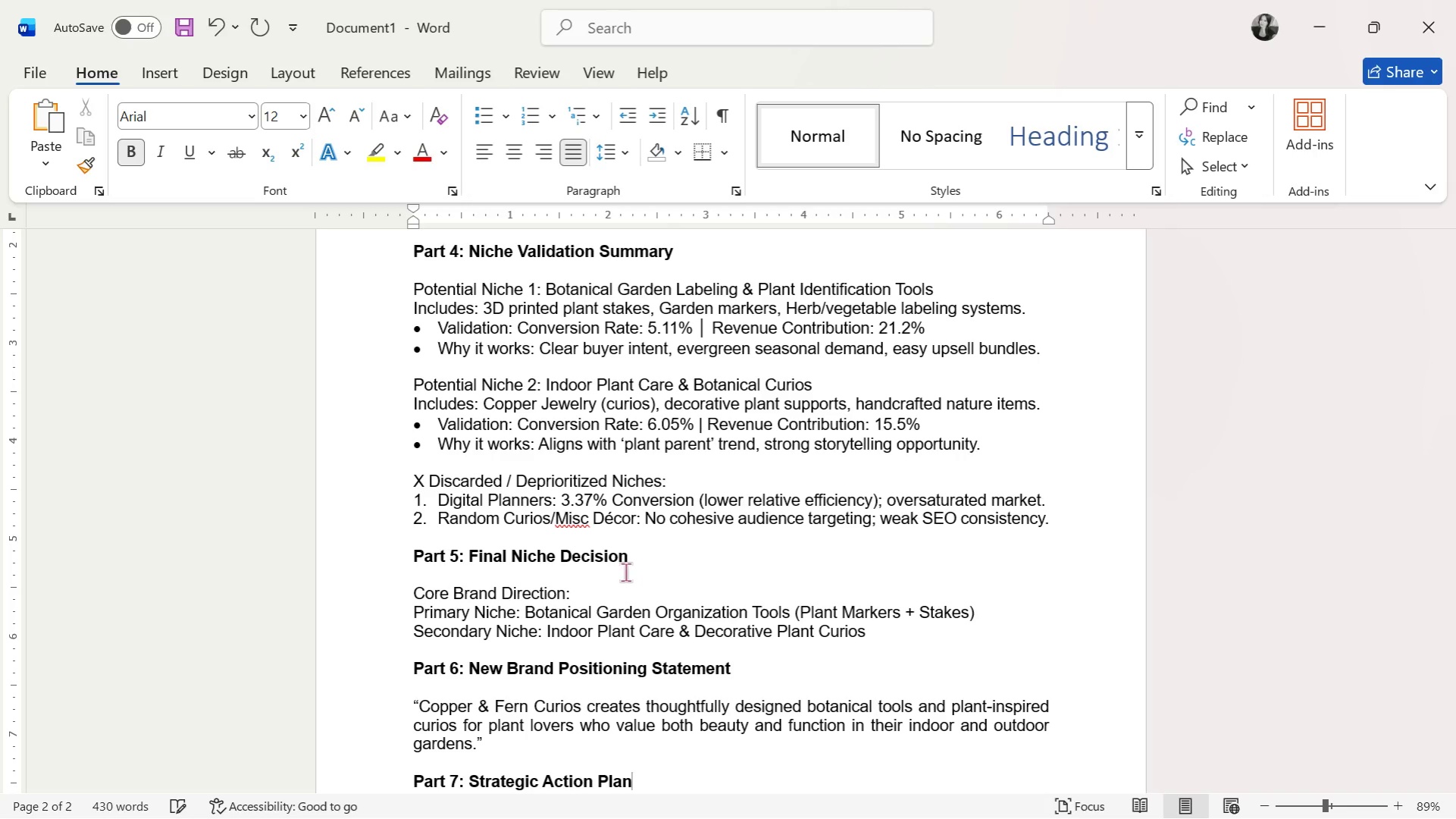 
 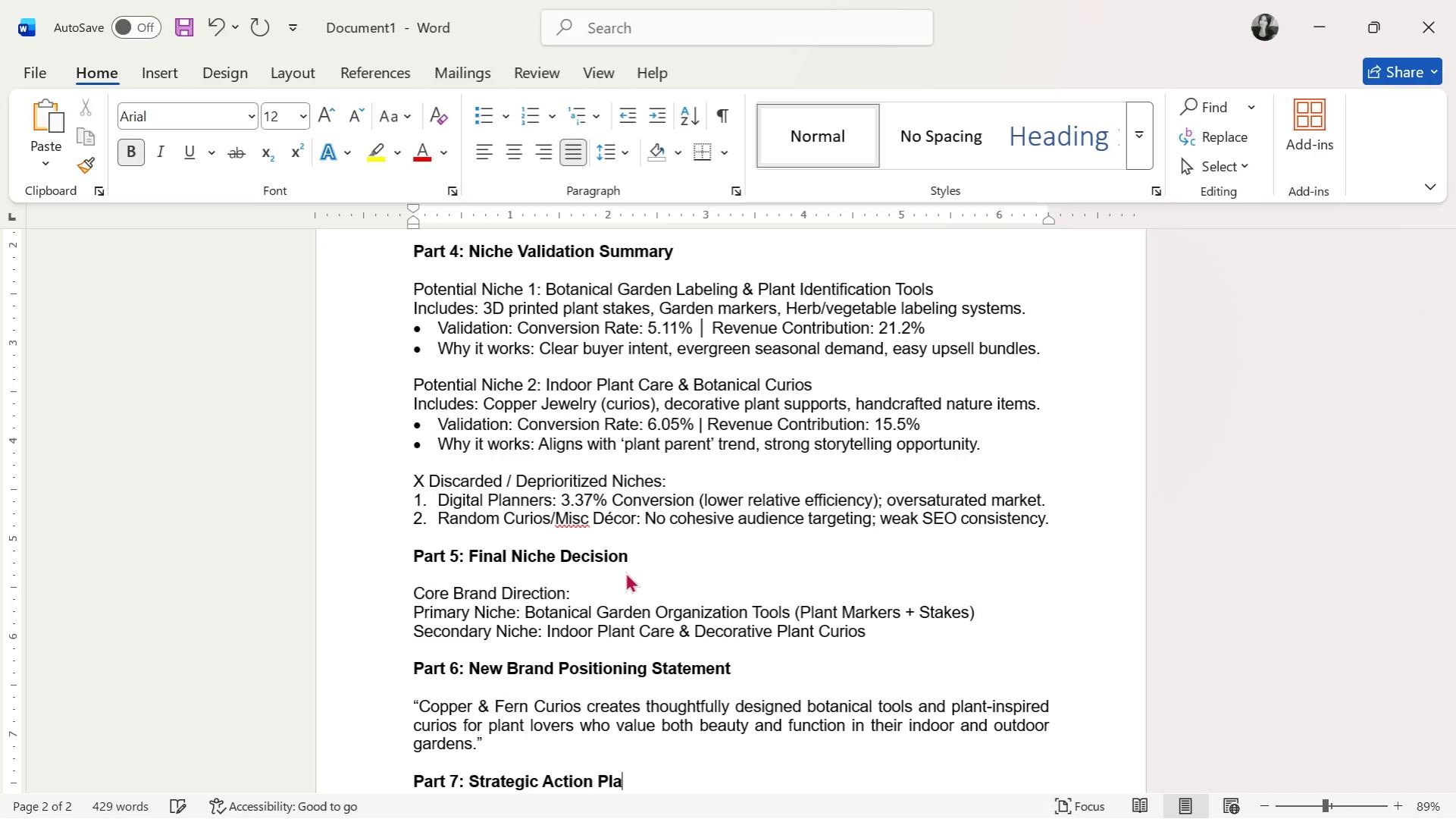 
key(Control+ControlLeft)
 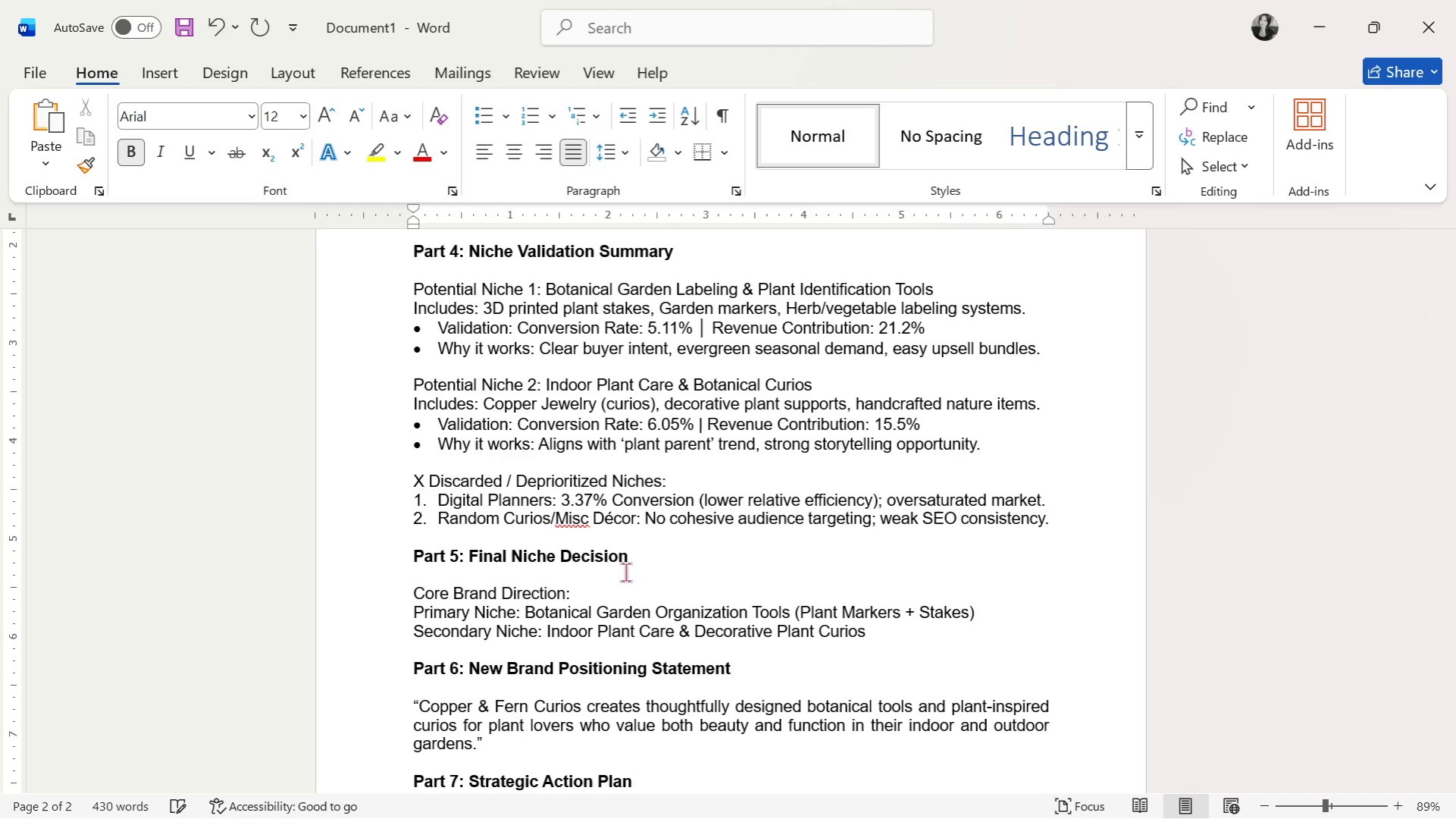 
key(Control+B)
 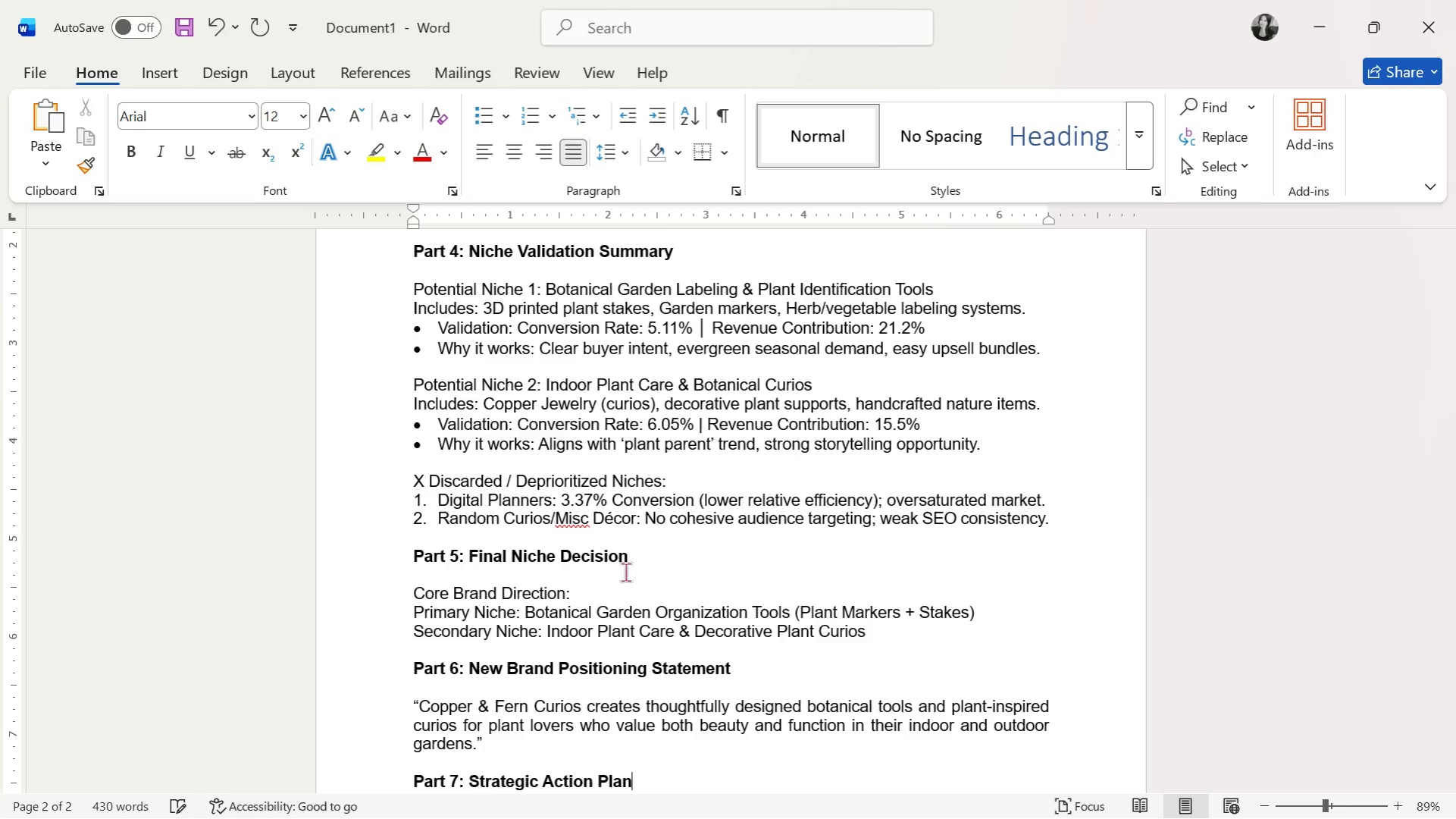 
key(Enter)
 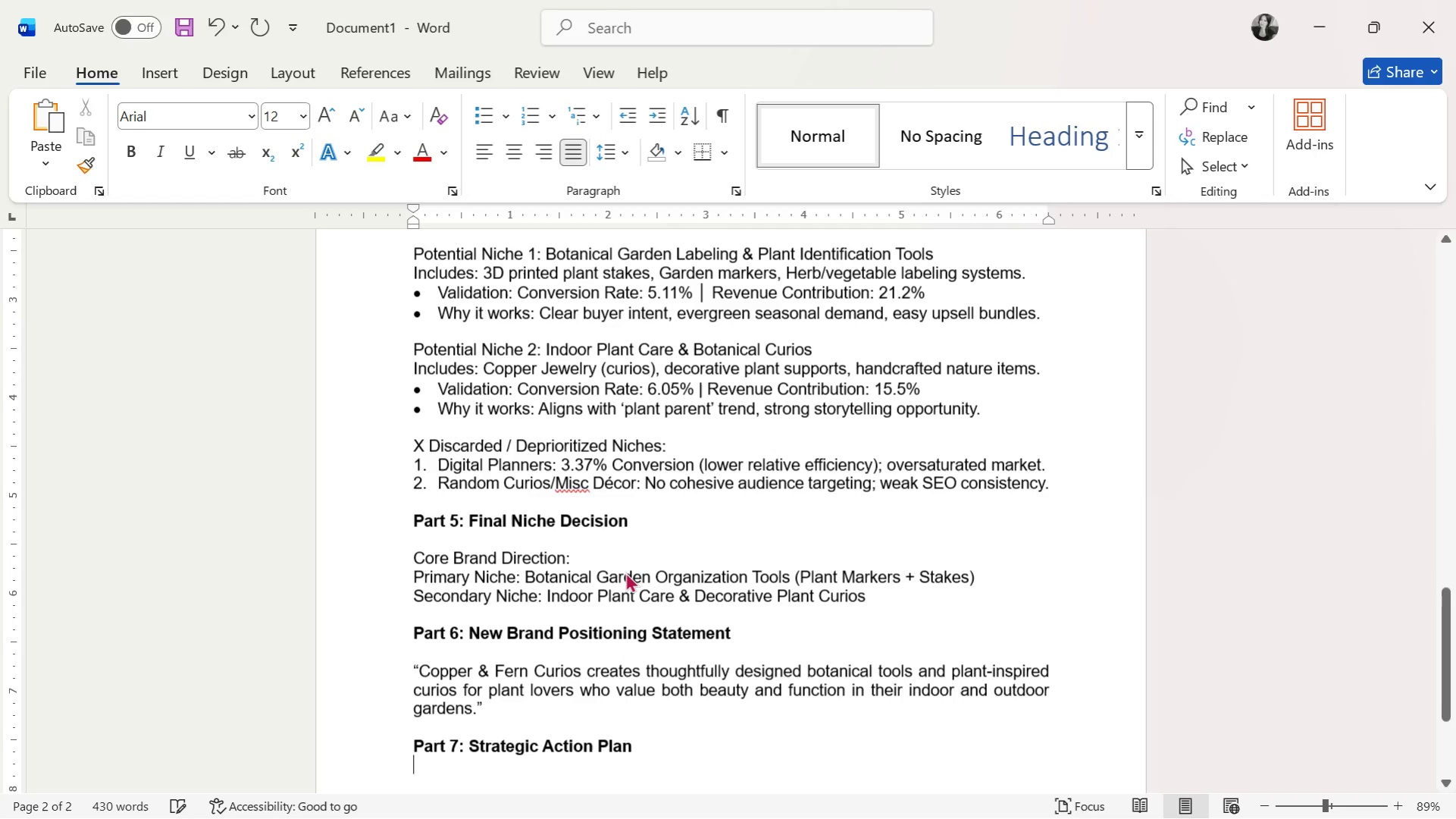 
key(Enter)
 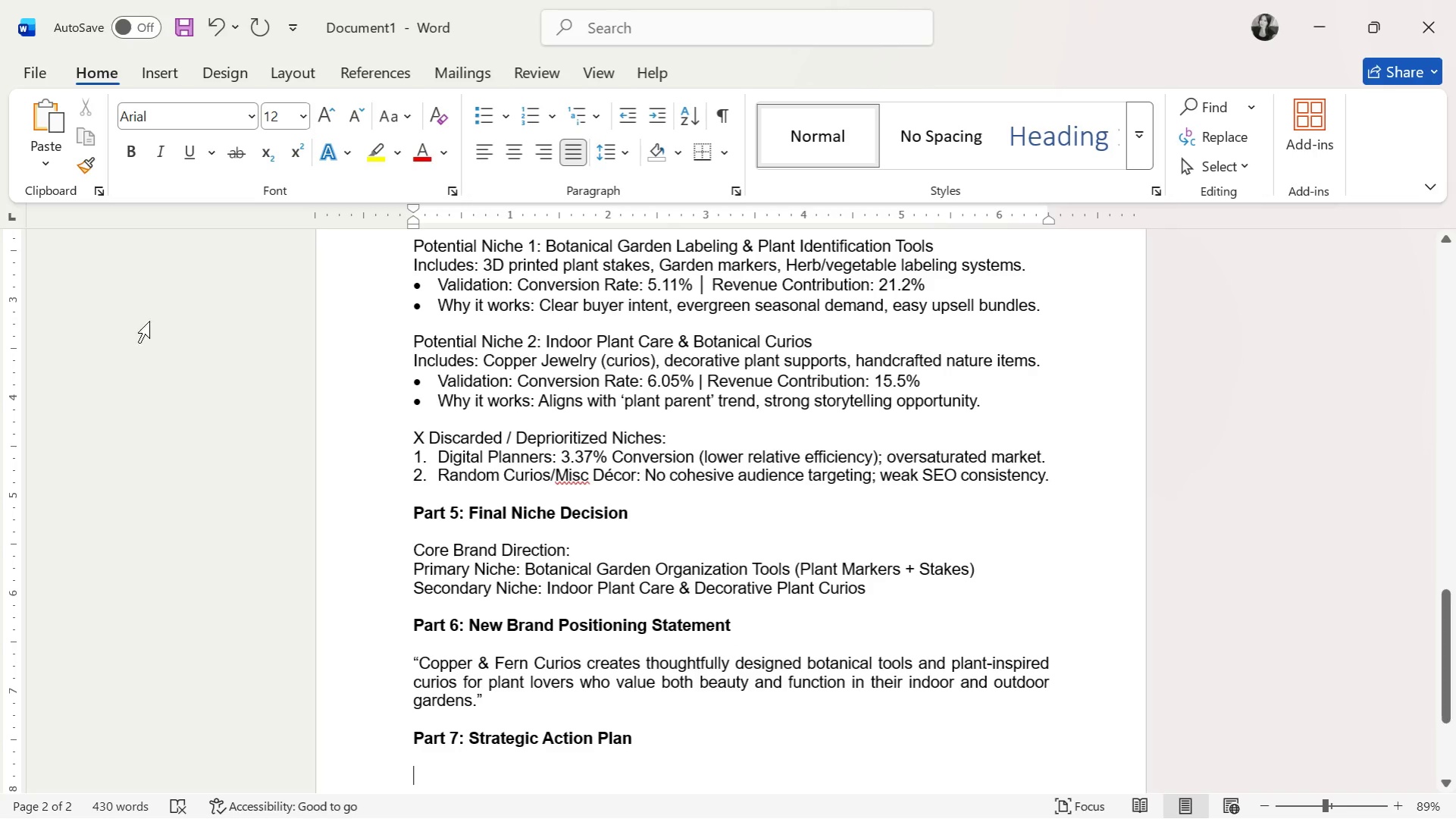 
wait(6.39)
 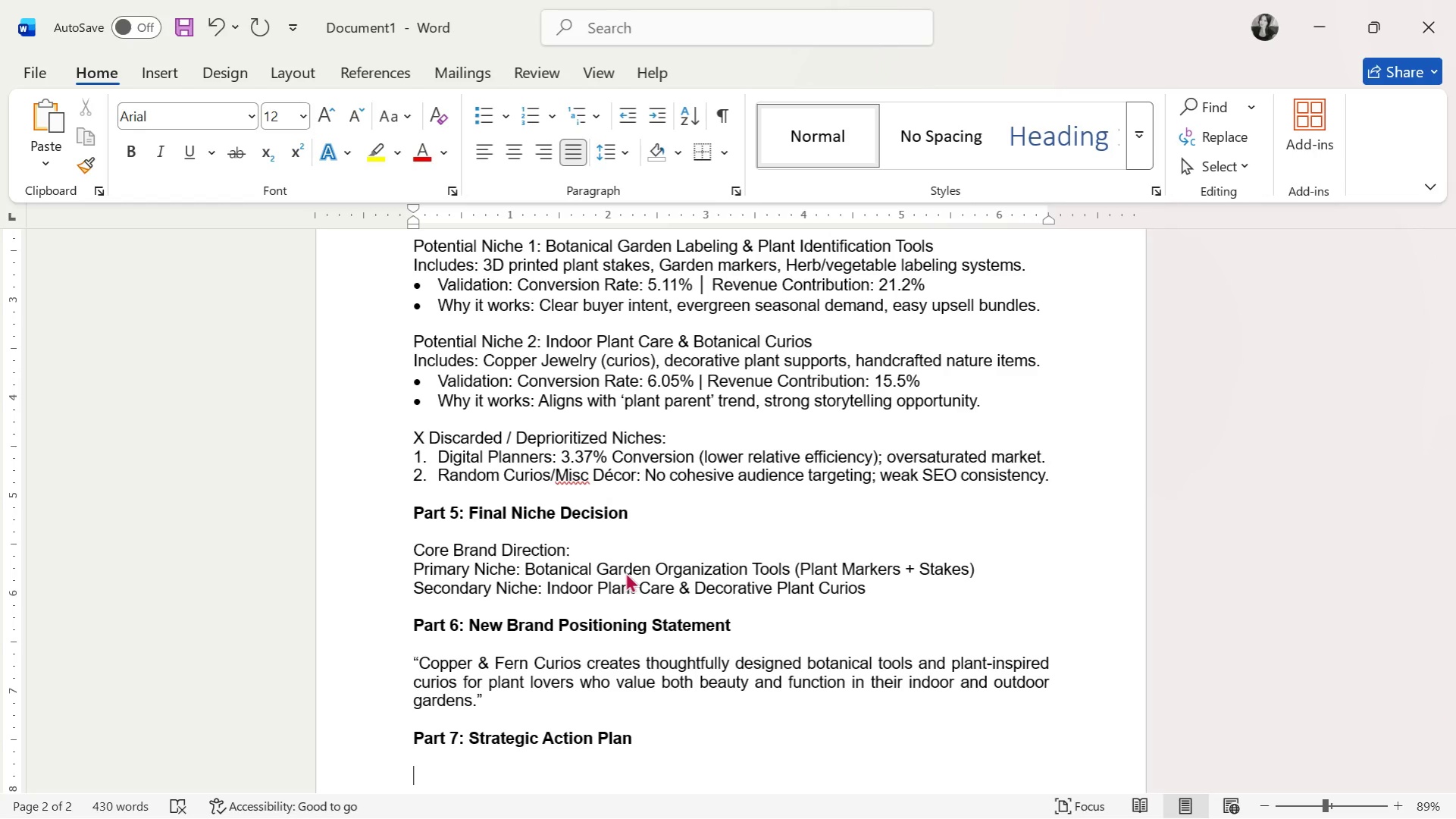 
scroll: coordinate [484, 450], scroll_direction: down, amount: 9.0
 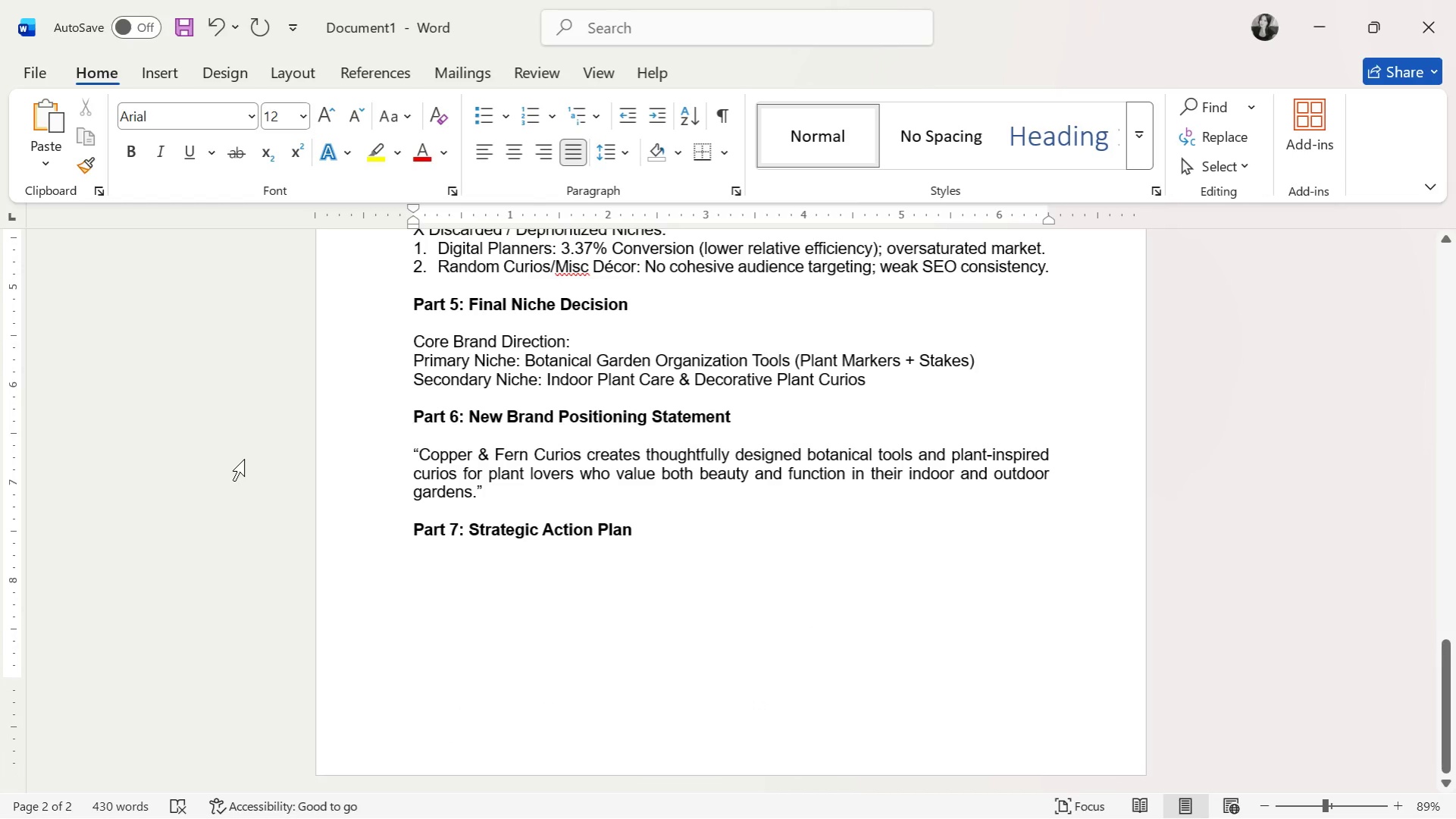 
key(Alt+AltLeft)
 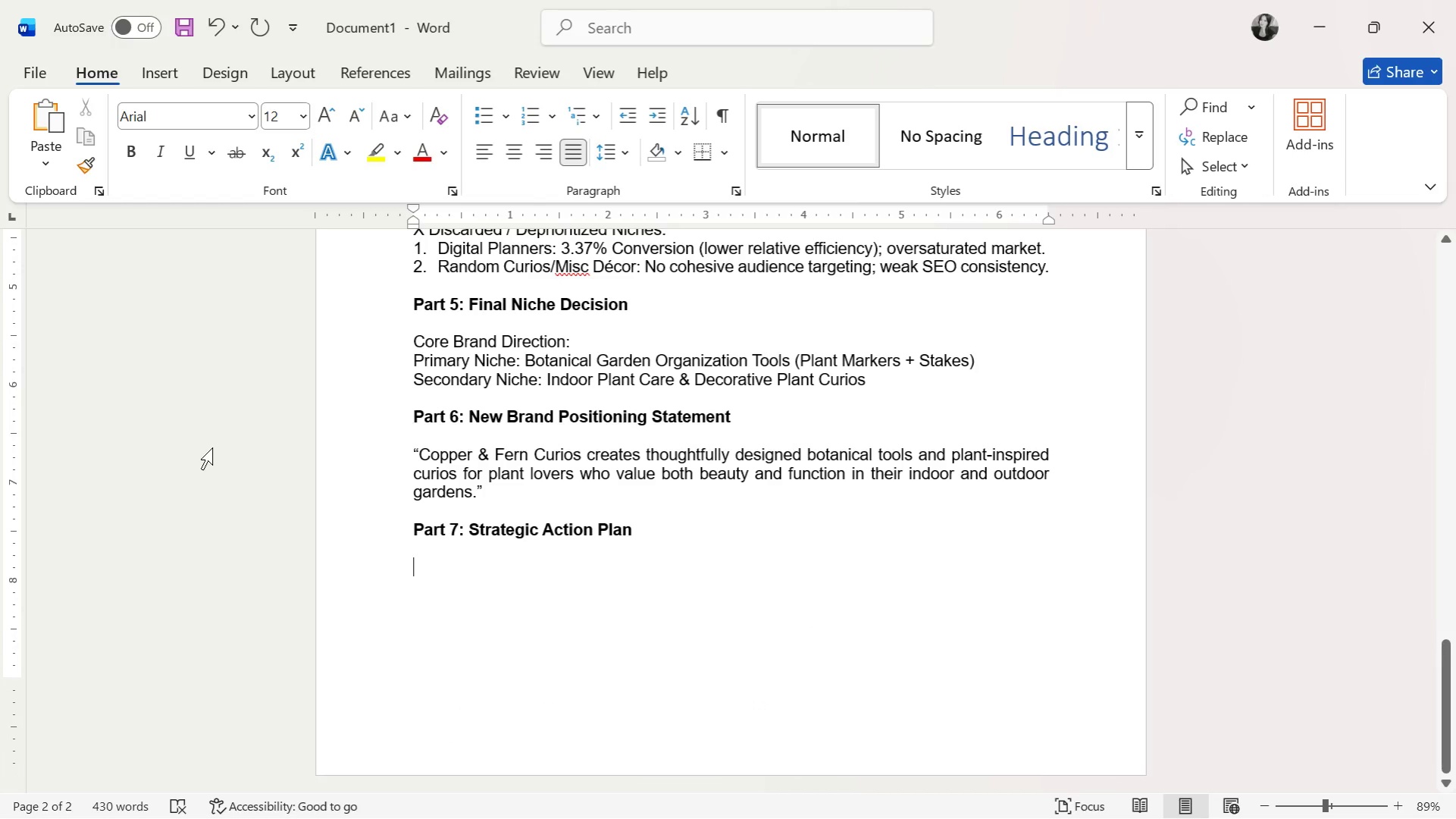 
key(Alt+Tab)
 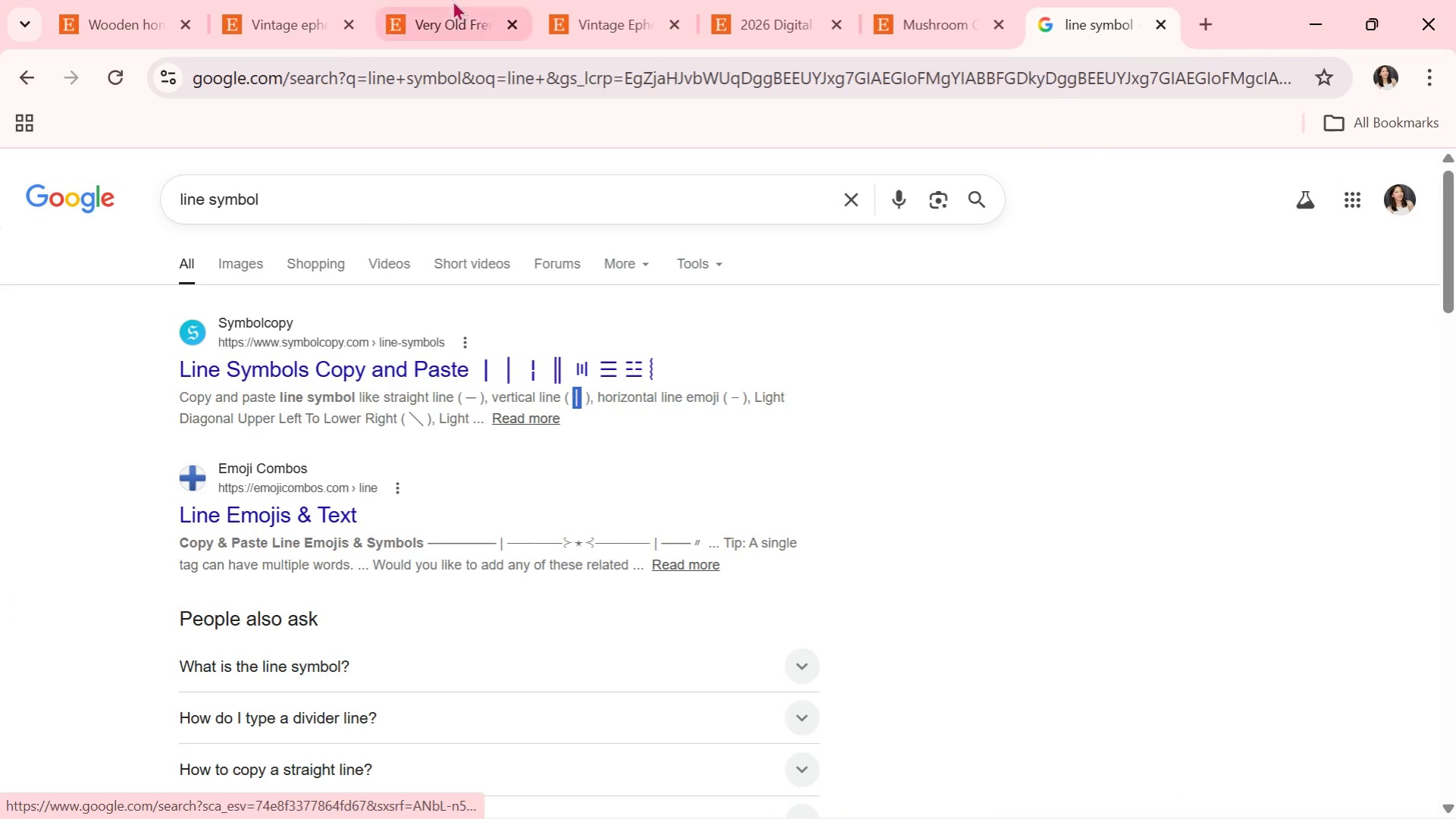 
left_click([321, 0])
 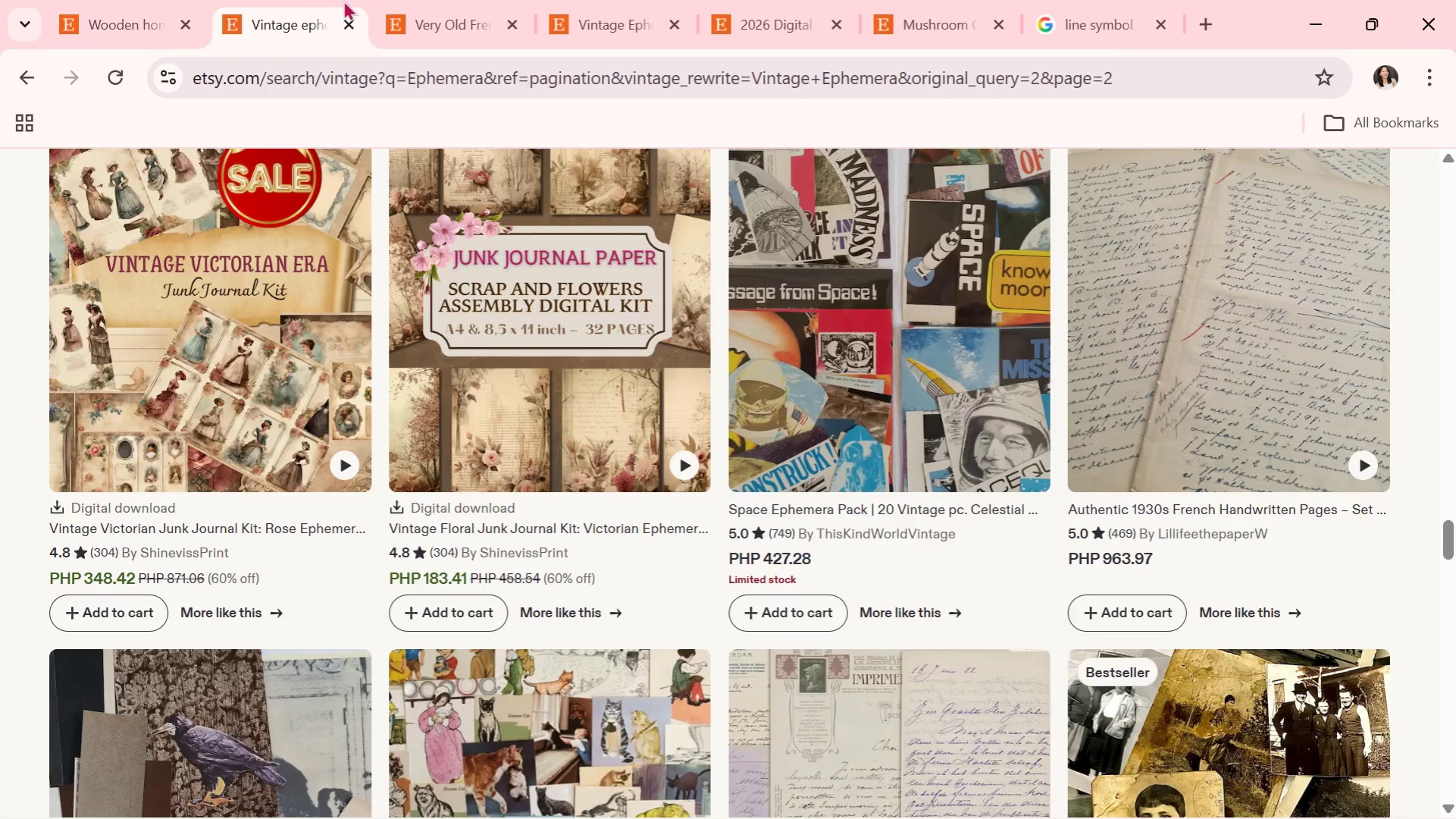 
mouse_move([471, -2])
 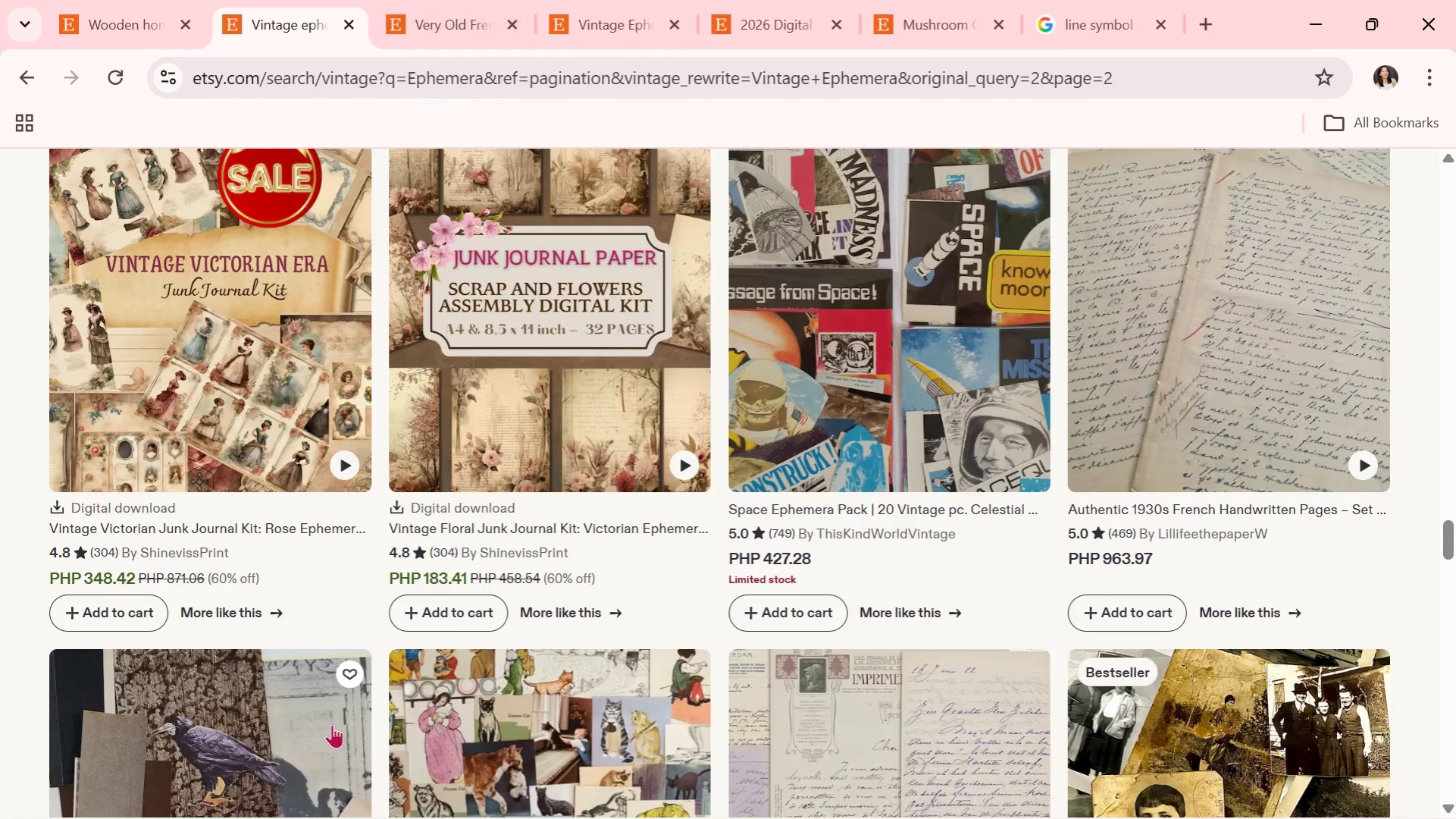 
scroll: coordinate [332, 723], scroll_direction: down, amount: 3.0
 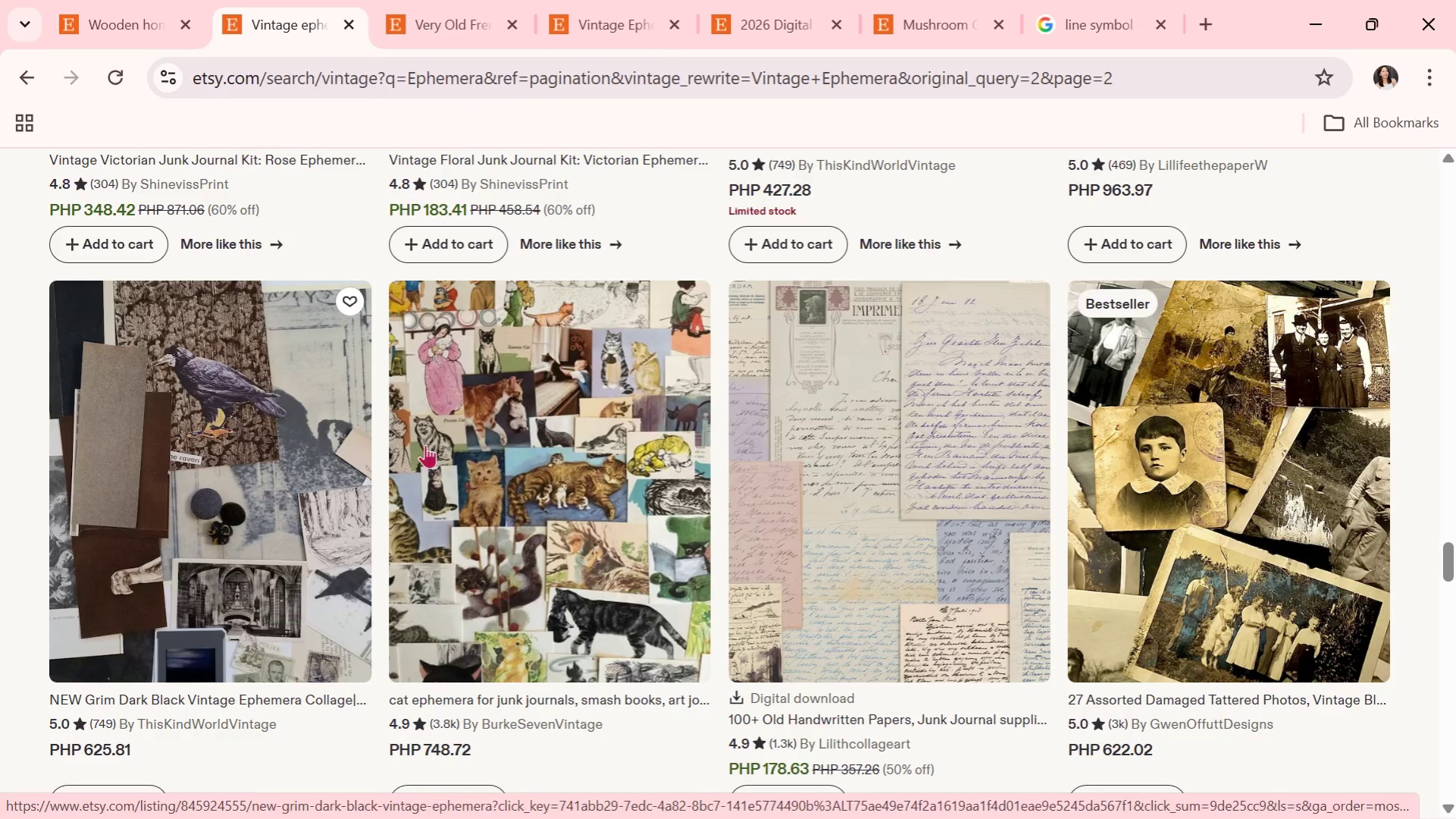 
wait(5.48)
 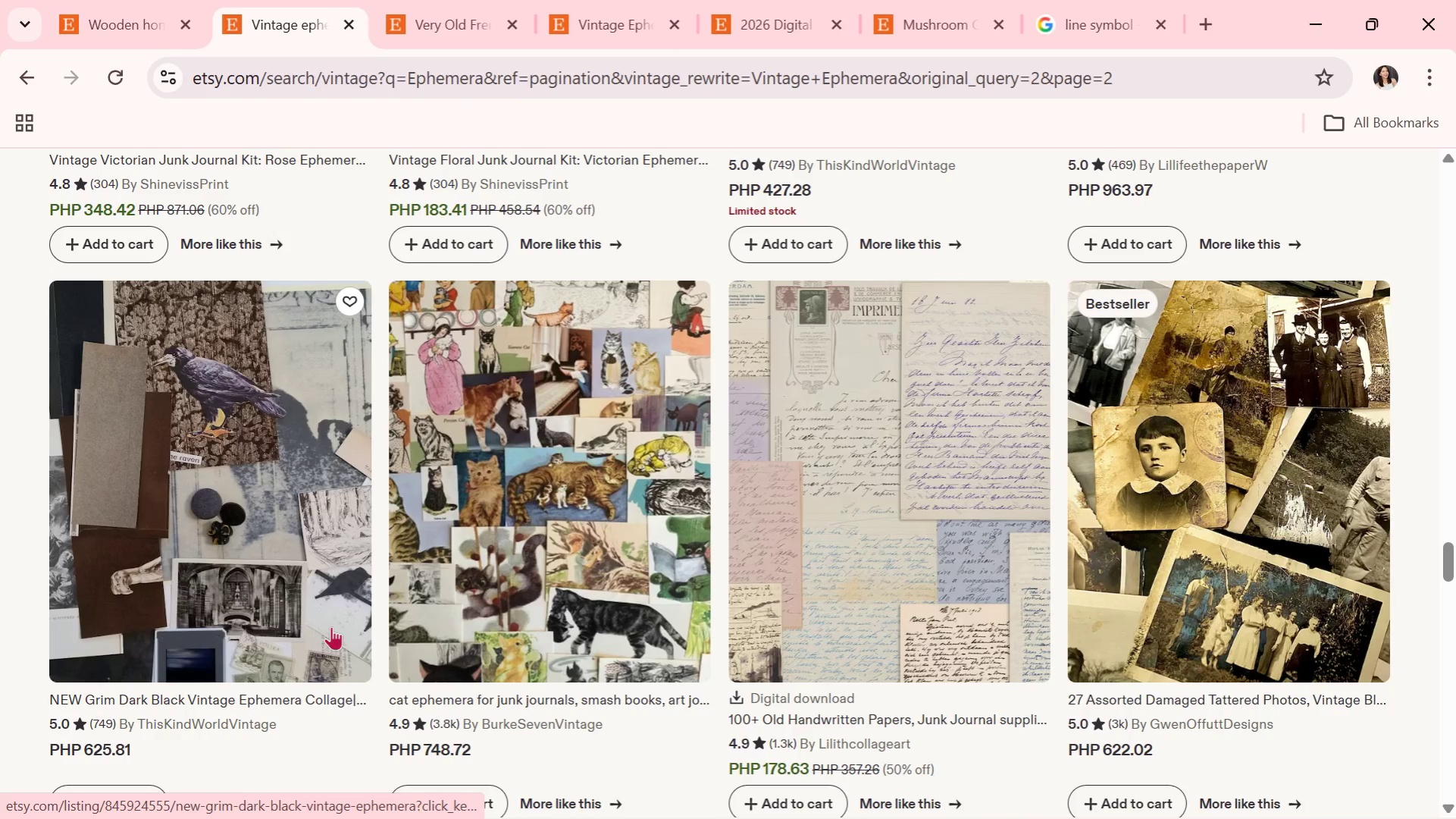 
scroll: coordinate [794, 543], scroll_direction: down, amount: 6.0
 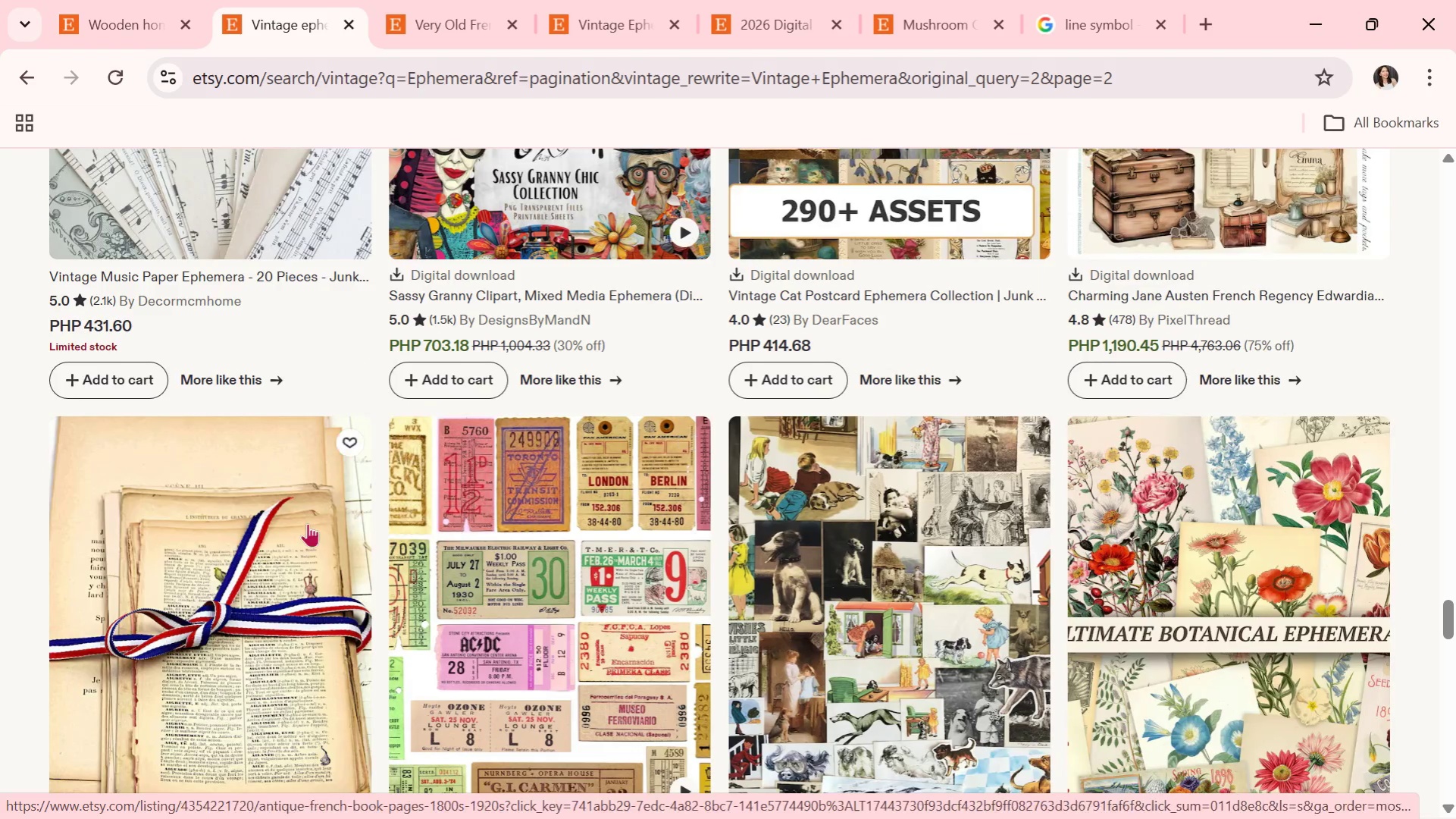 
left_click([308, 524])
 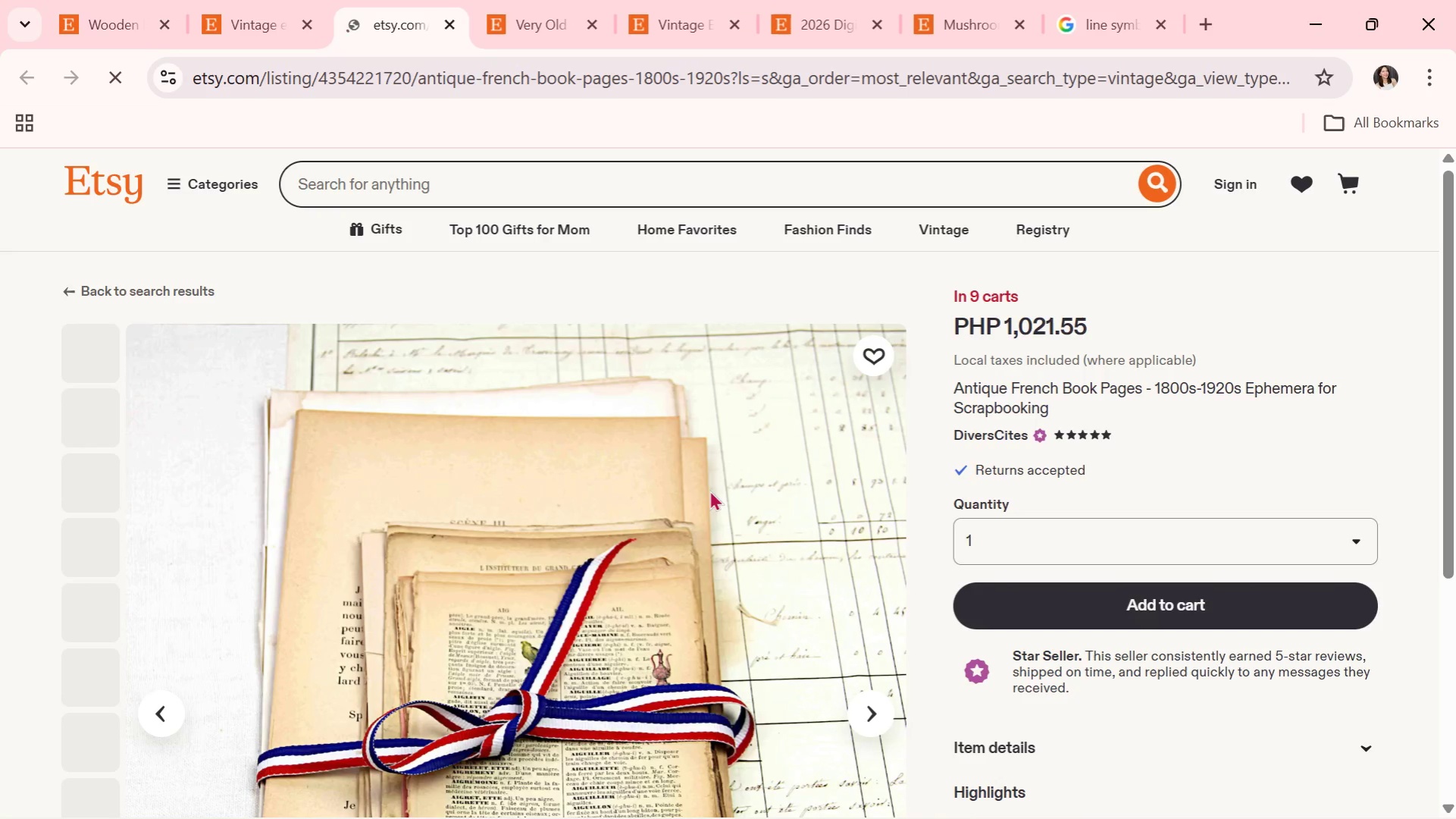 
scroll: coordinate [575, 458], scroll_direction: down, amount: 2.0
 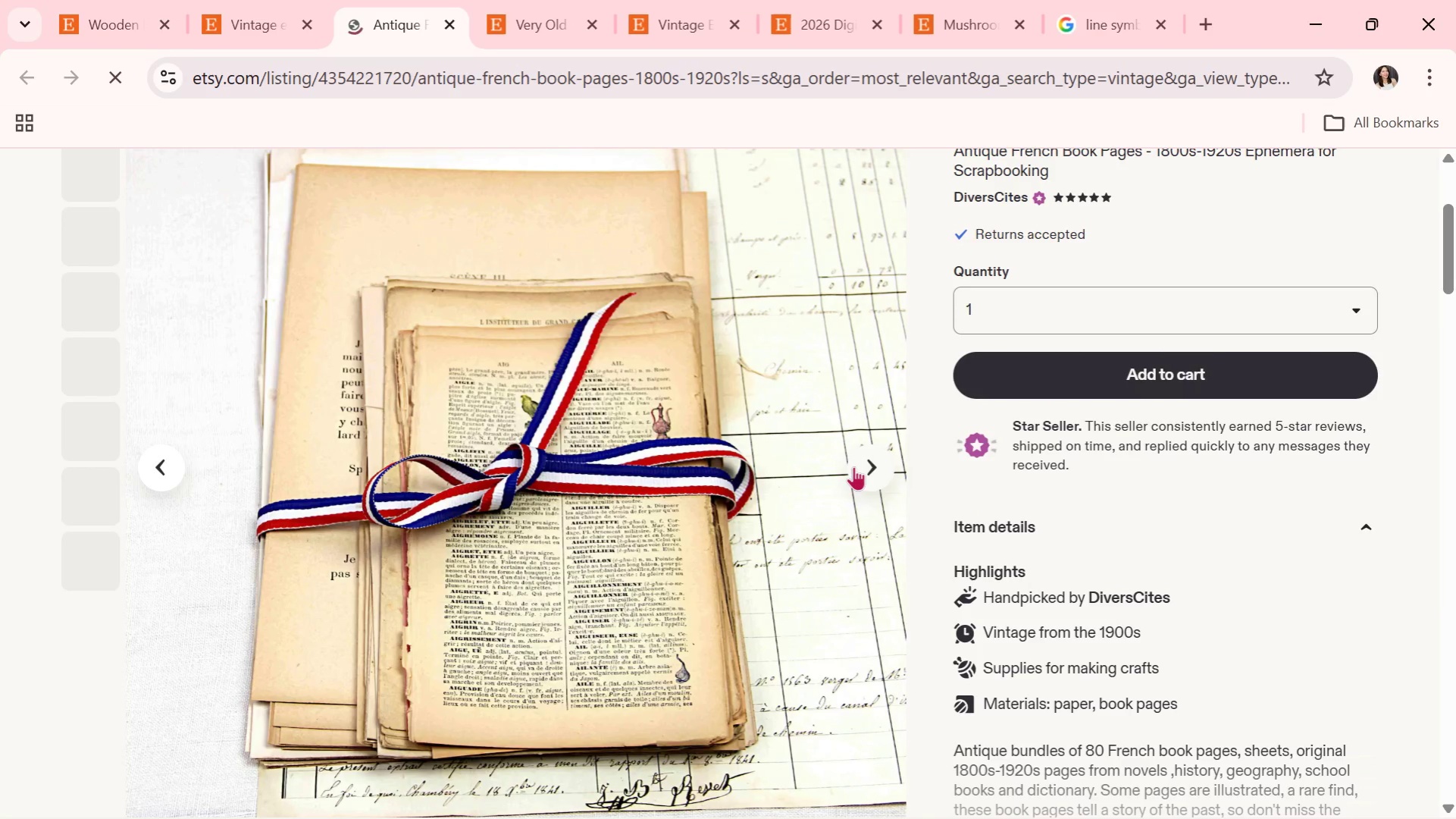 
left_click([860, 466])
 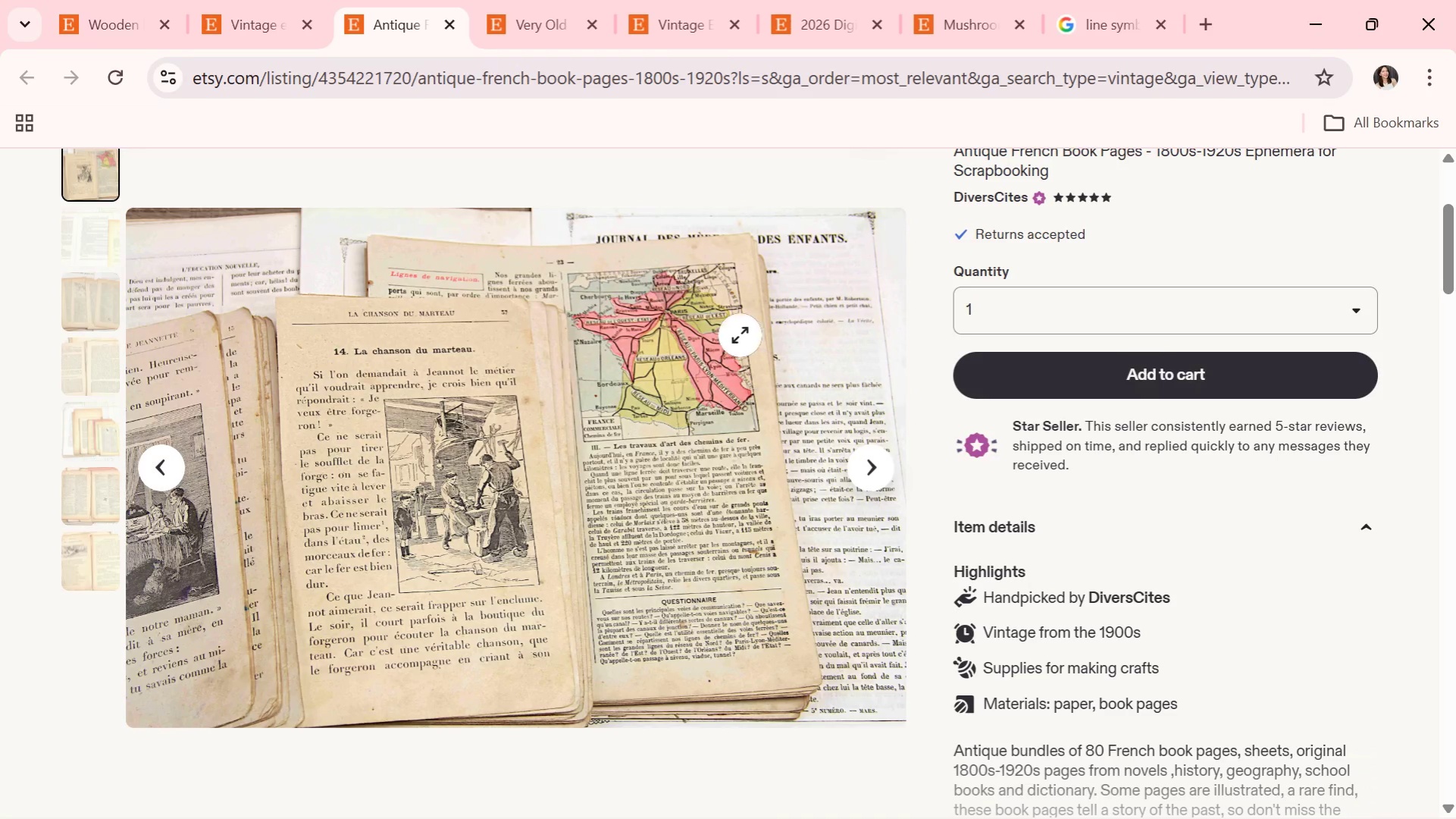 
left_click([454, 17])
 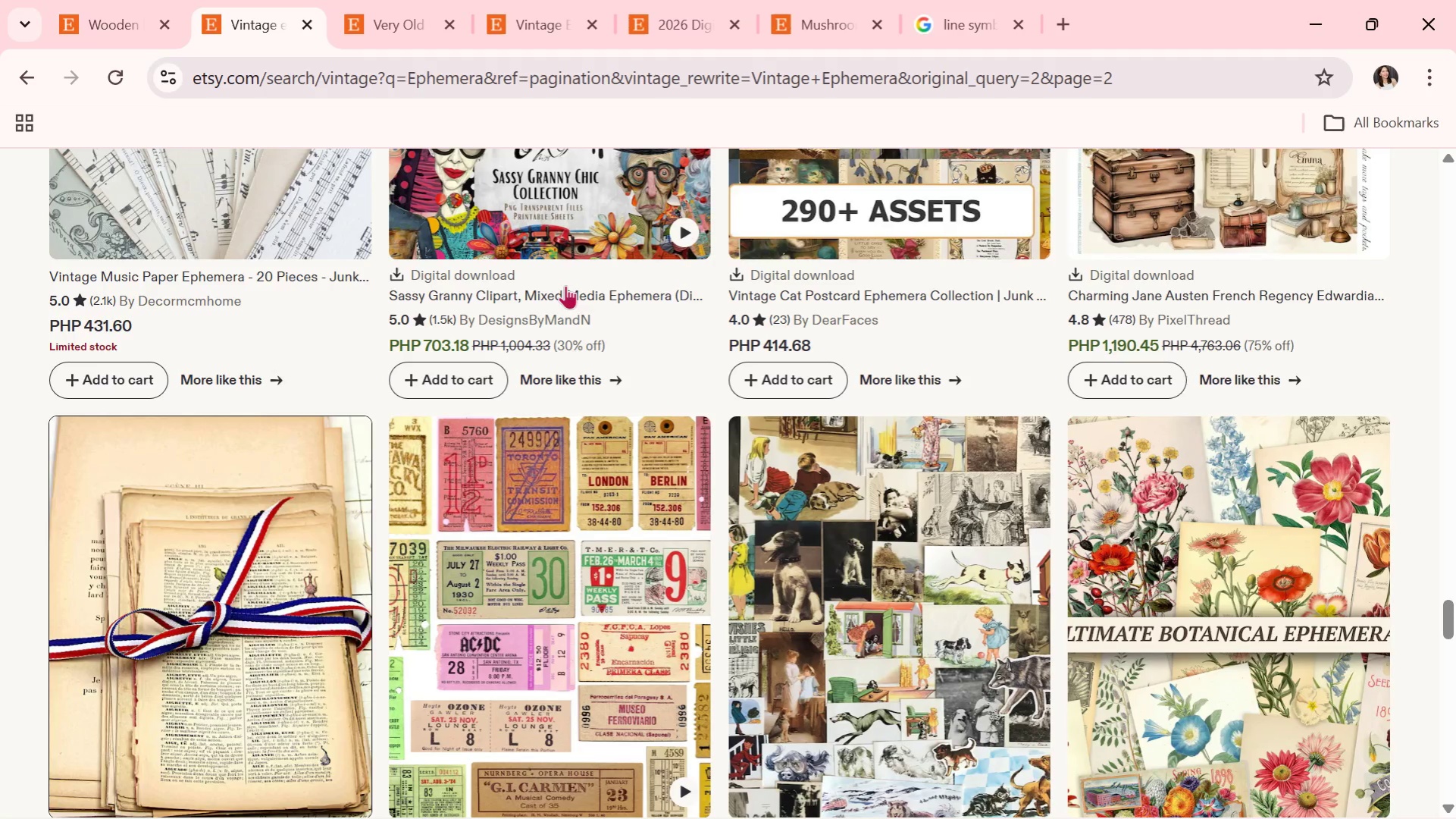 
scroll: coordinate [662, 485], scroll_direction: down, amount: 15.0
 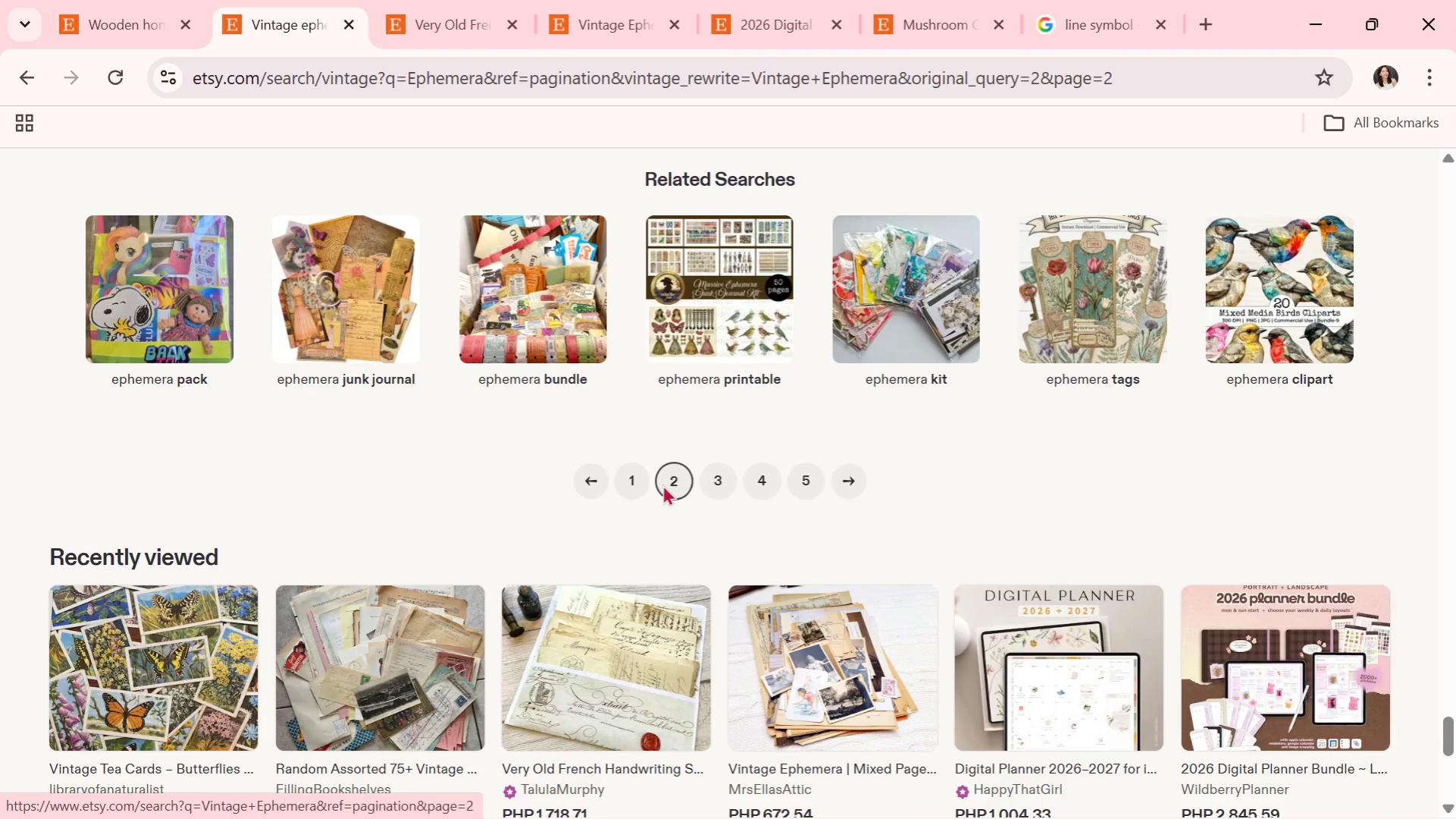 
scroll: coordinate [664, 482], scroll_direction: down, amount: 3.0
 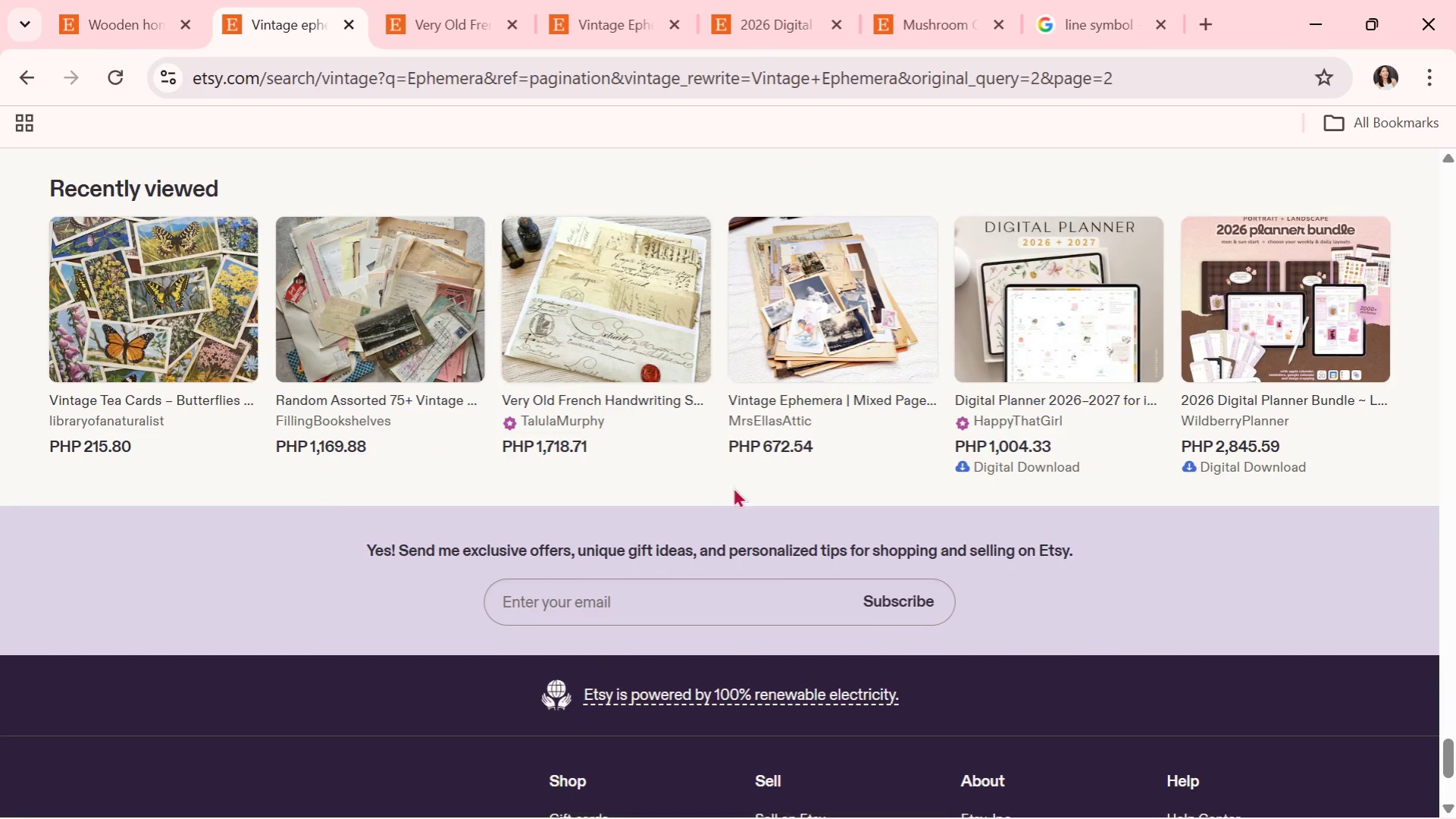 
scroll: coordinate [769, 435], scroll_direction: up, amount: 2.0
 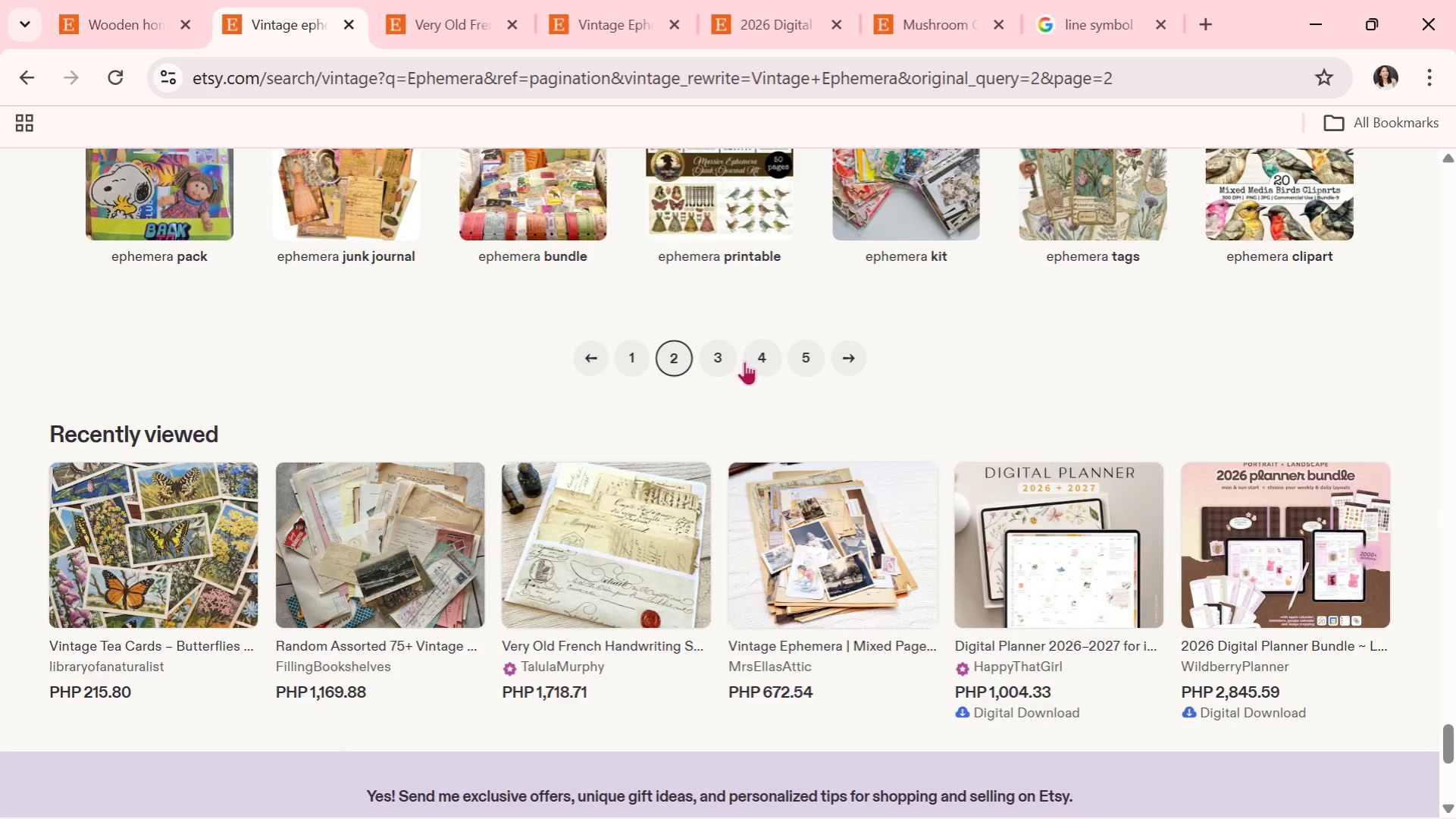 
left_click([734, 360])
 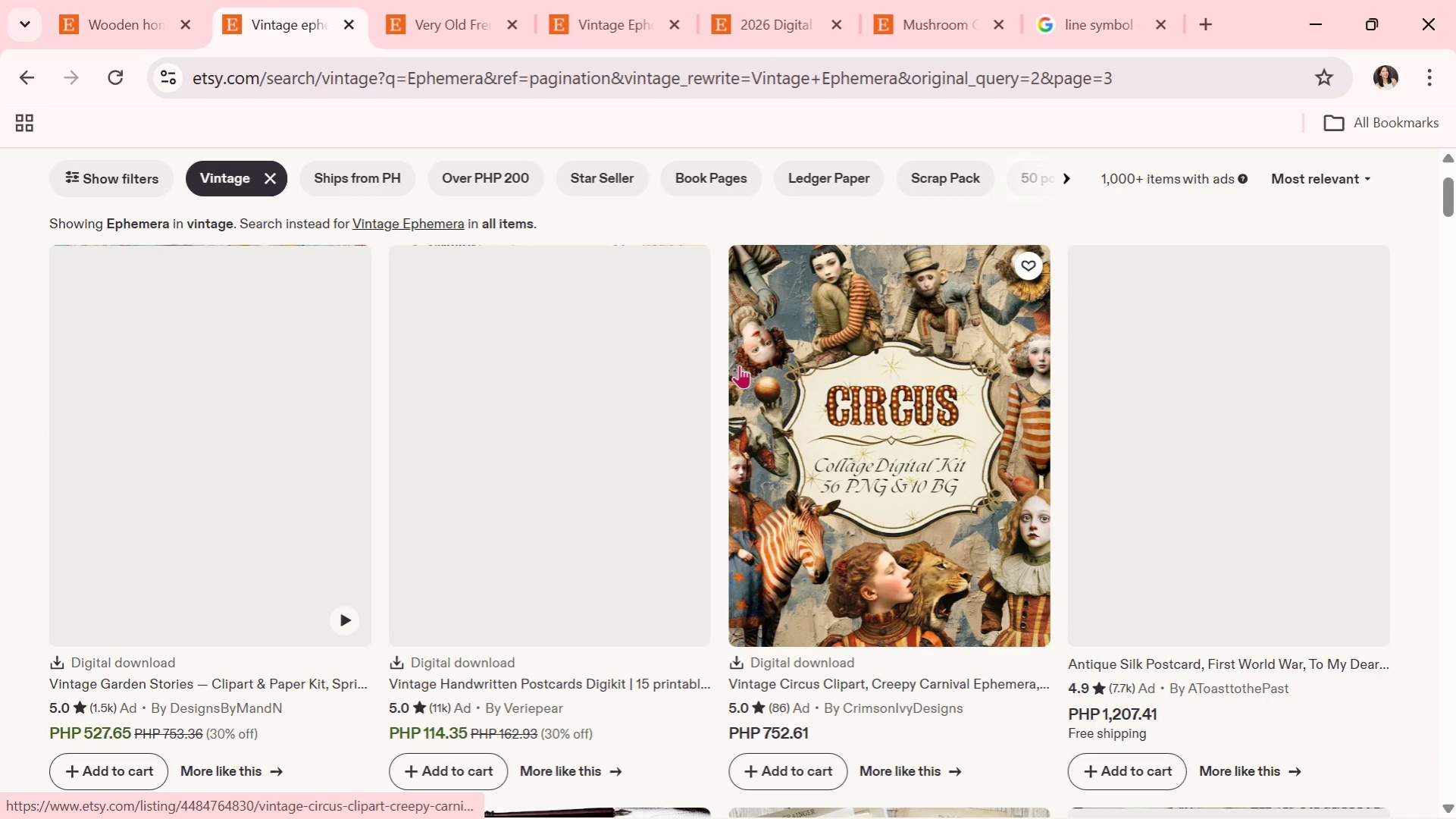 
scroll: coordinate [885, 444], scroll_direction: down, amount: 4.0
 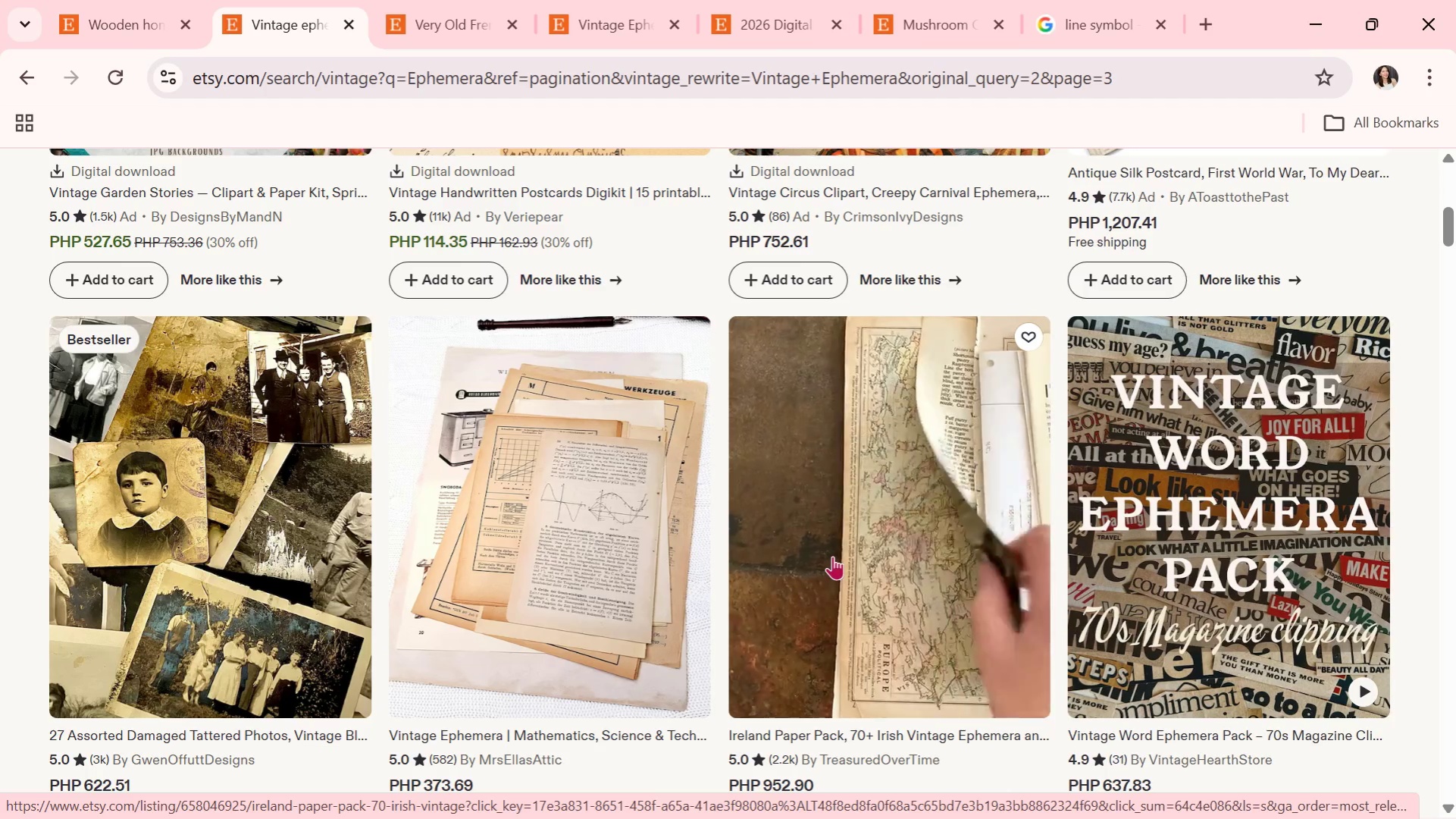 
wait(10.74)
 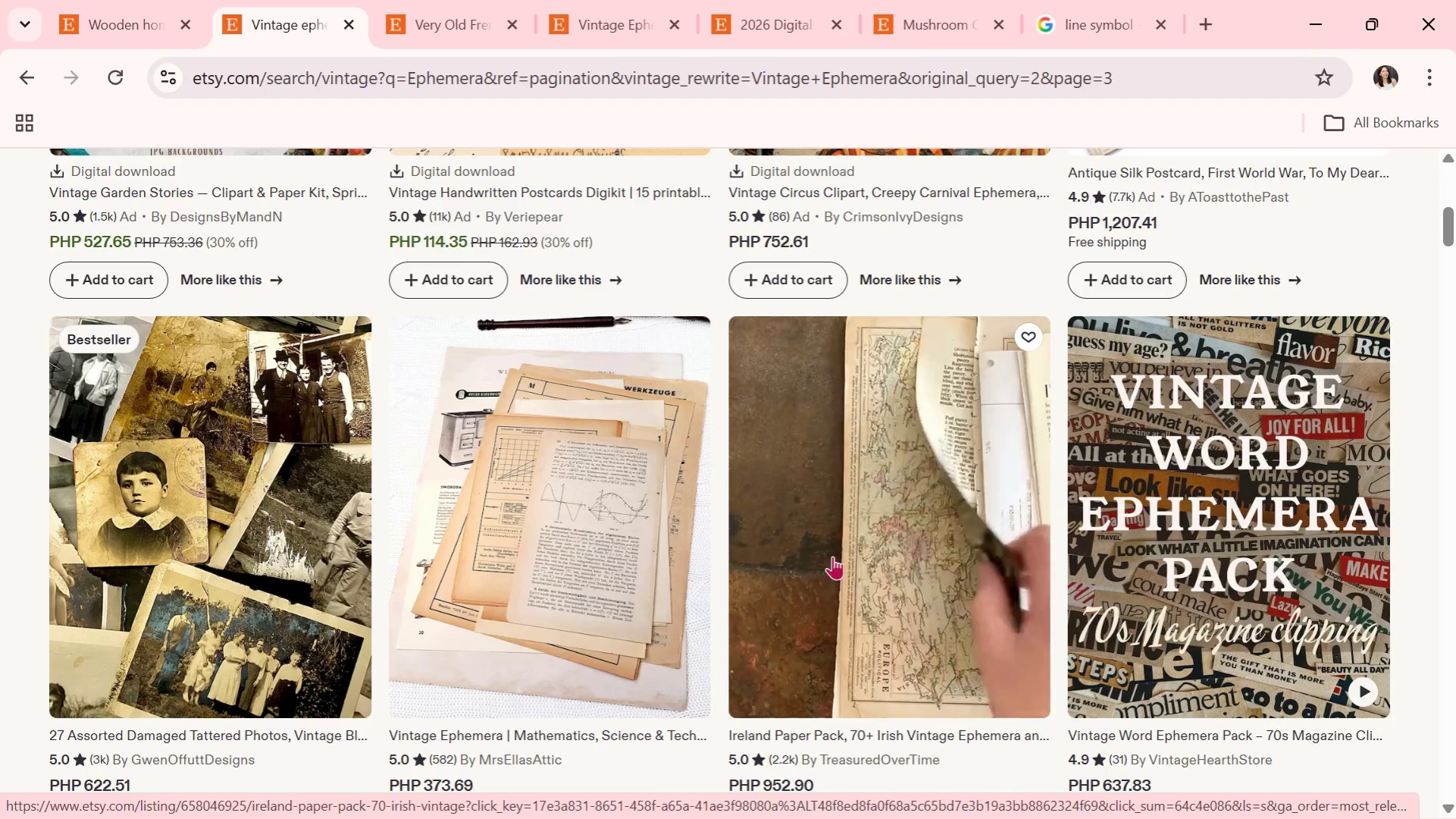 
scroll: coordinate [1017, 456], scroll_direction: down, amount: 6.0
 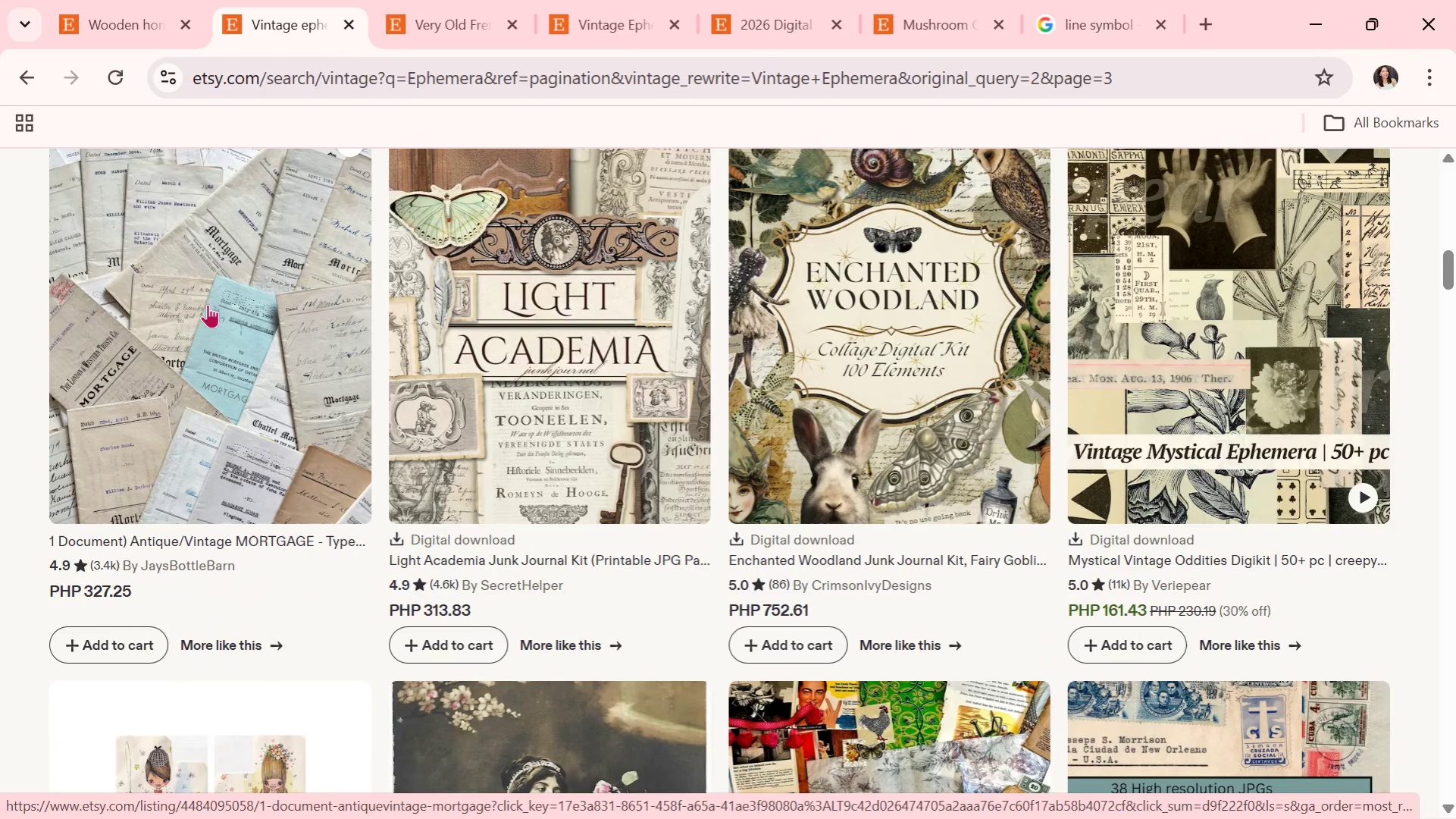 
left_click([186, 315])
 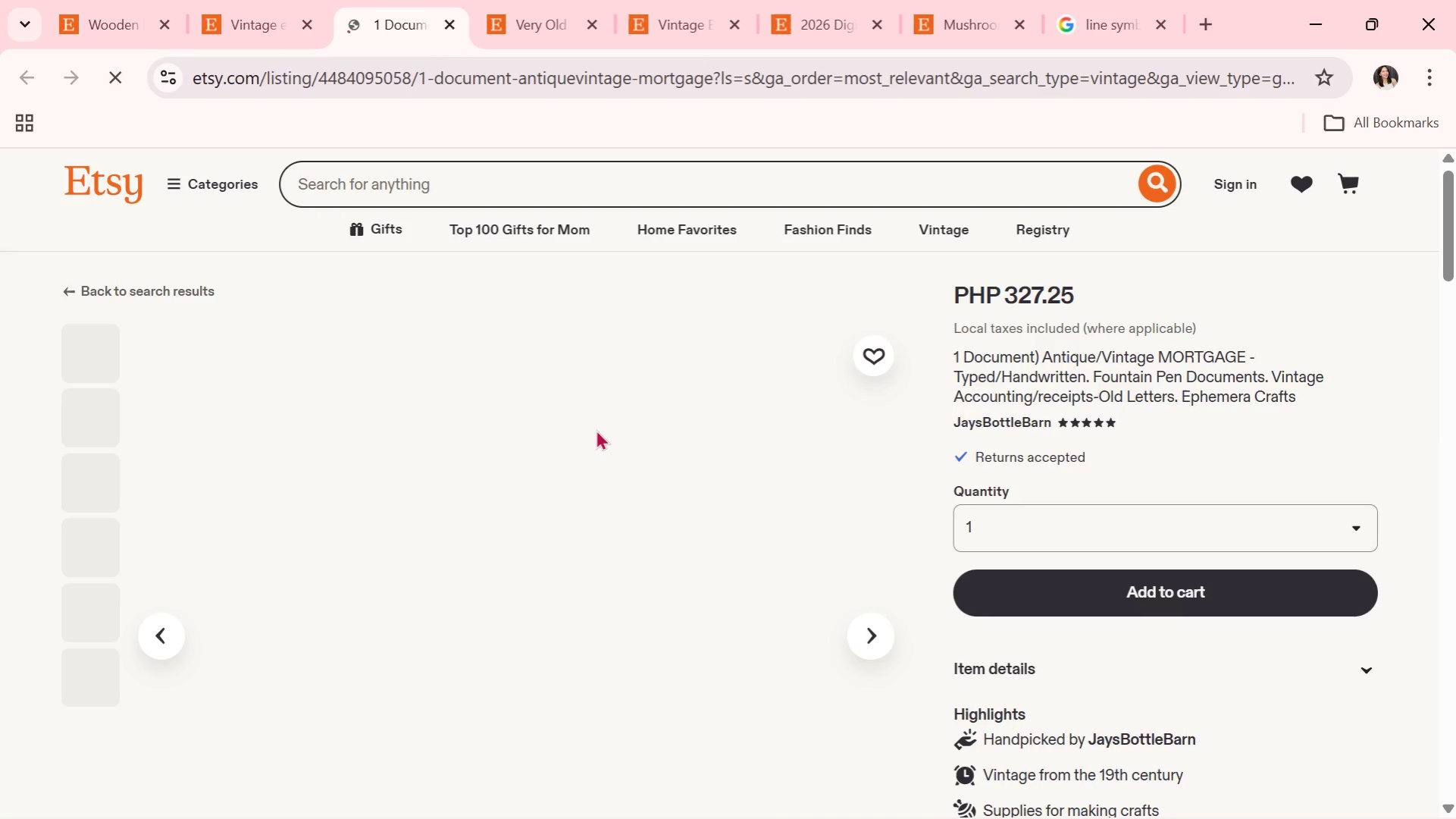 
scroll: coordinate [617, 426], scroll_direction: down, amount: 2.0
 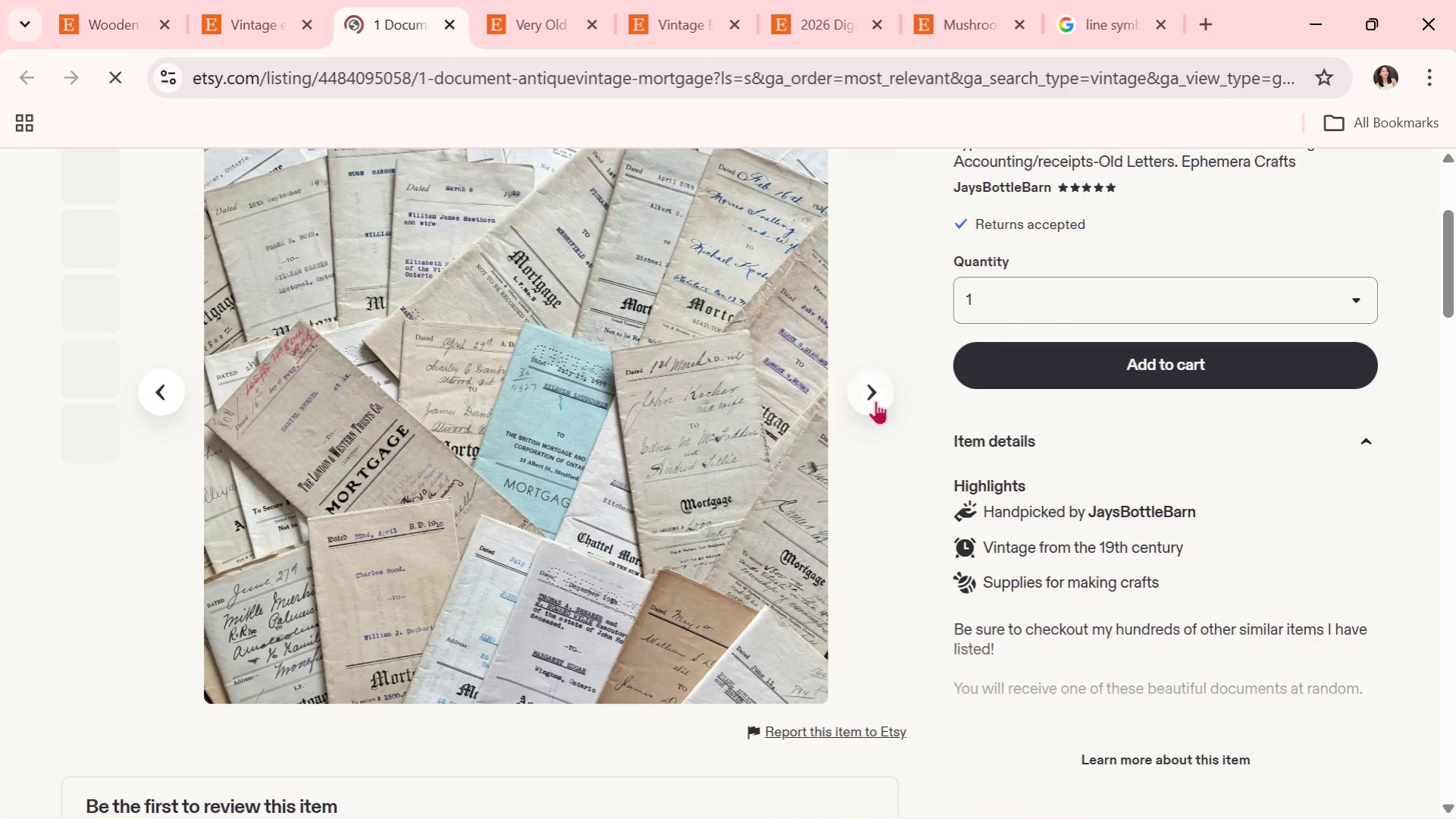 
left_click([885, 400])
 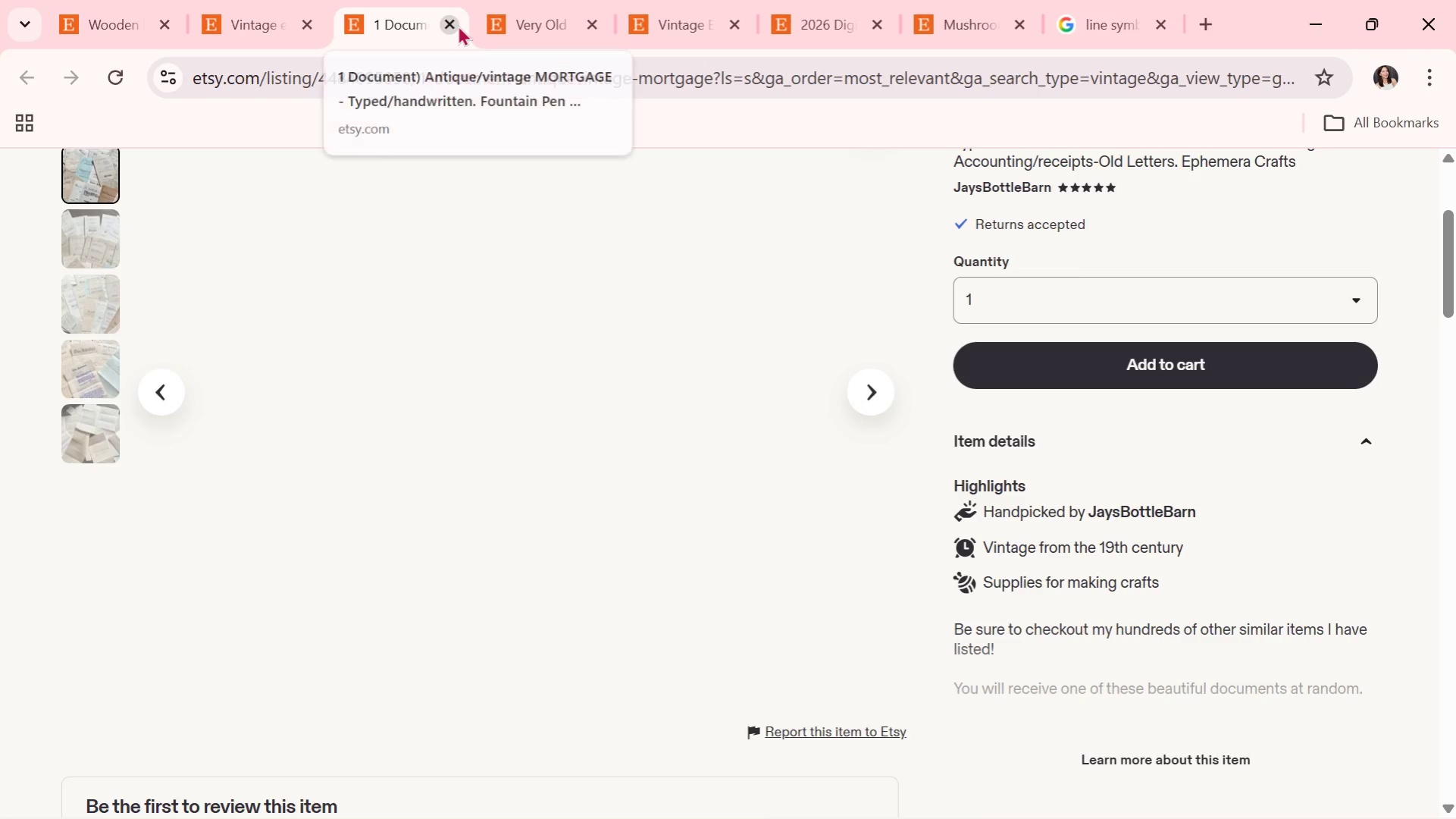 
left_click([458, 25])
 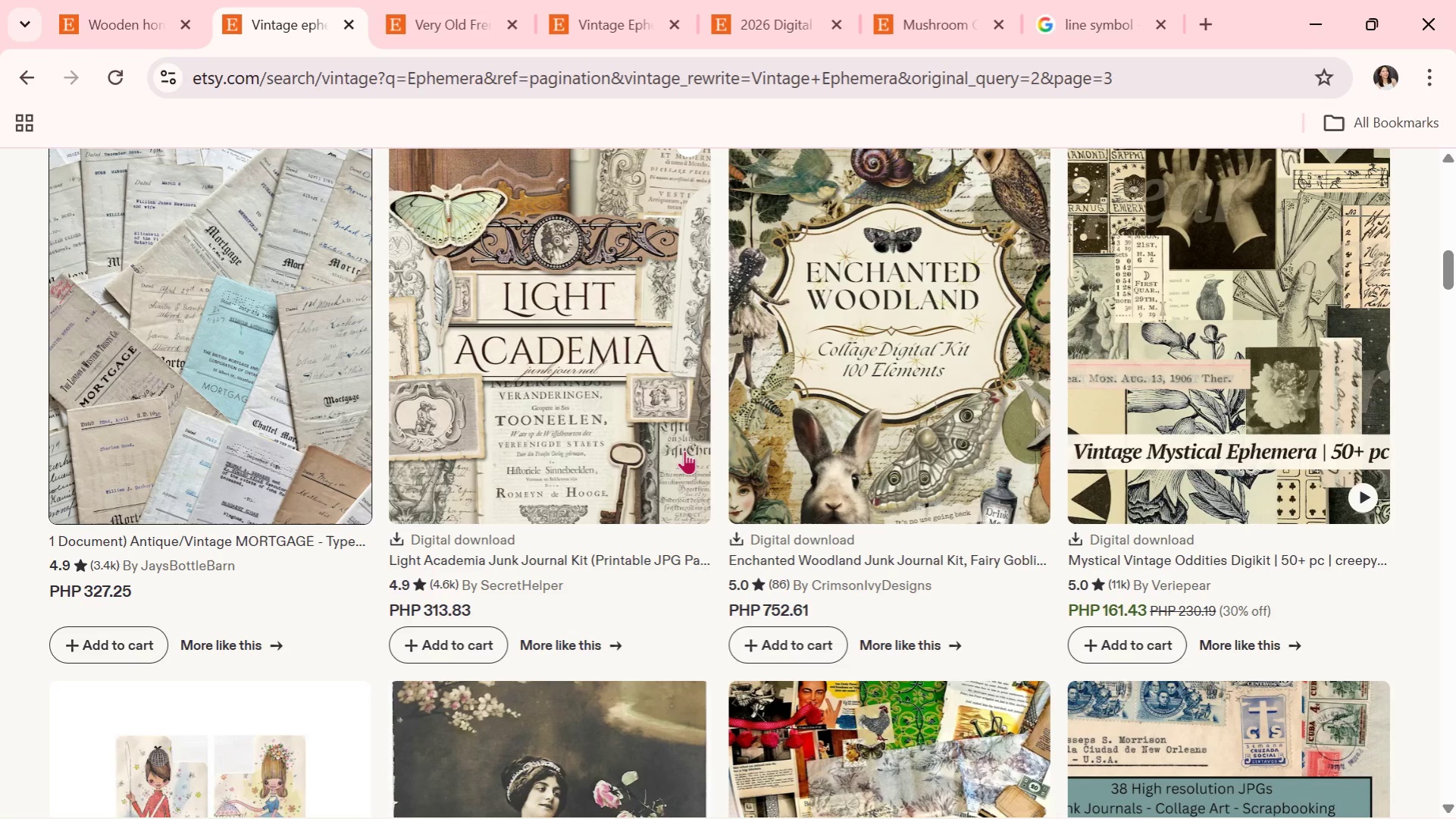 
scroll: coordinate [499, 463], scroll_direction: down, amount: 5.0
 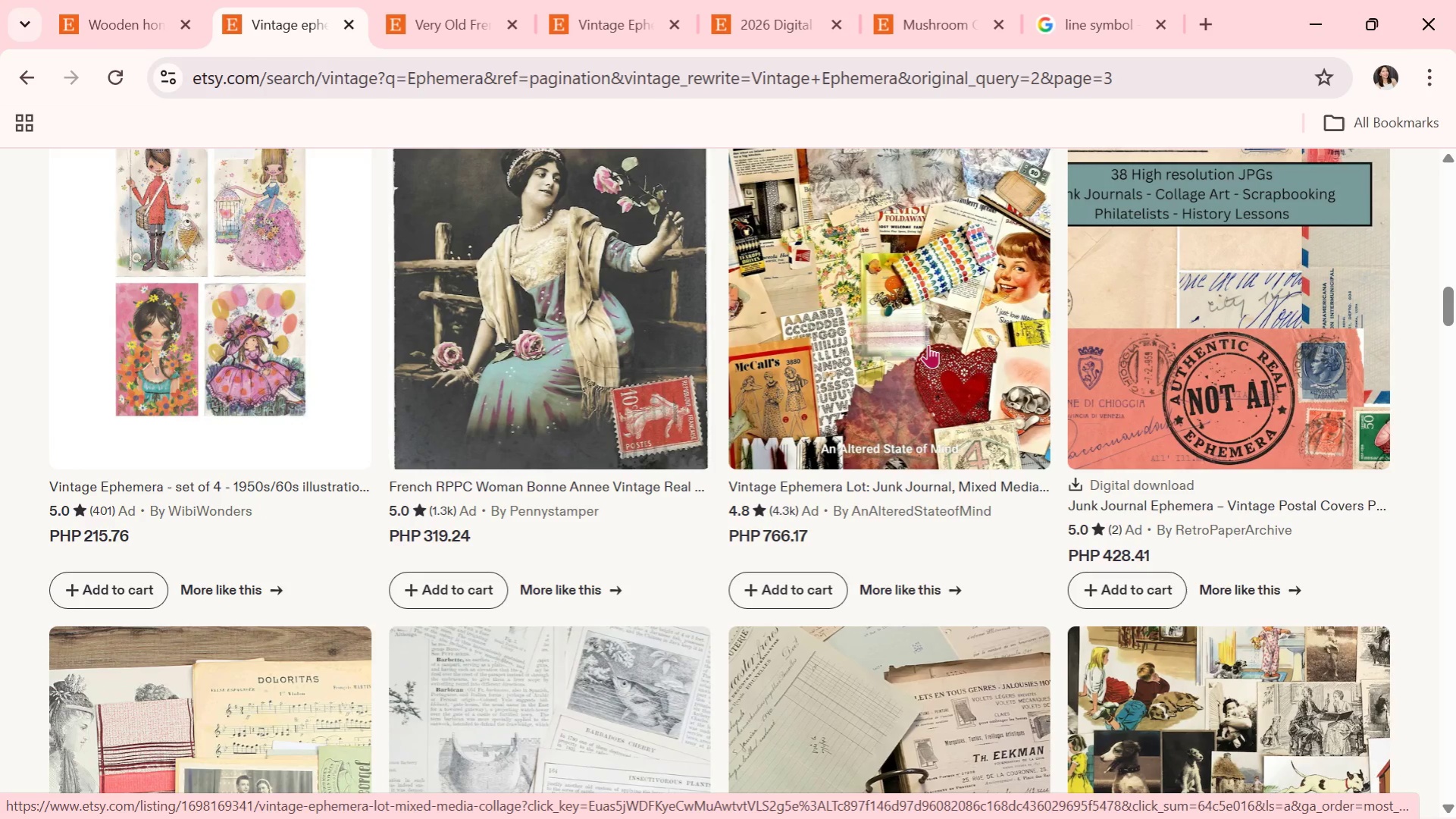 
wait(5.4)
 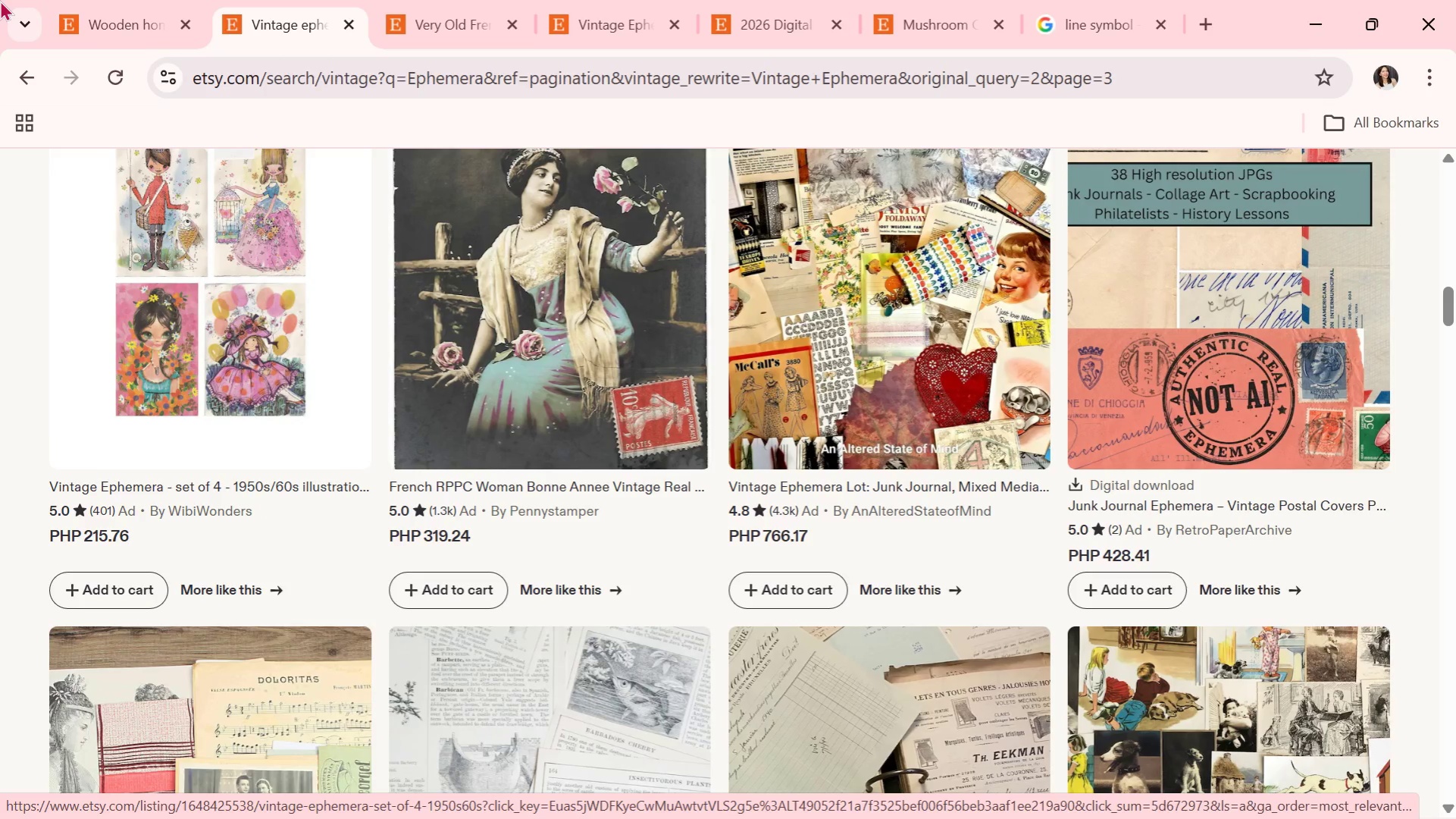 
scroll: coordinate [1119, 477], scroll_direction: down, amount: 2.0
 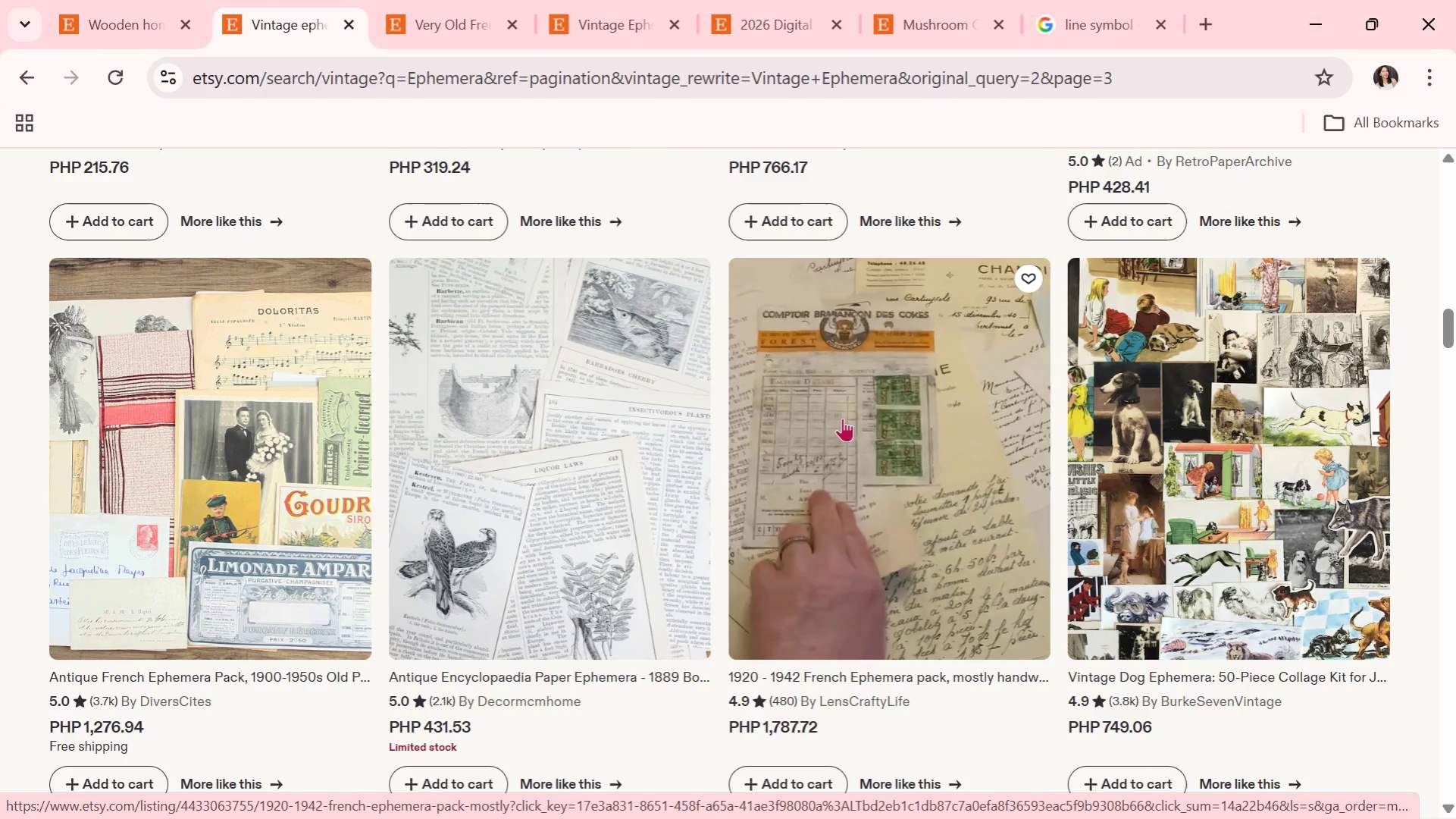 
wait(5.69)
 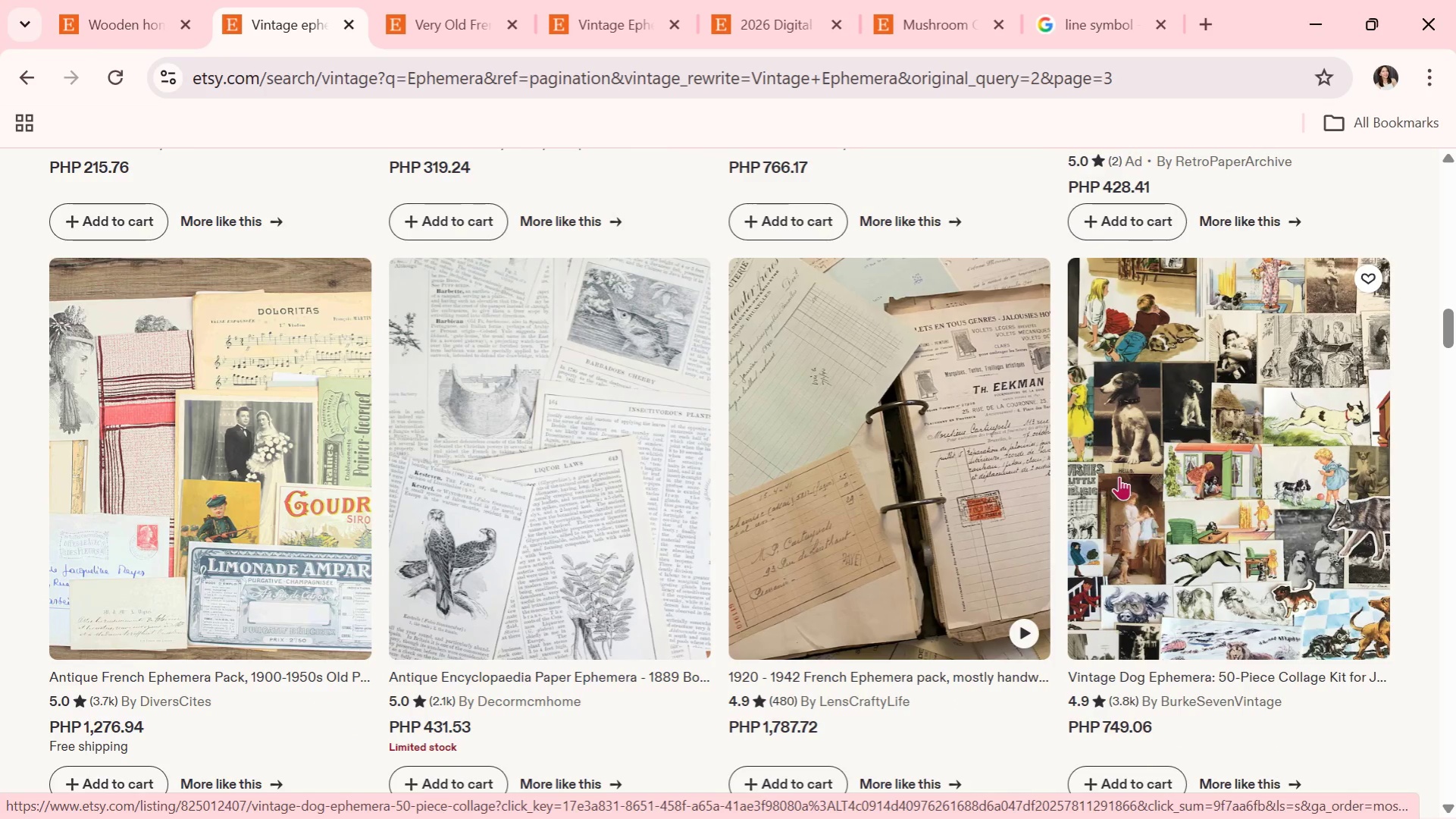 
scroll: coordinate [842, 418], scroll_direction: down, amount: 1.0
 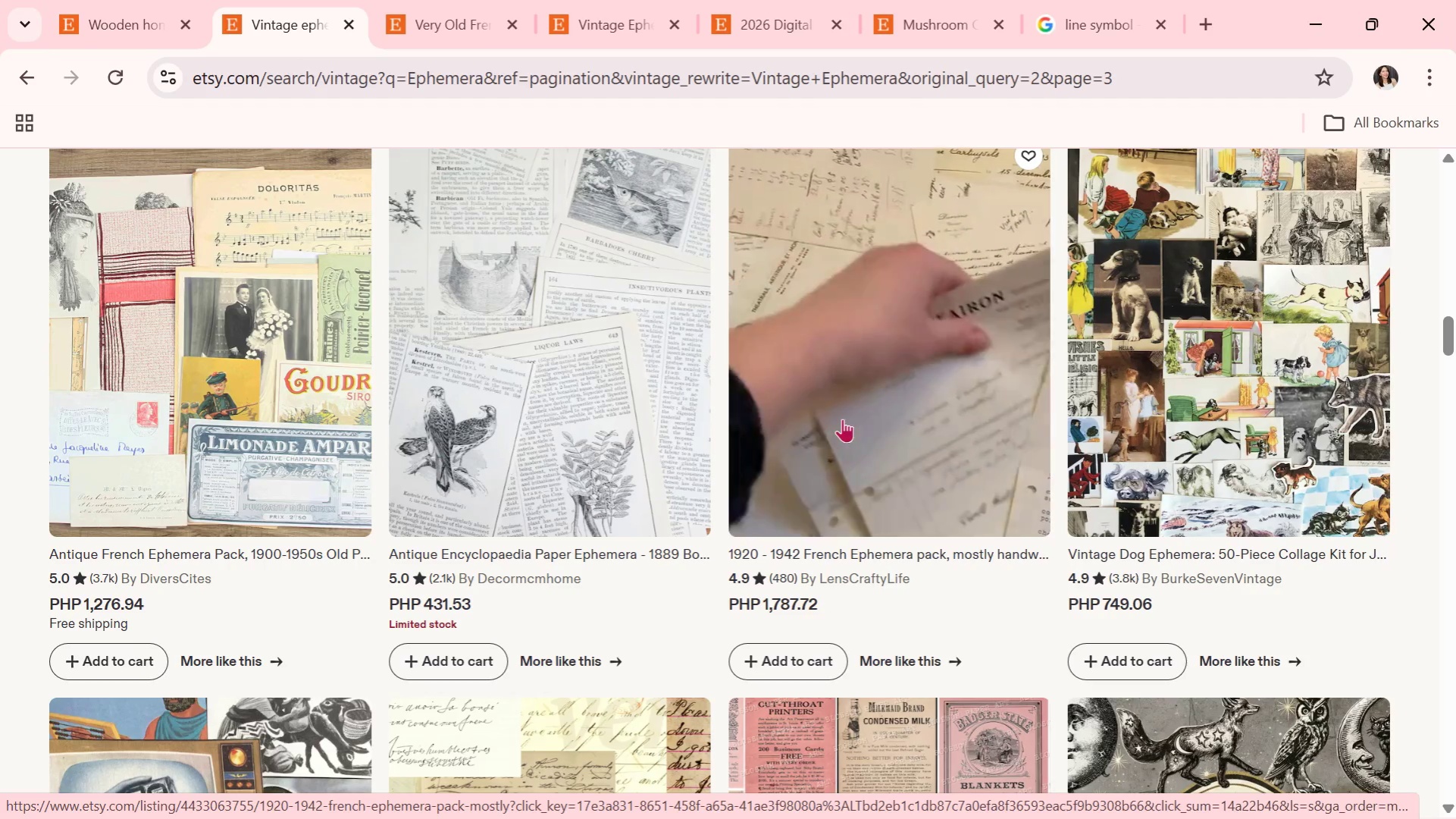 
wait(7.49)
 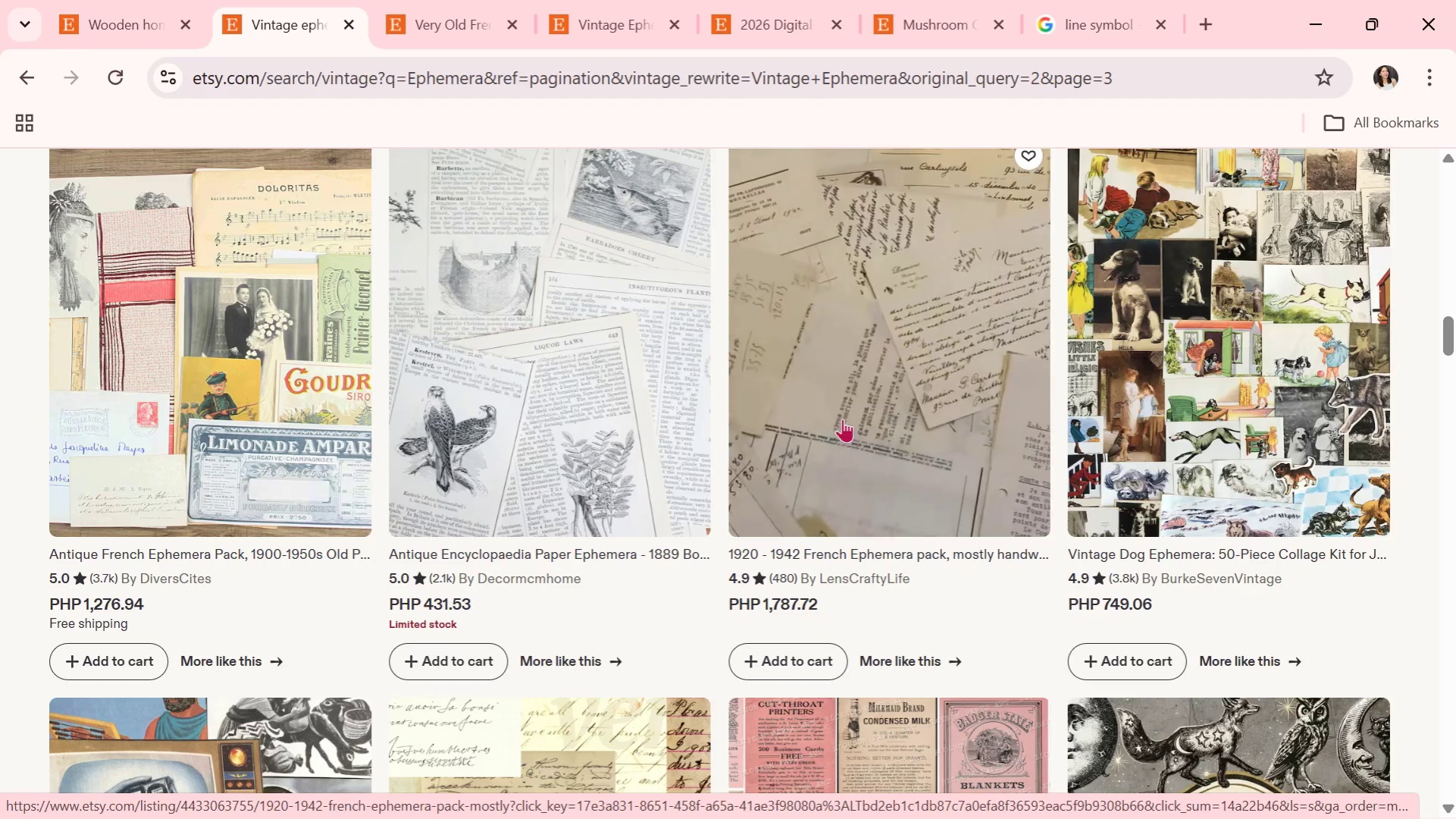 
scroll: coordinate [537, 479], scroll_direction: down, amount: 8.0
 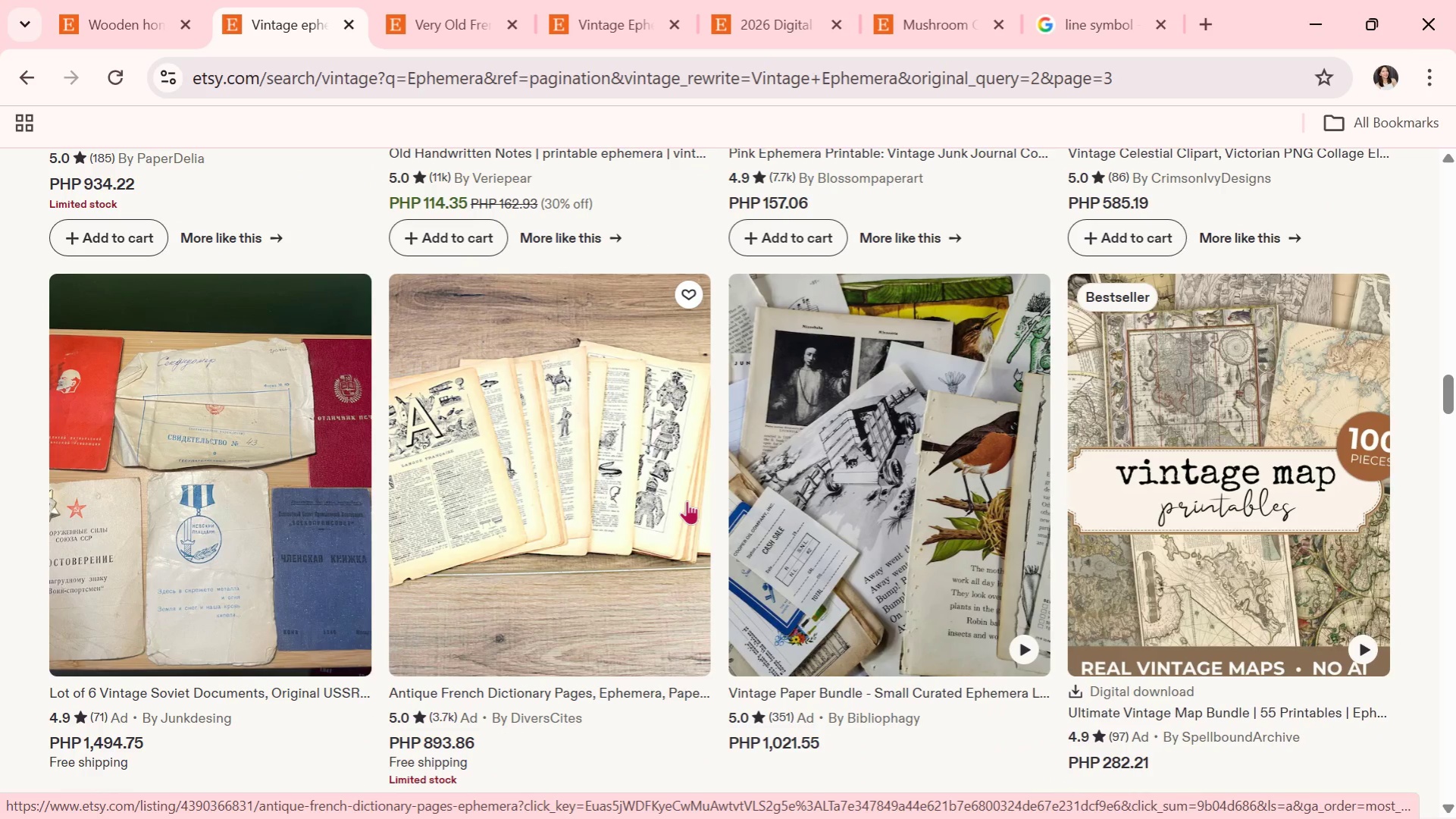 
wait(5.04)
 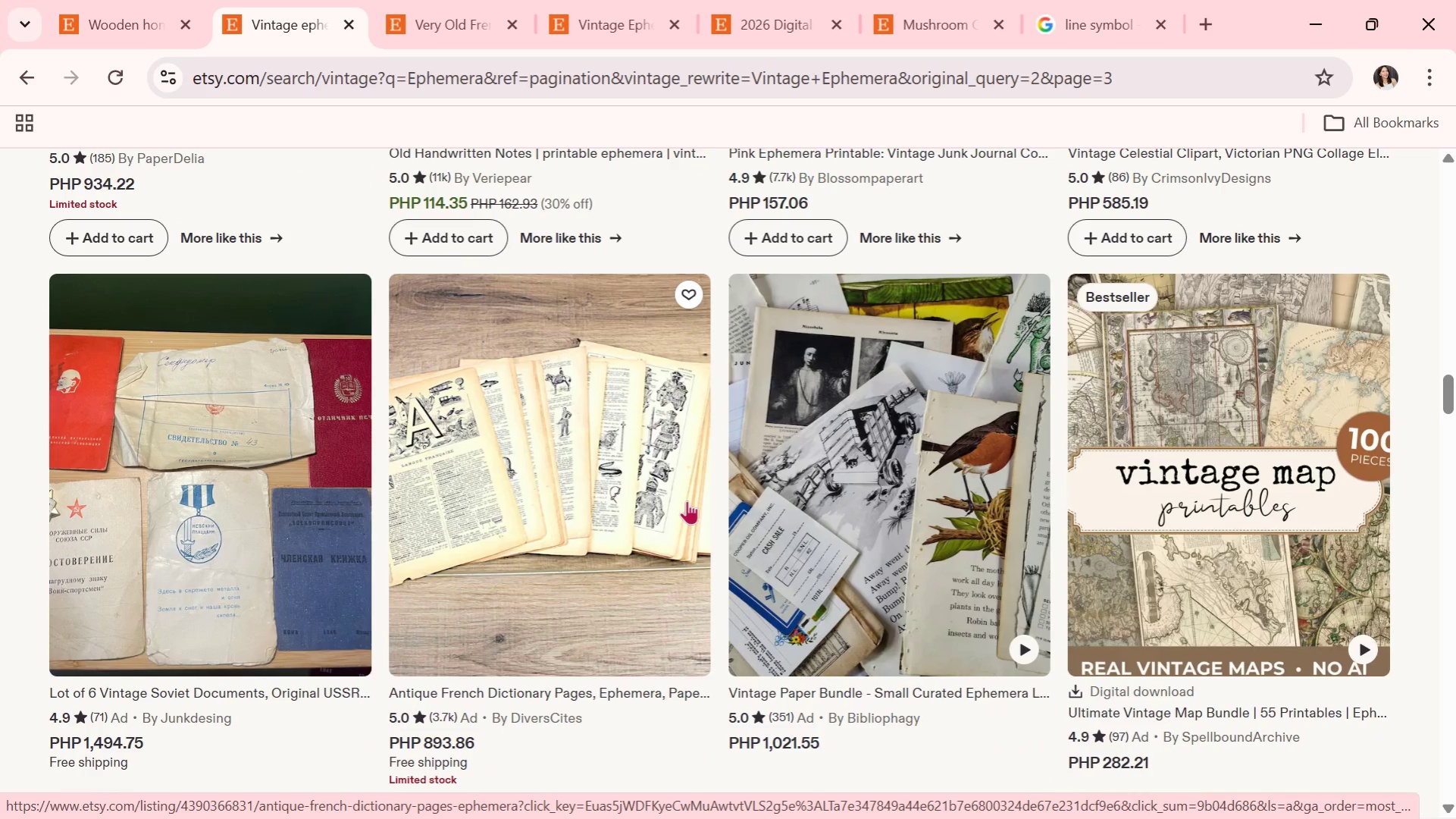 
left_click([571, 486])
 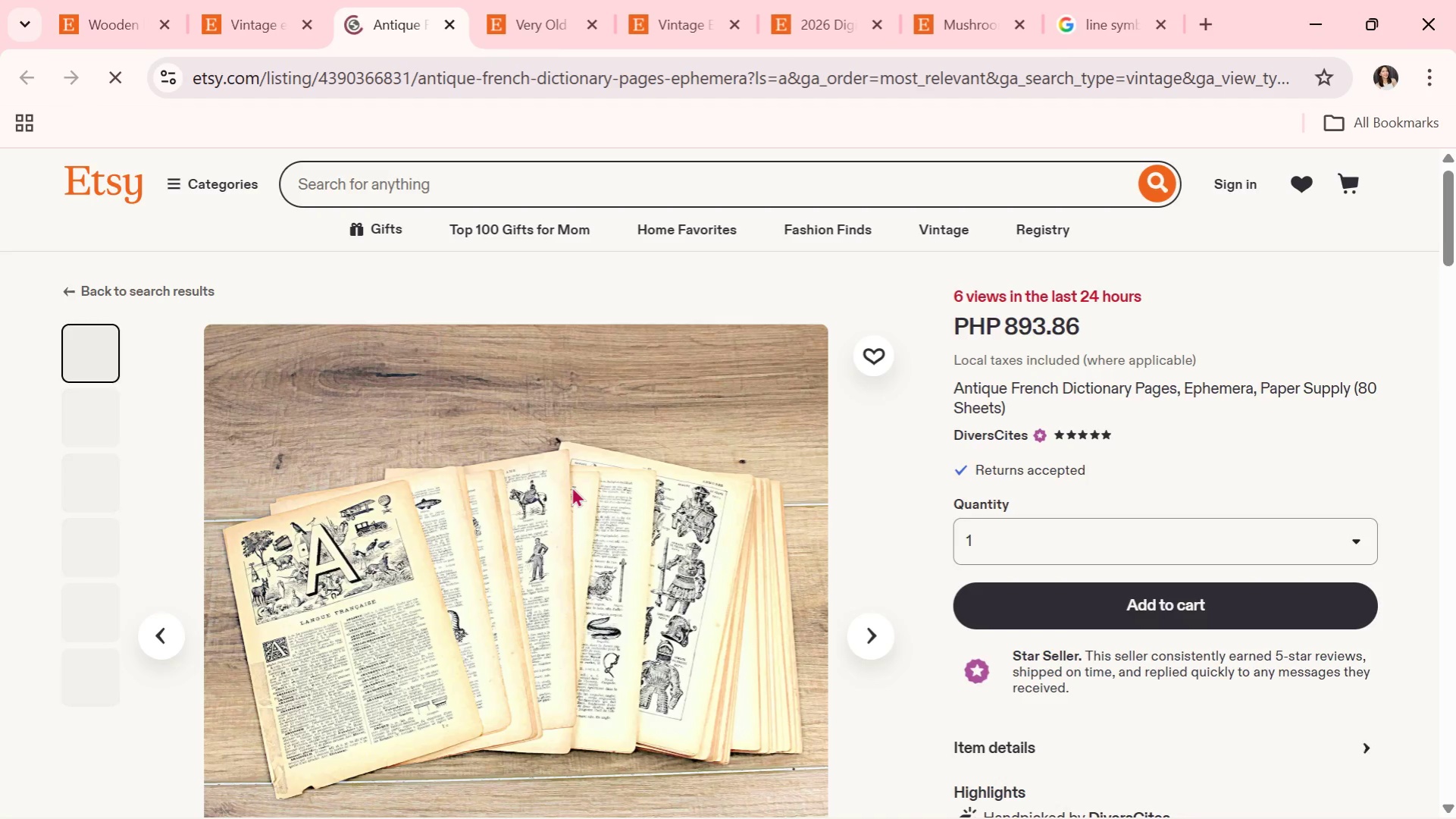 
scroll: coordinate [703, 533], scroll_direction: down, amount: 1.0
 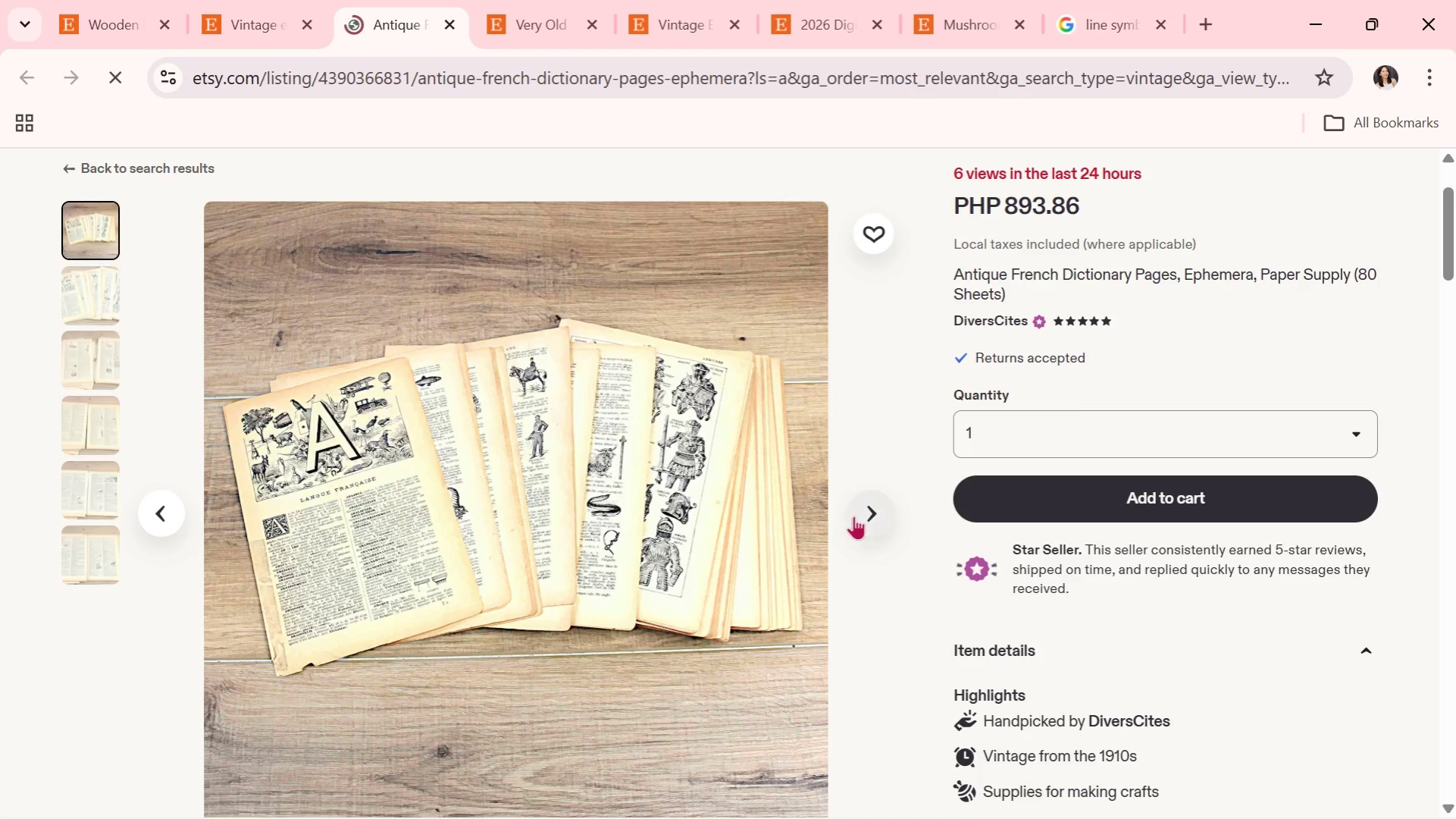 
left_click([857, 516])
 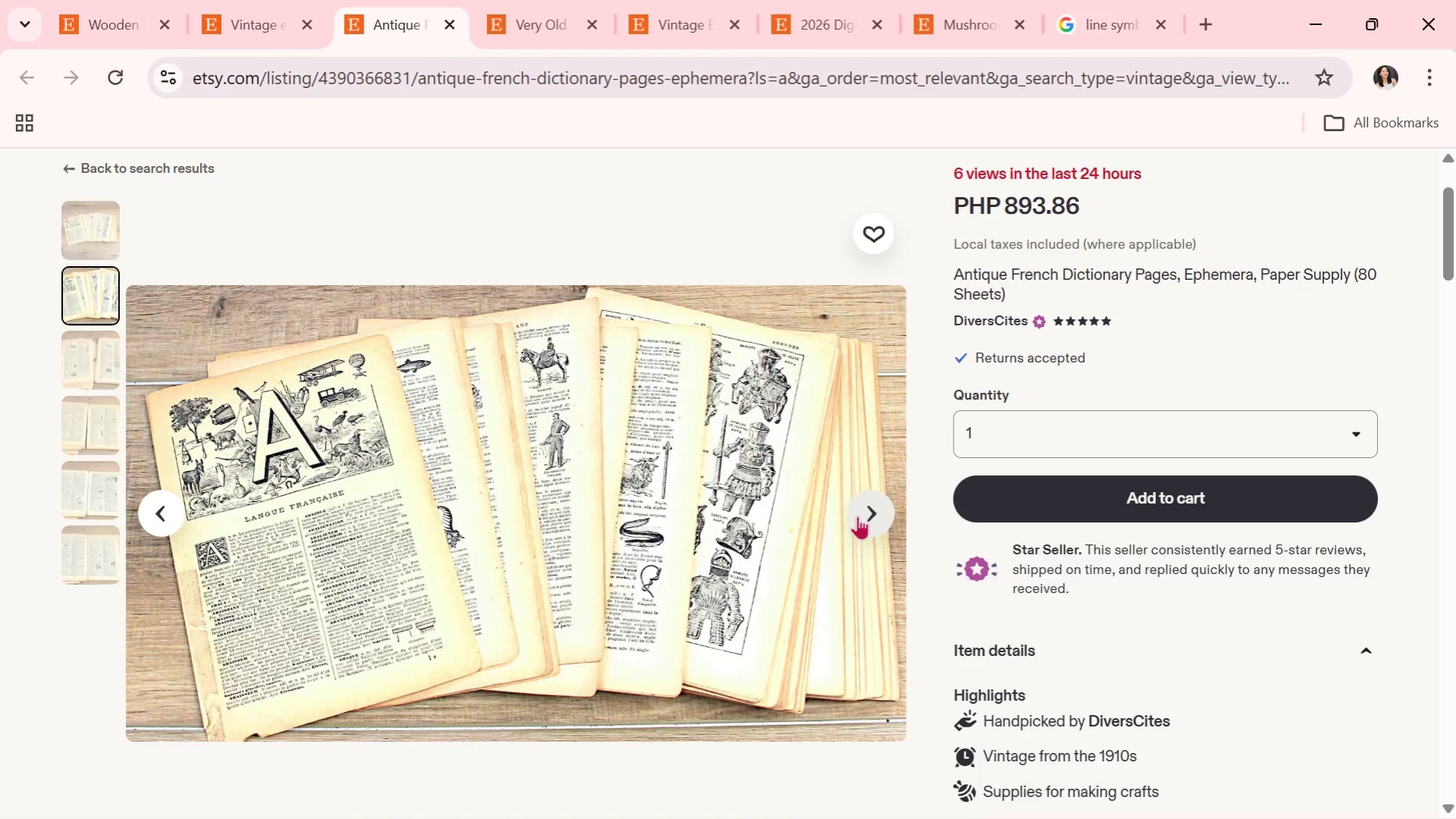 
wait(7.06)
 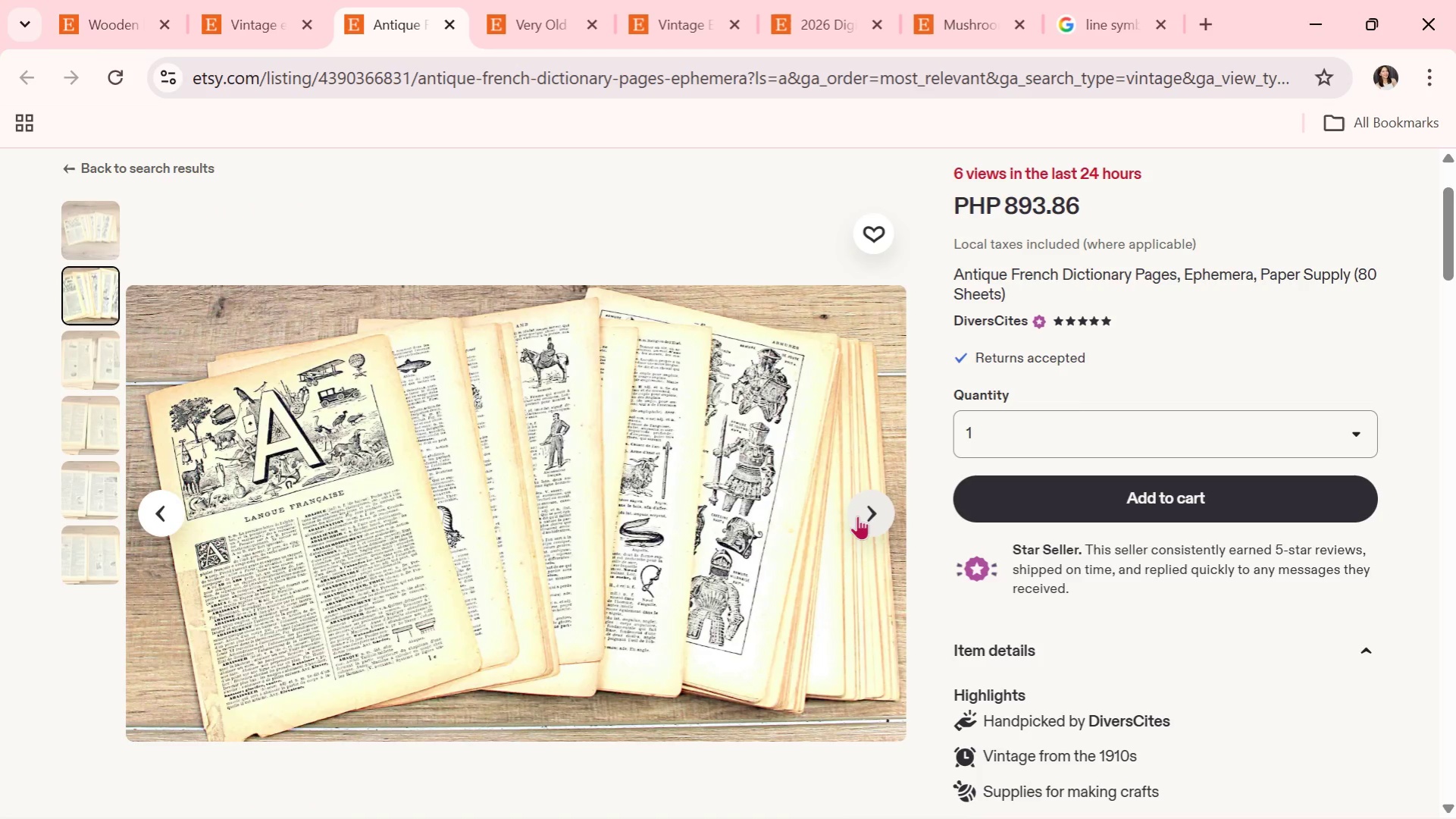 
left_click([857, 516])
 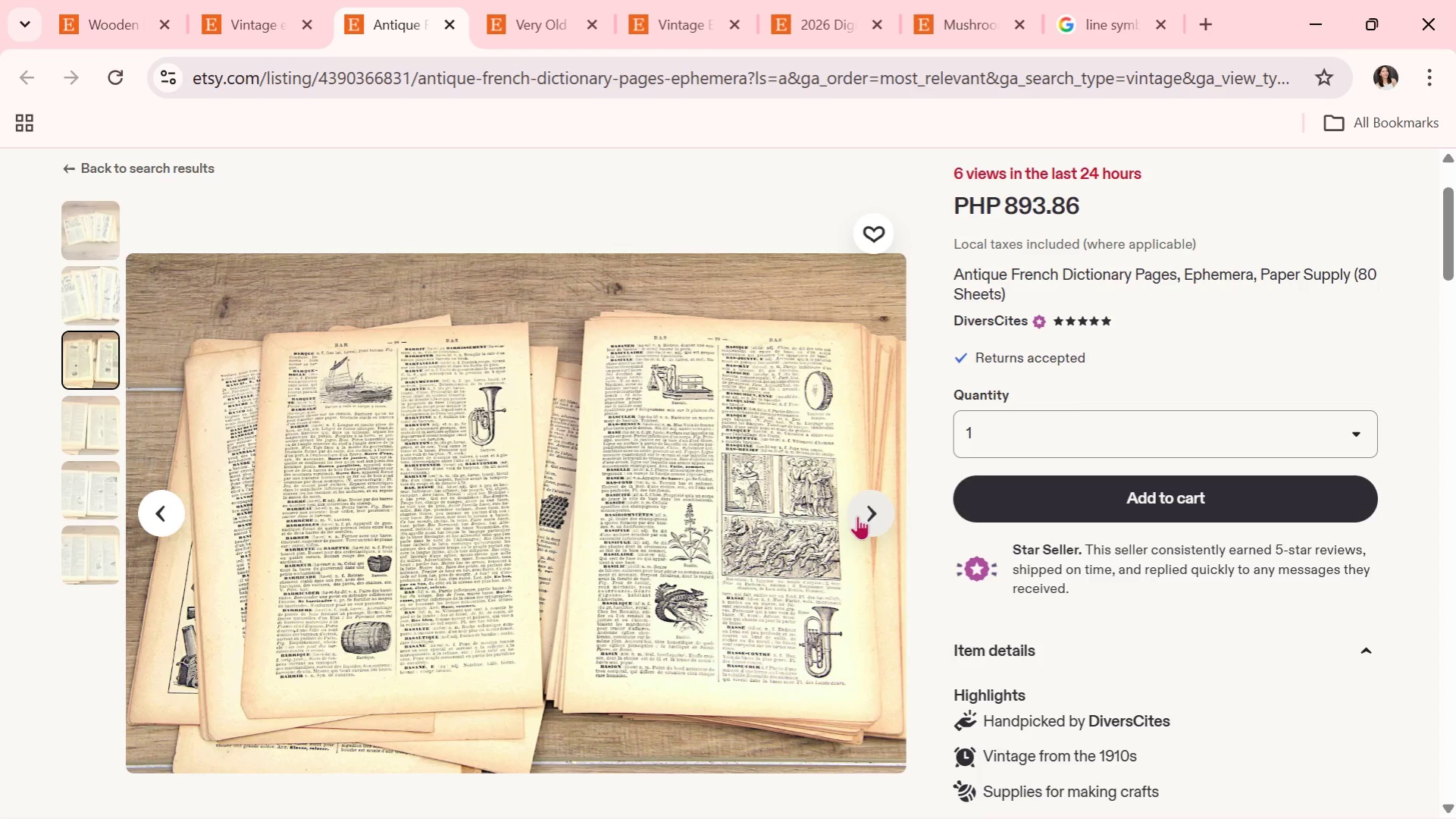 
wait(8.66)
 